 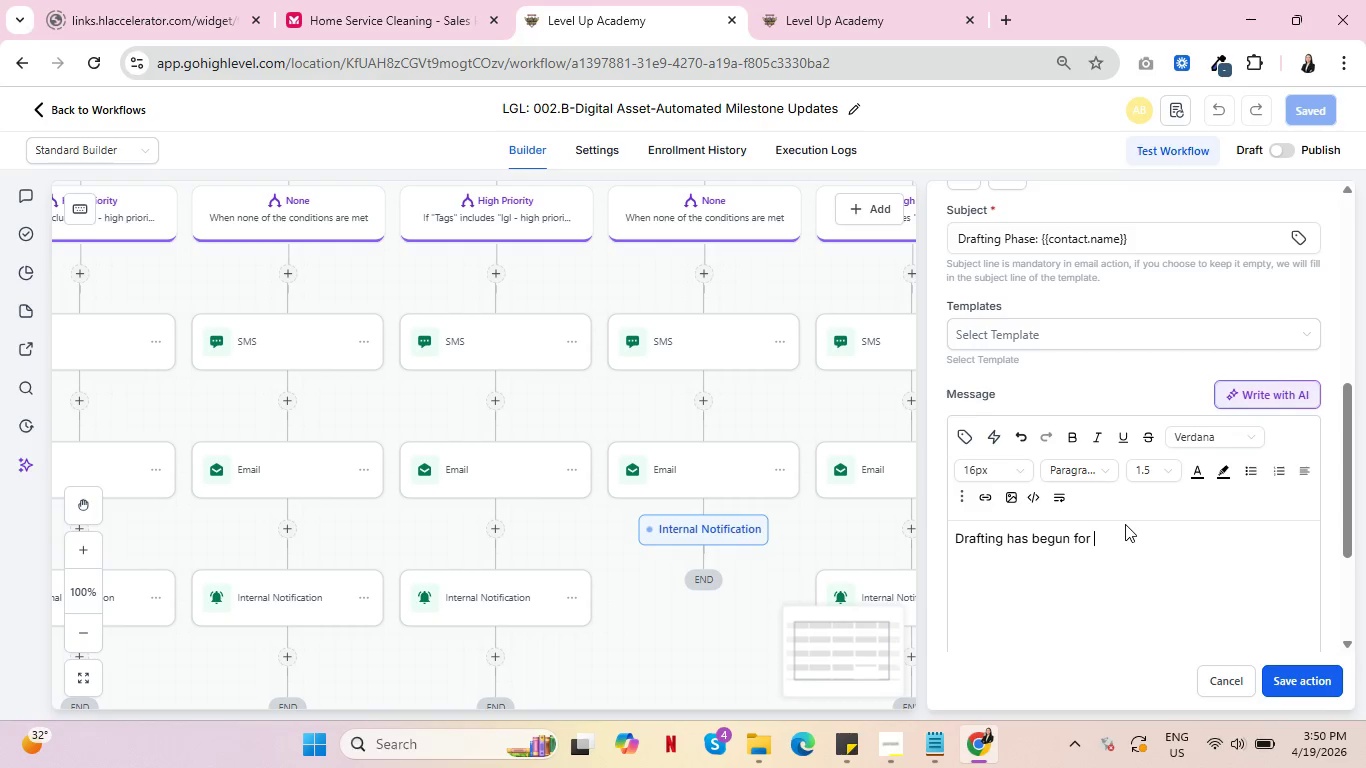 
left_click([960, 437])
 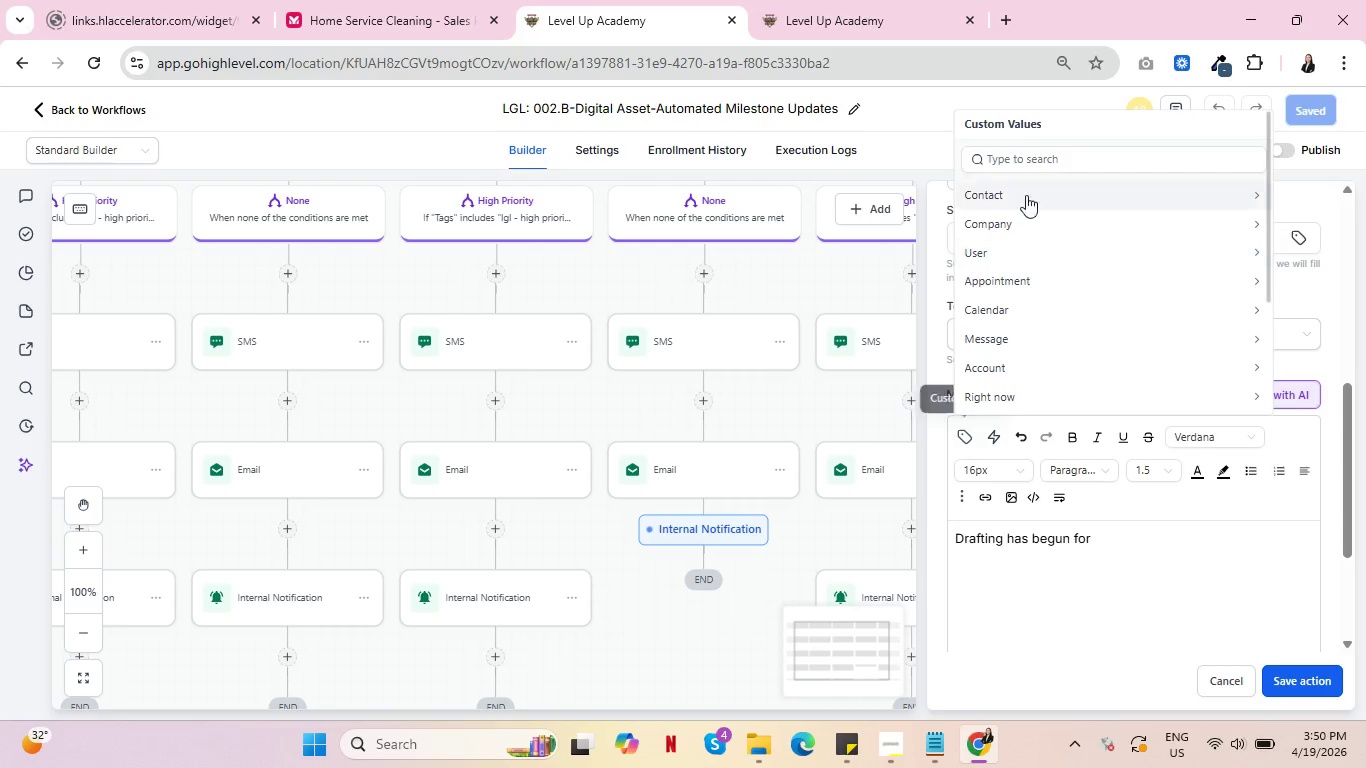 
left_click([1027, 189])
 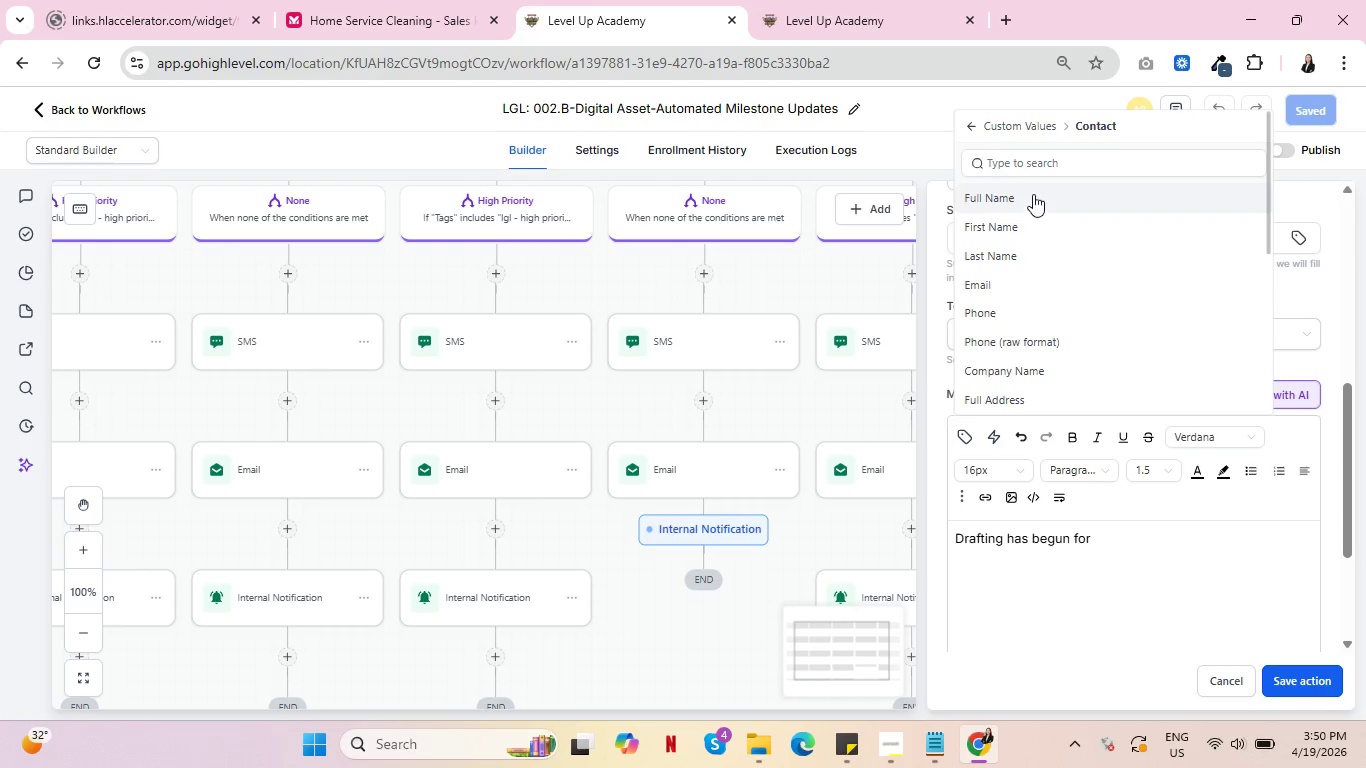 
left_click([1033, 194])
 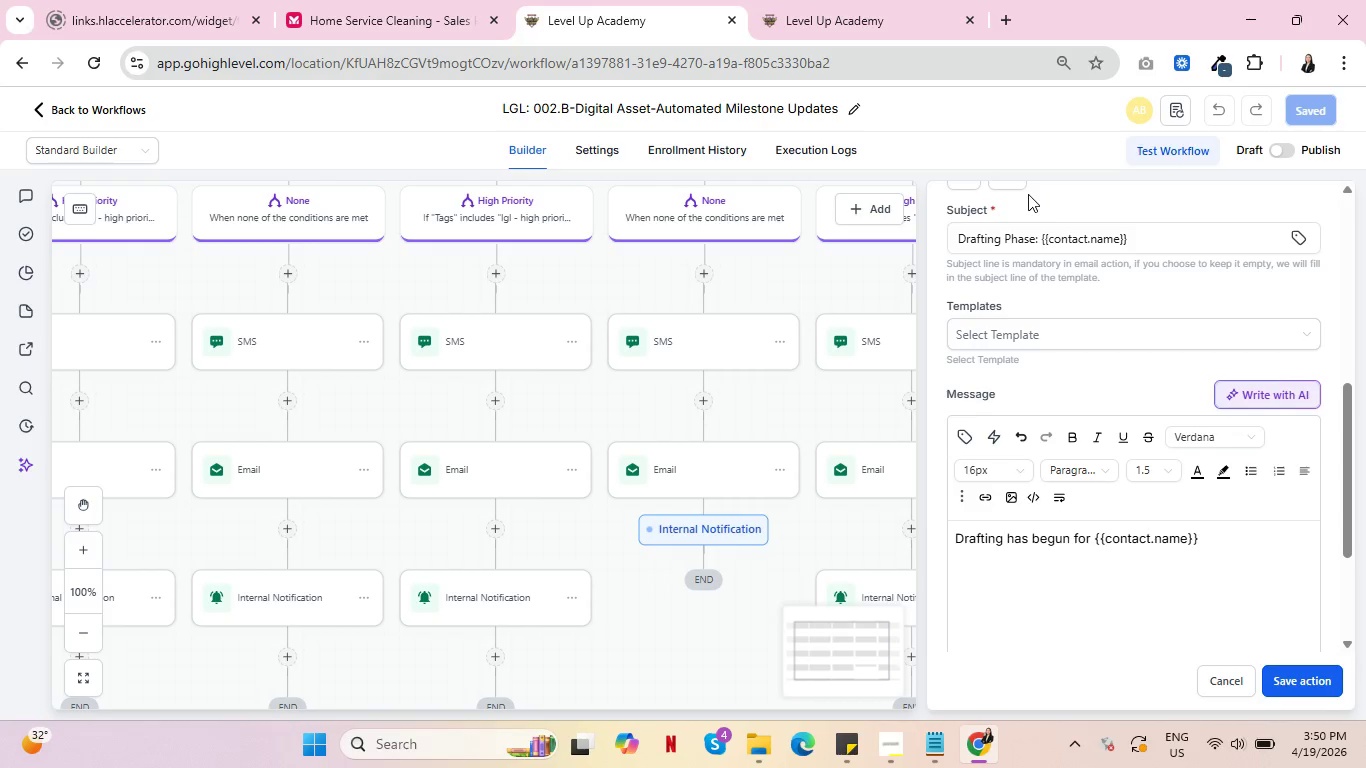 
key(Period)
 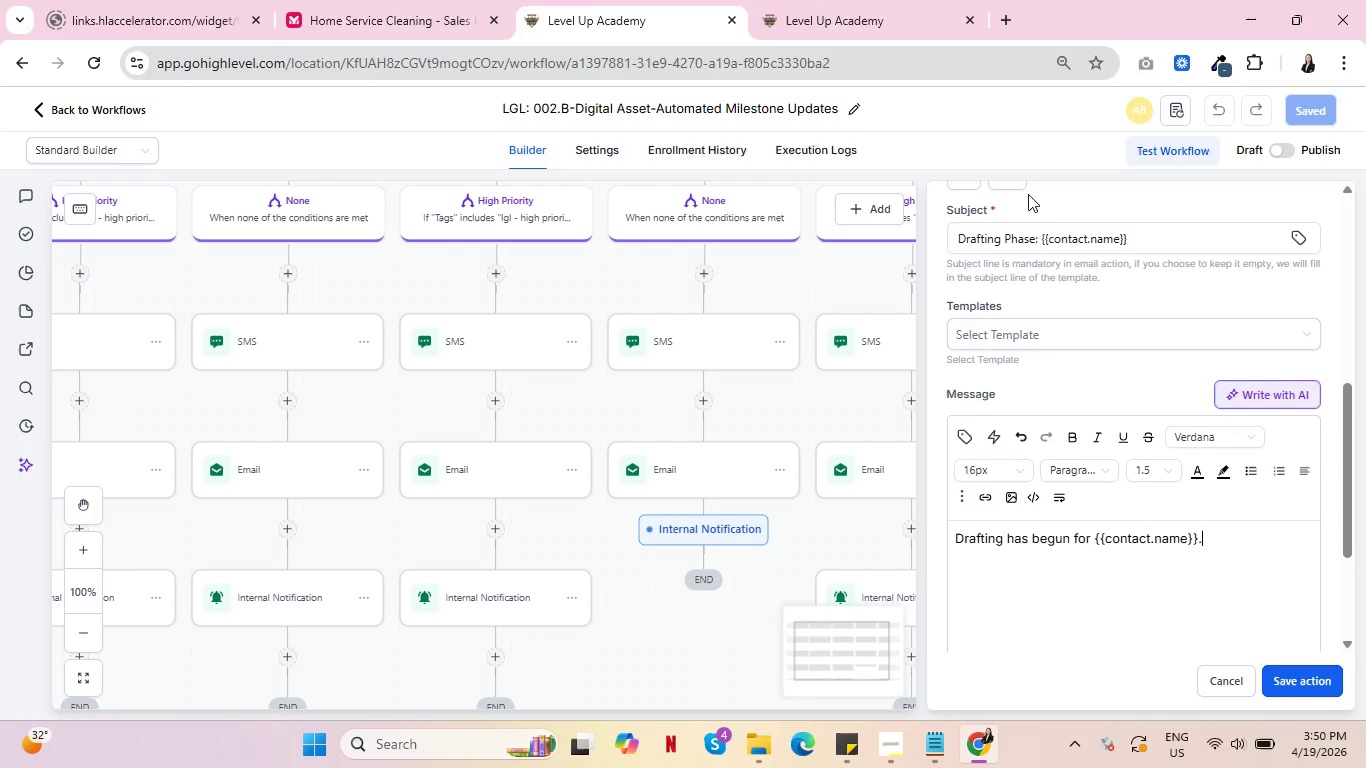 
key(Enter)
 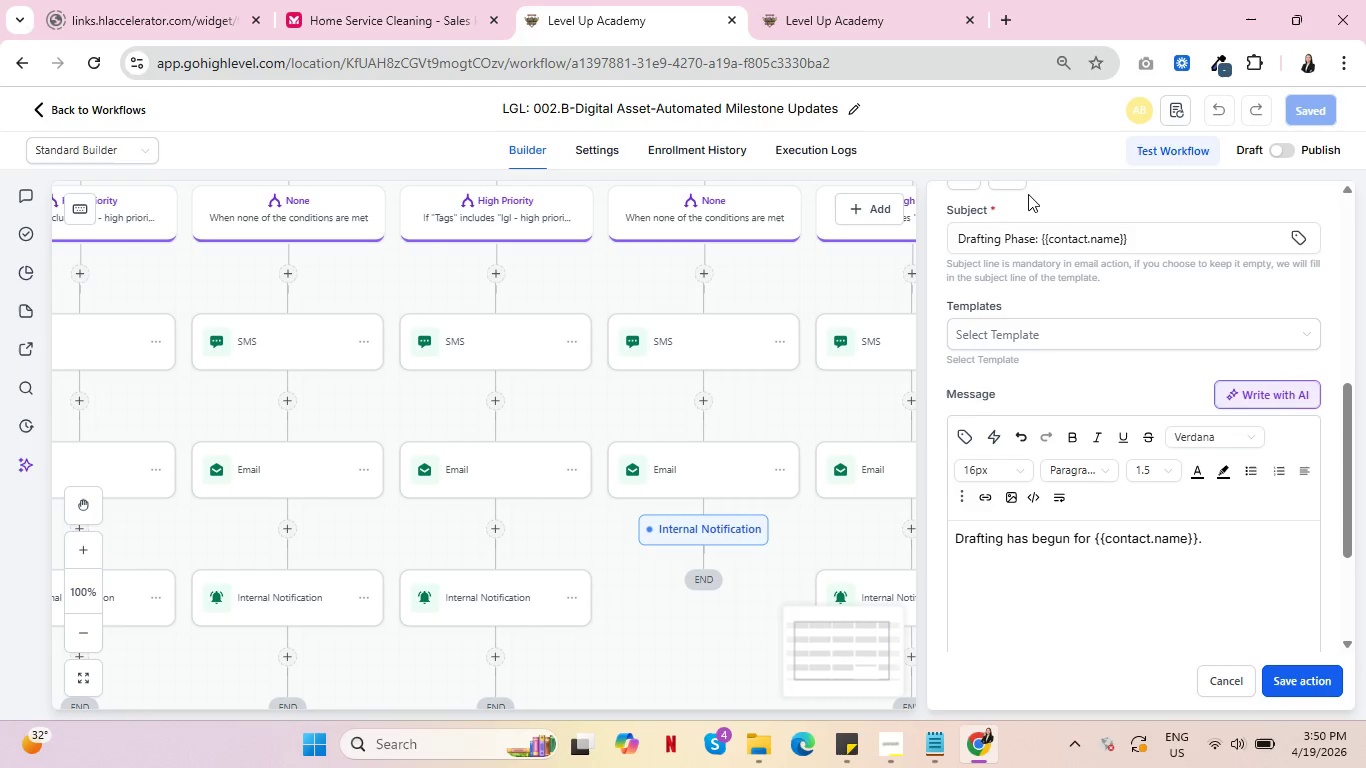 
wait(15.14)
 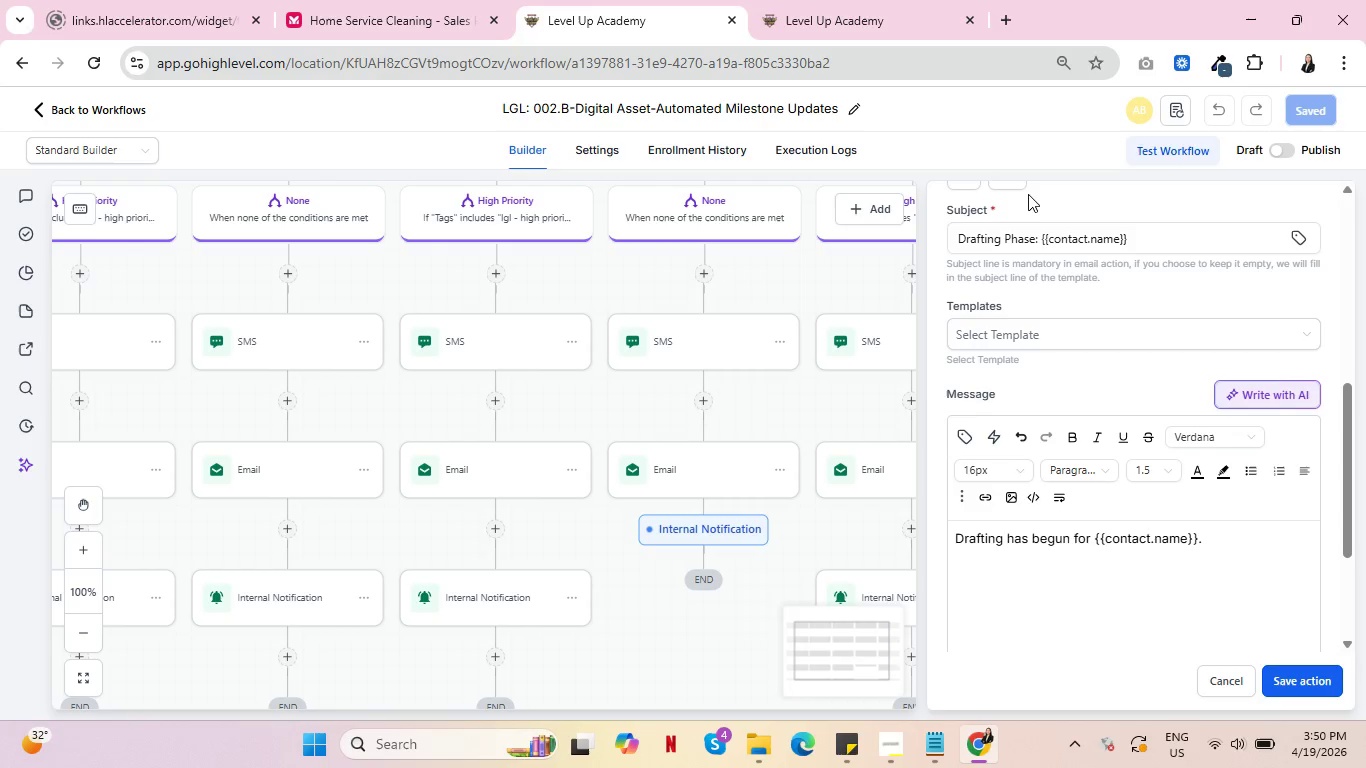 
key(Control+ControlLeft)
 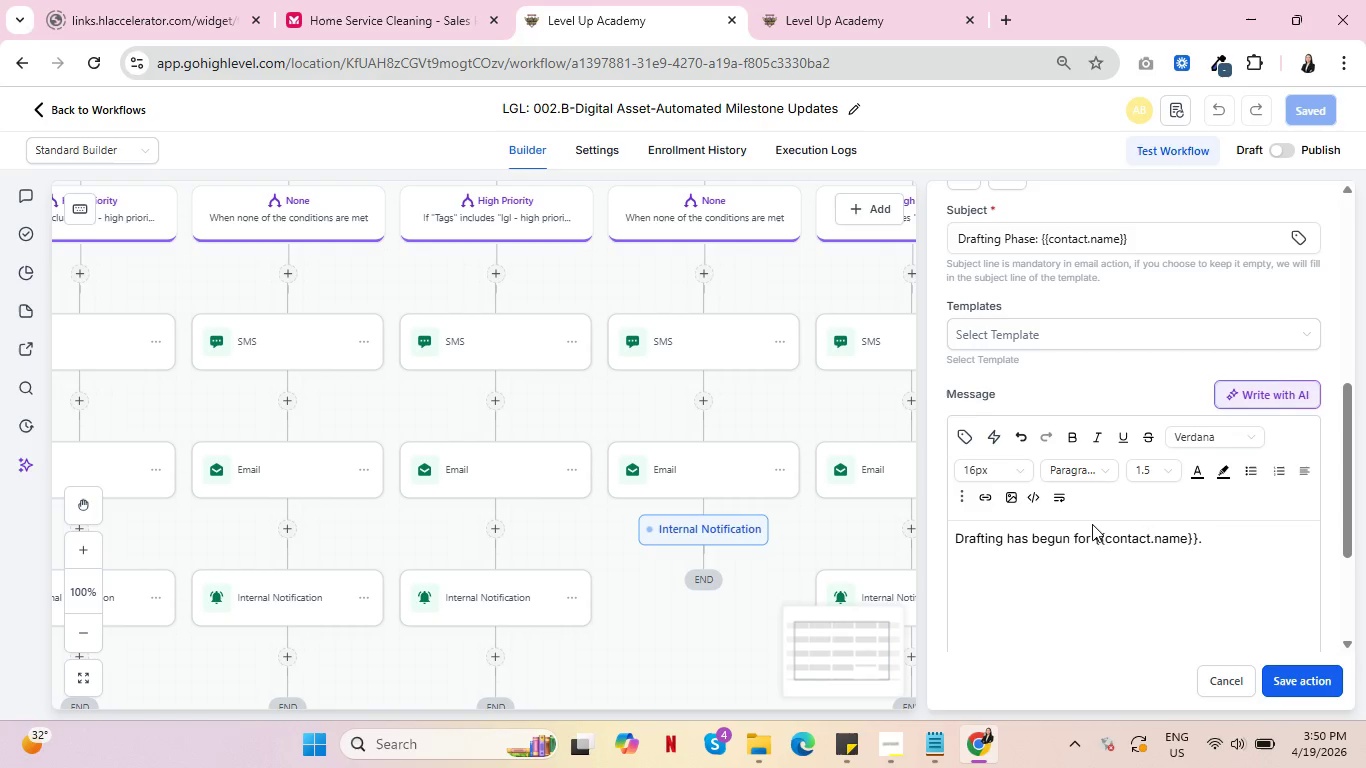 
wait(12.81)
 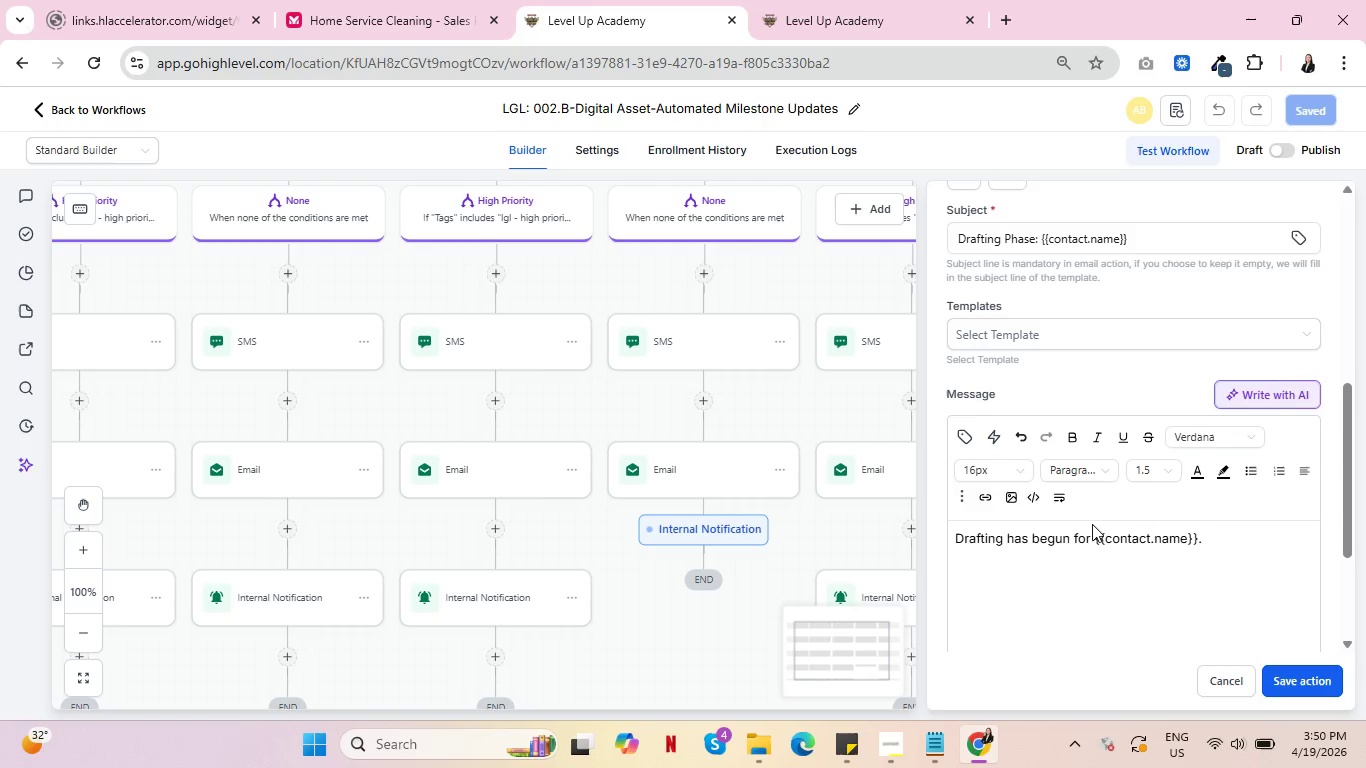 
key(Control+ControlLeft)
 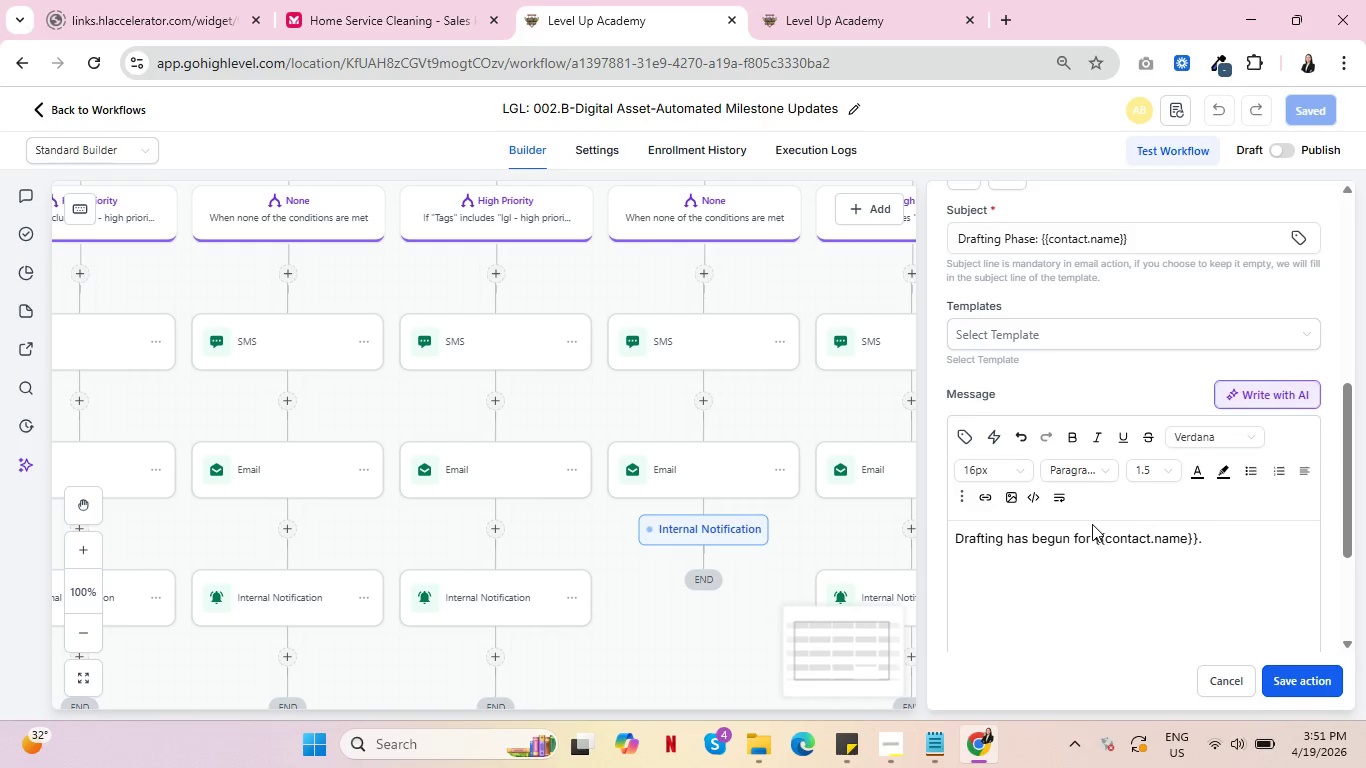 
wait(52.06)
 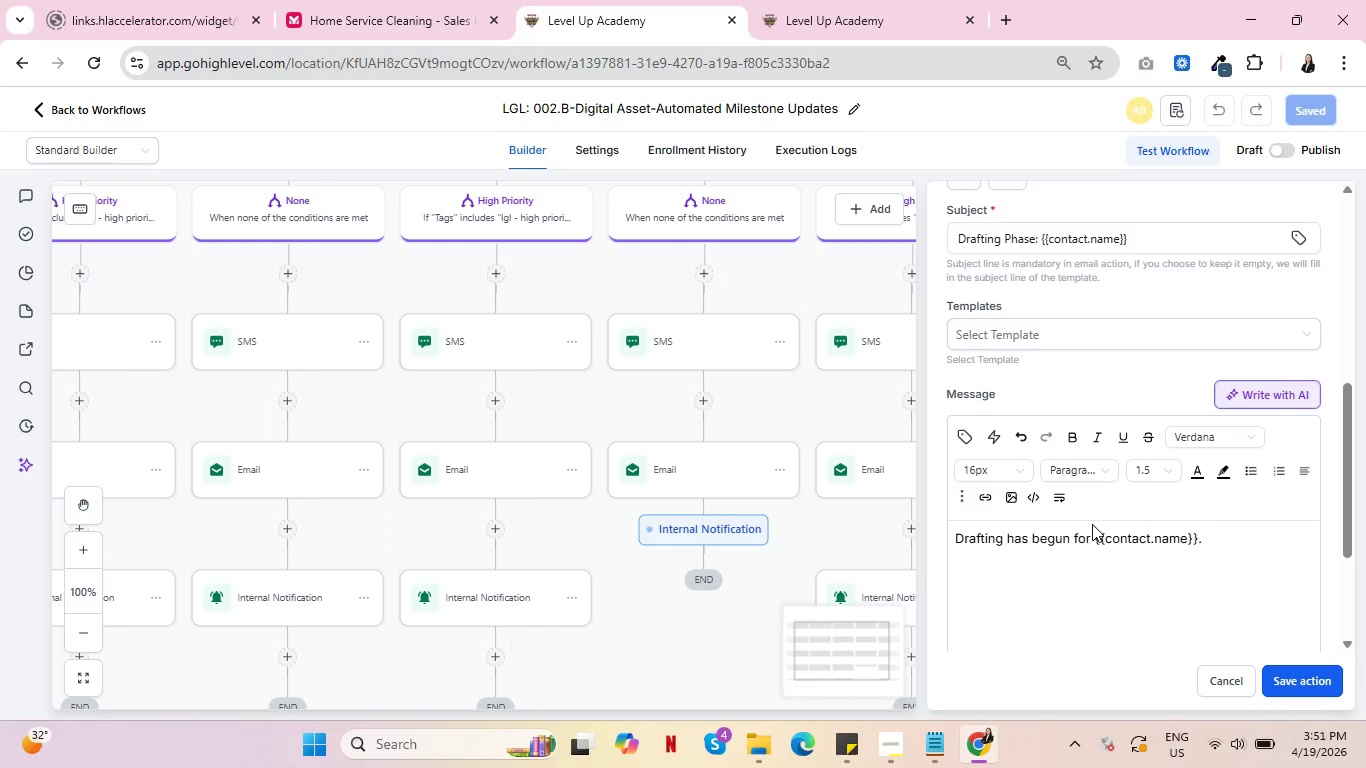 
left_click([1294, 691])
 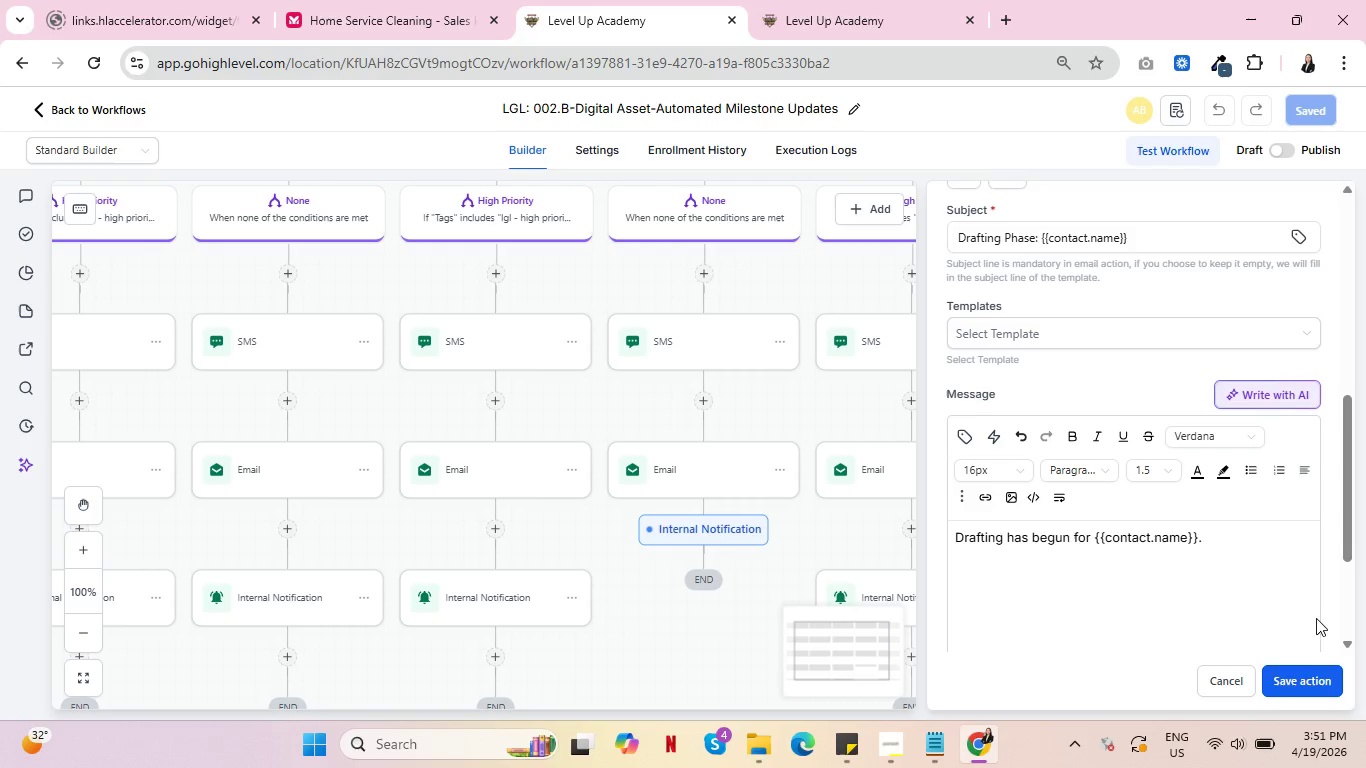 
scroll: coordinate [1160, 540], scroll_direction: up, amount: 4.0
 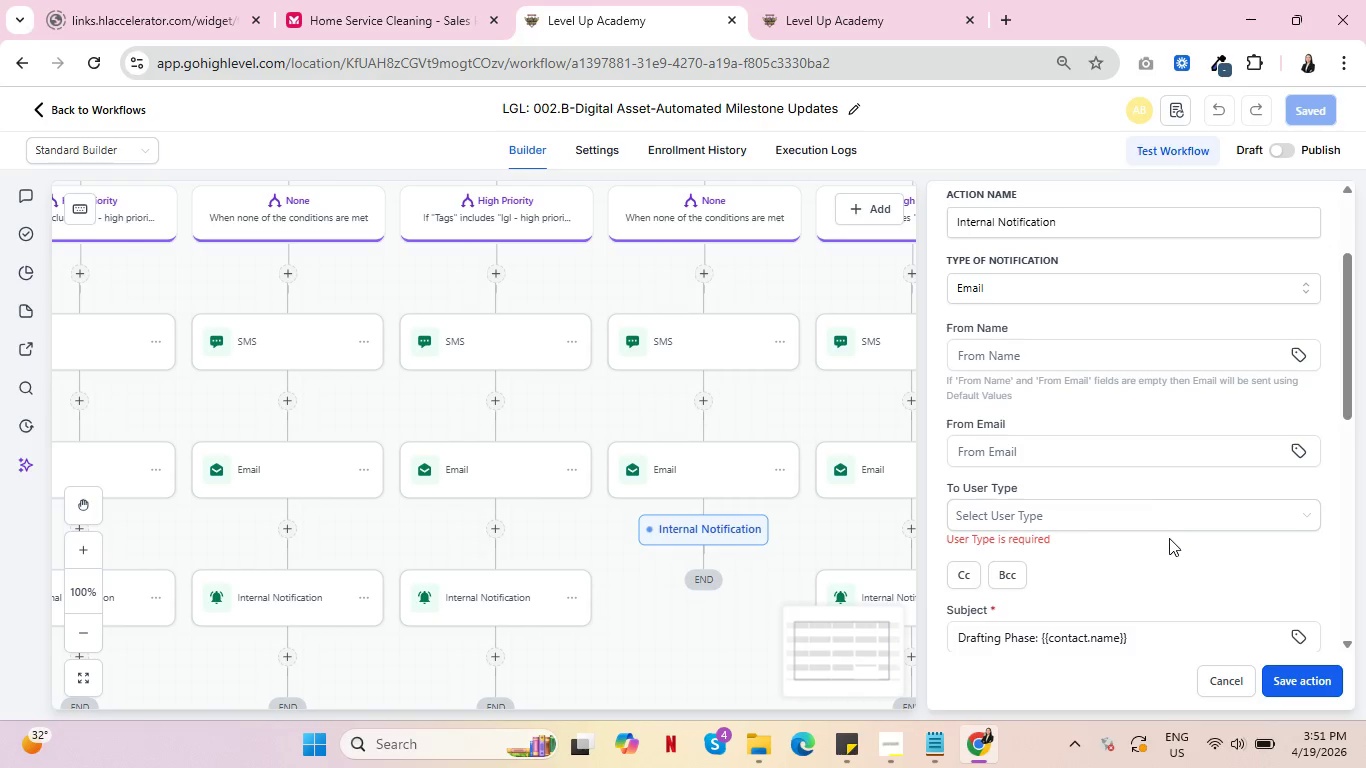 
left_click([1161, 508])
 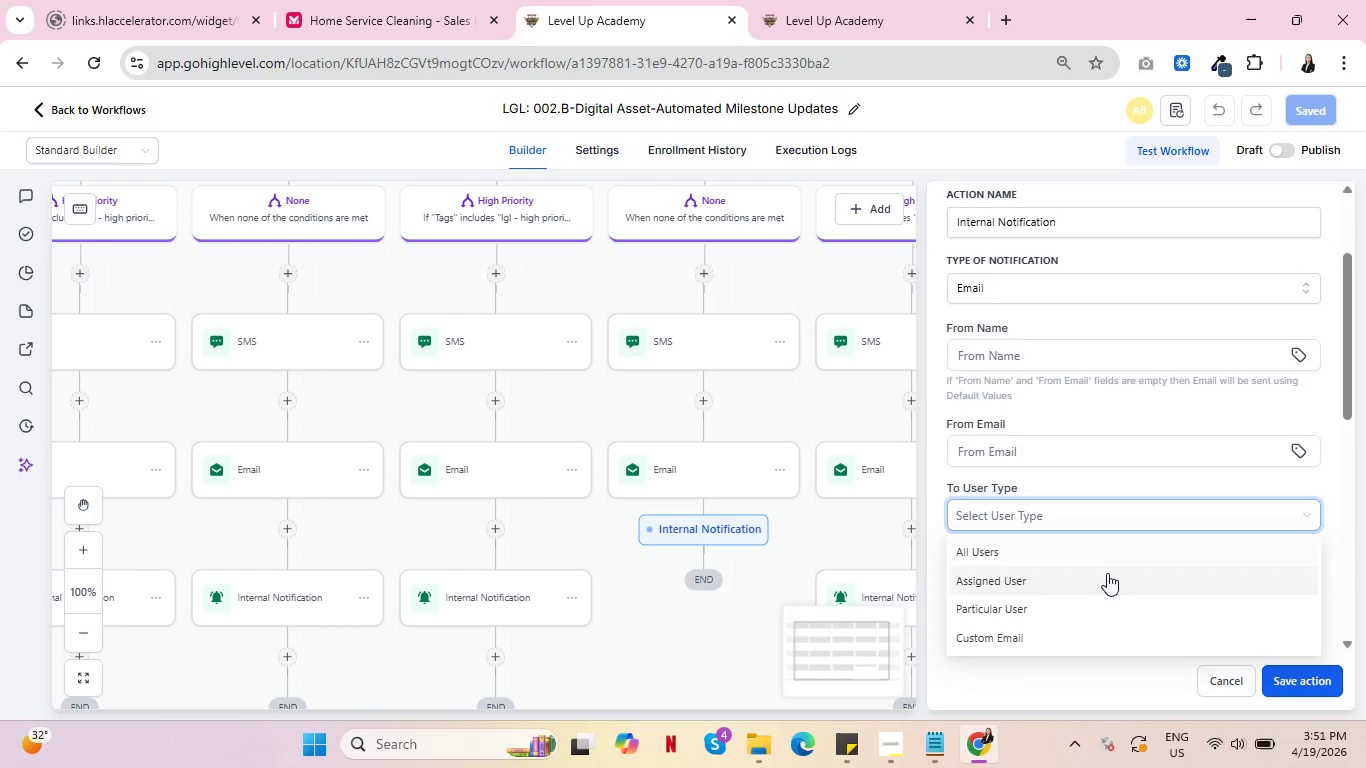 
left_click([1107, 573])
 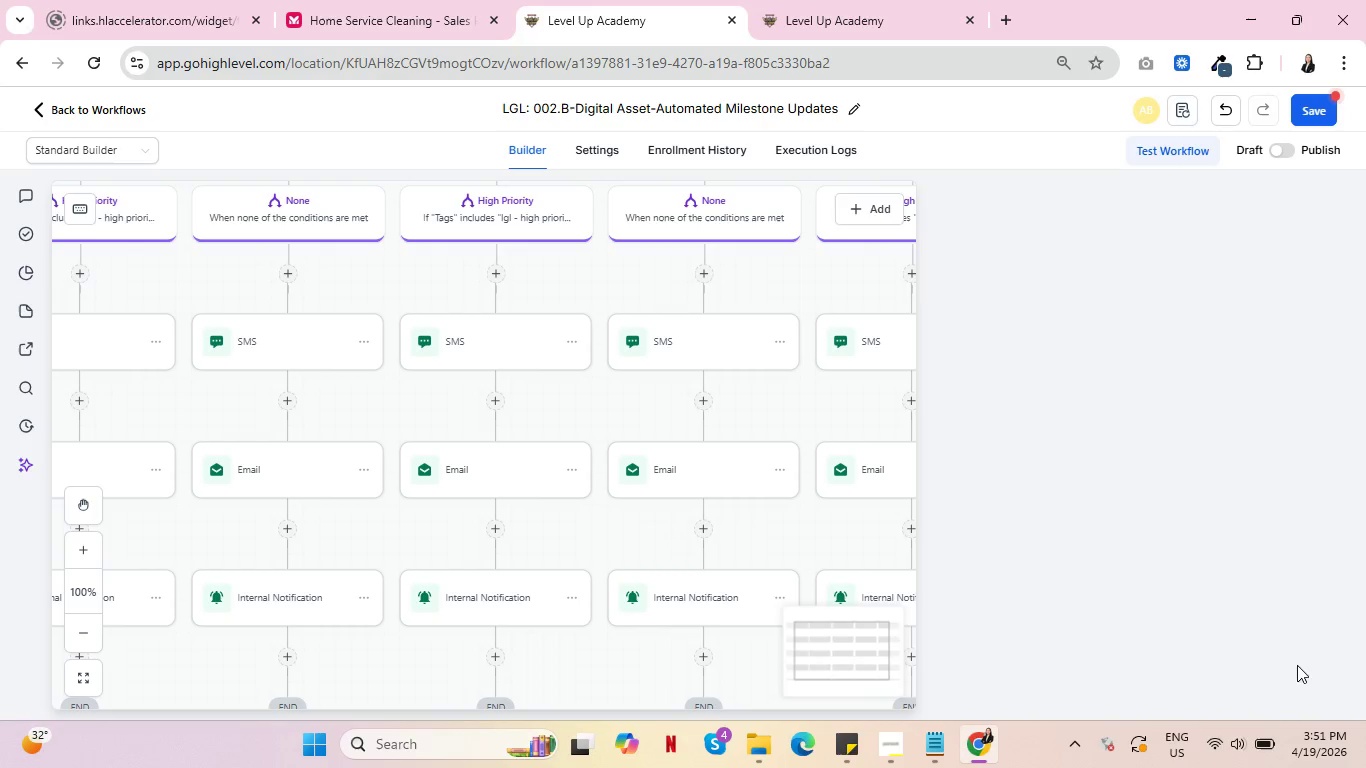 
scroll: coordinate [651, 511], scroll_direction: down, amount: 1.0
 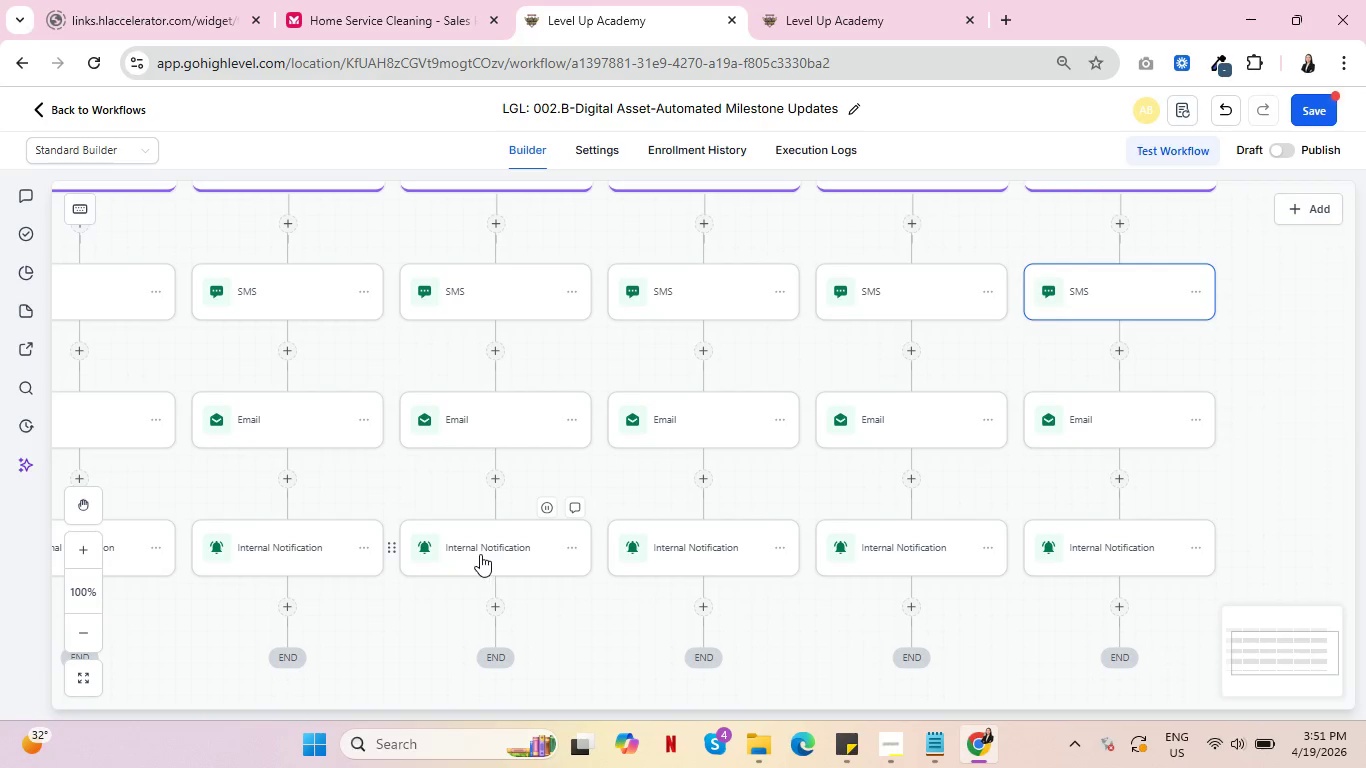 
left_click([480, 554])
 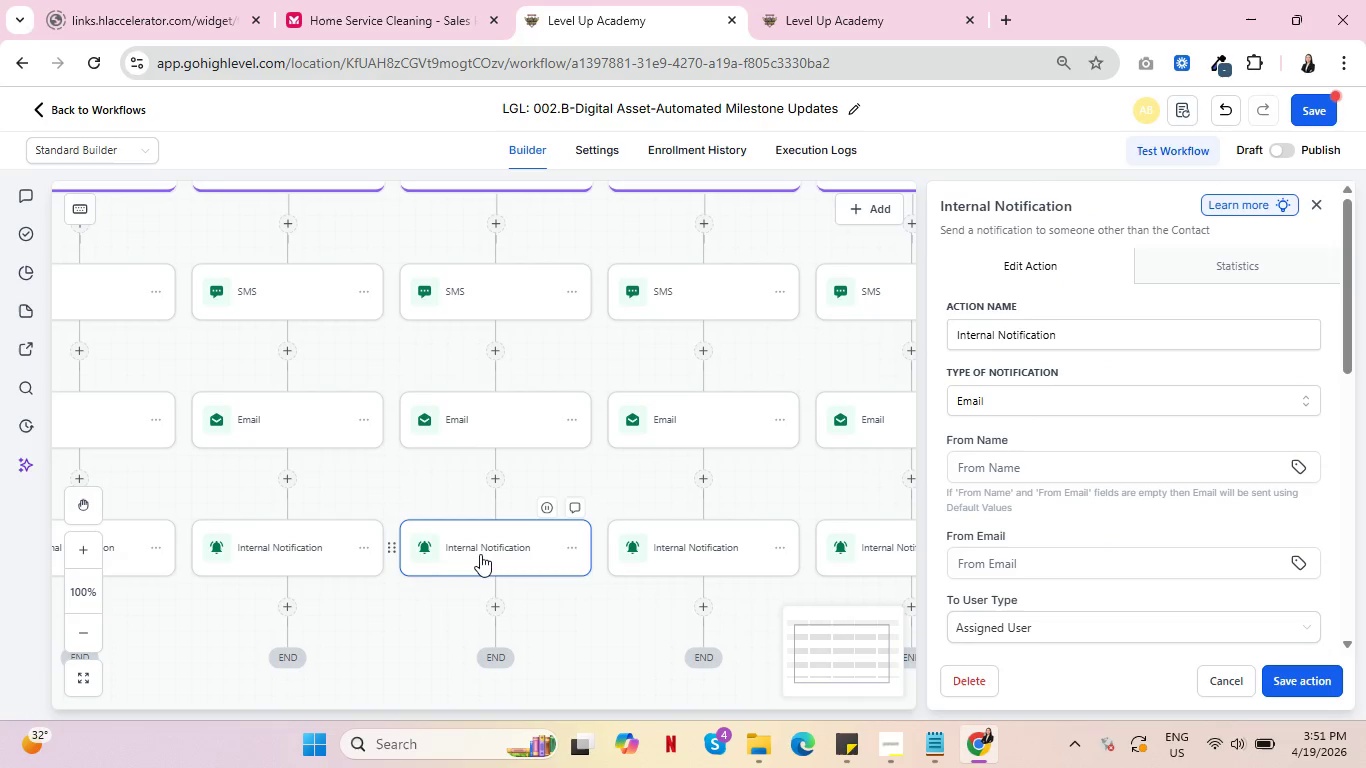 
scroll: coordinate [1131, 463], scroll_direction: down, amount: 6.0
 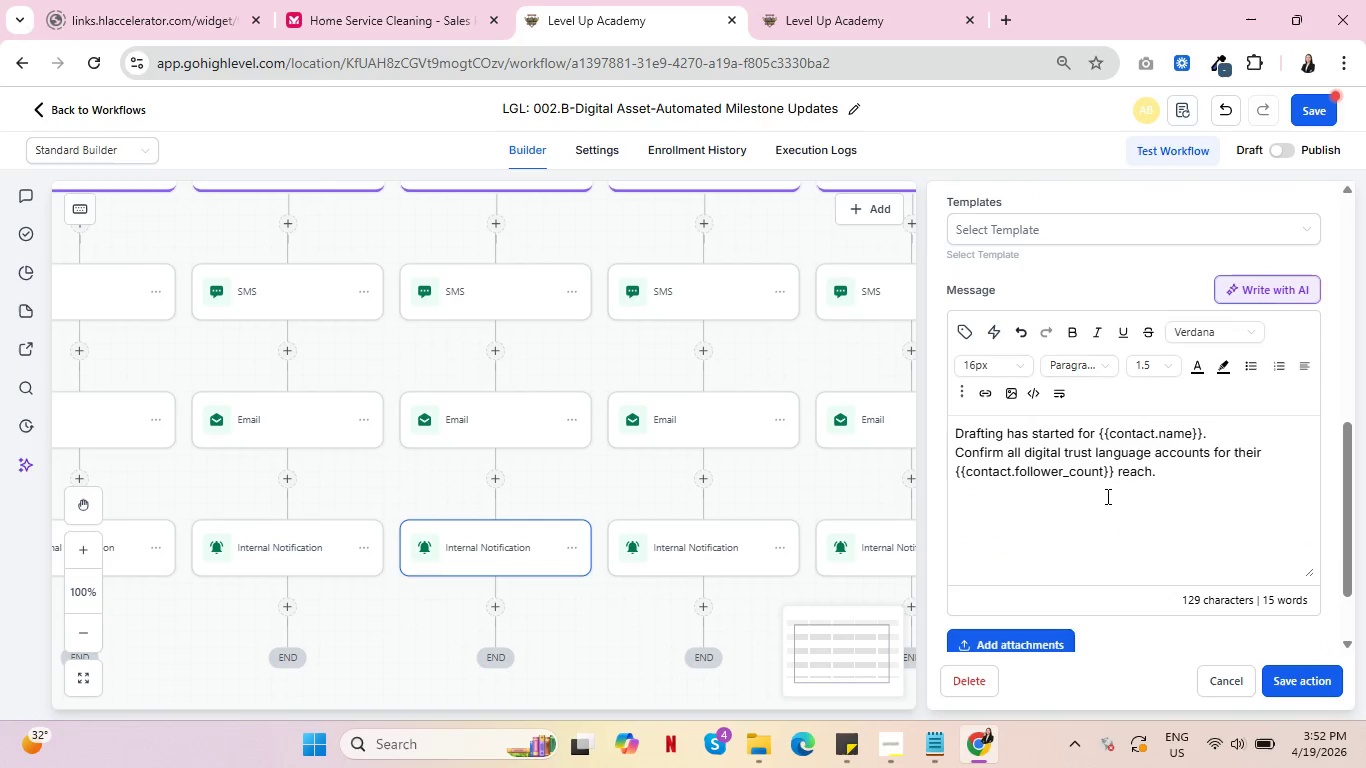 
scroll: coordinate [1106, 496], scroll_direction: up, amount: 1.0
 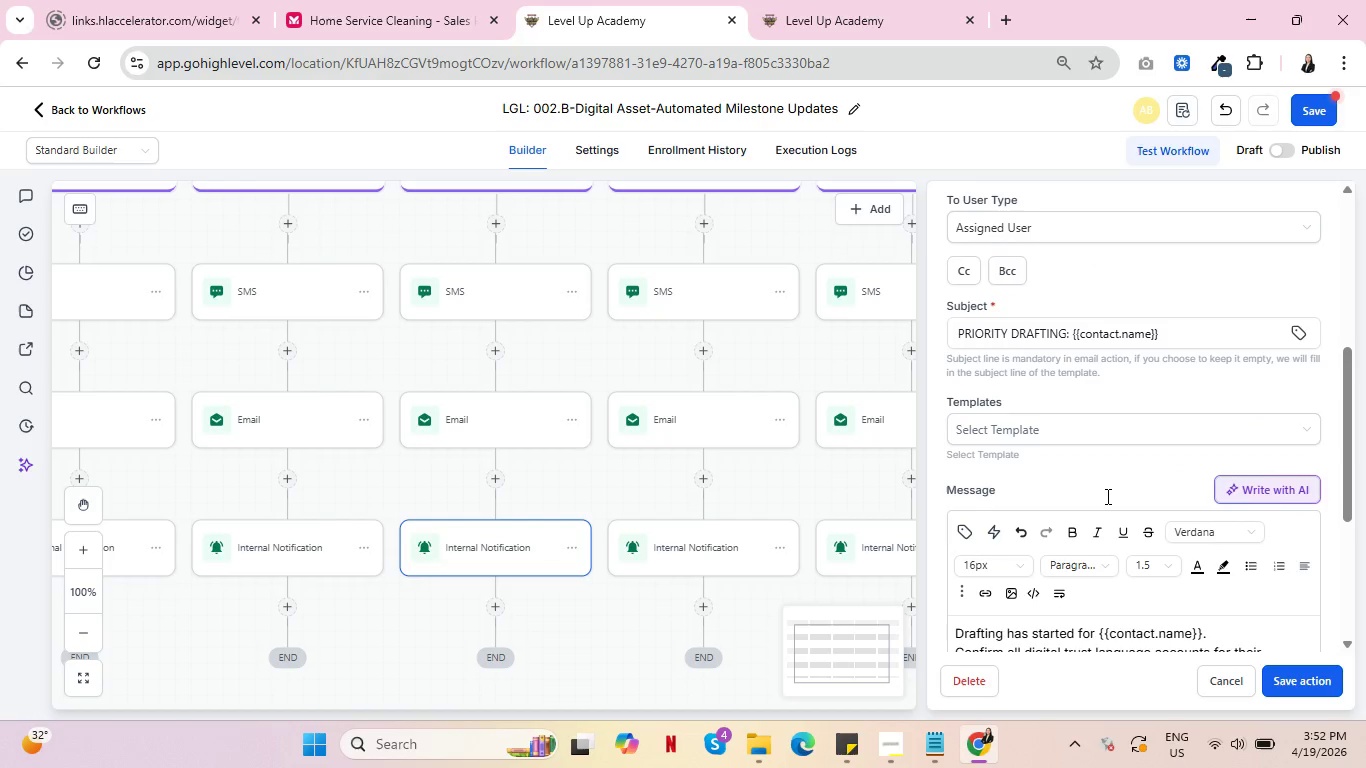 
scroll: coordinate [1106, 496], scroll_direction: down, amount: 2.0
 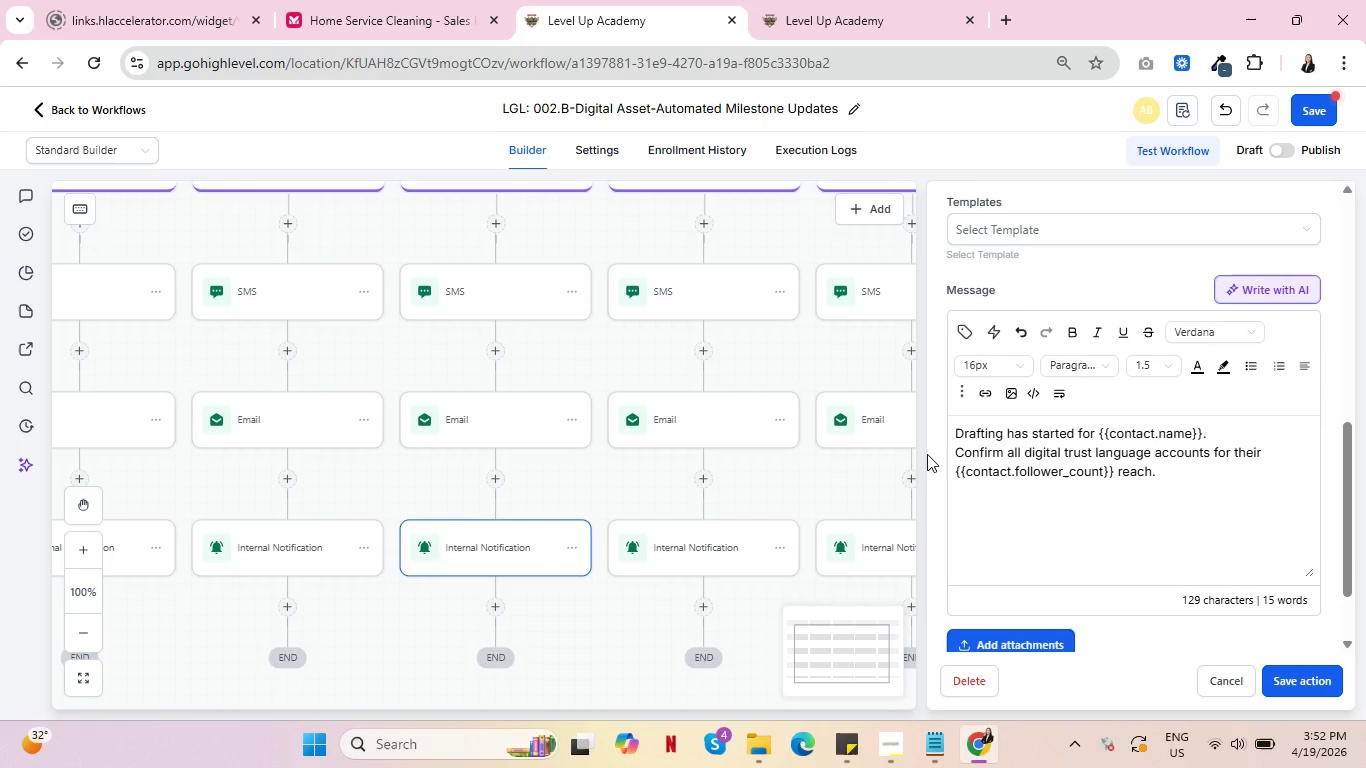 
left_click_drag(start_coordinate=[956, 447], to_coordinate=[1169, 469])
 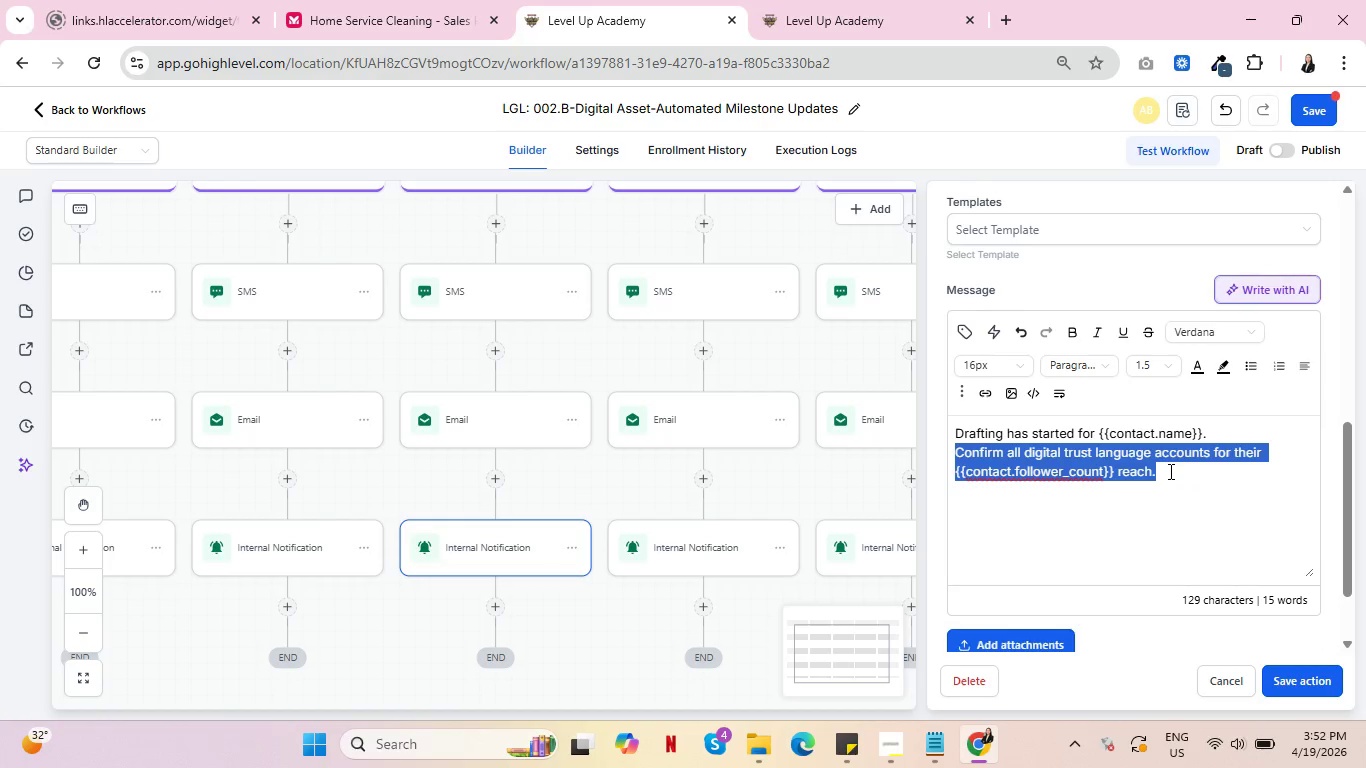 
hold_key(key=C, duration=0.31)
 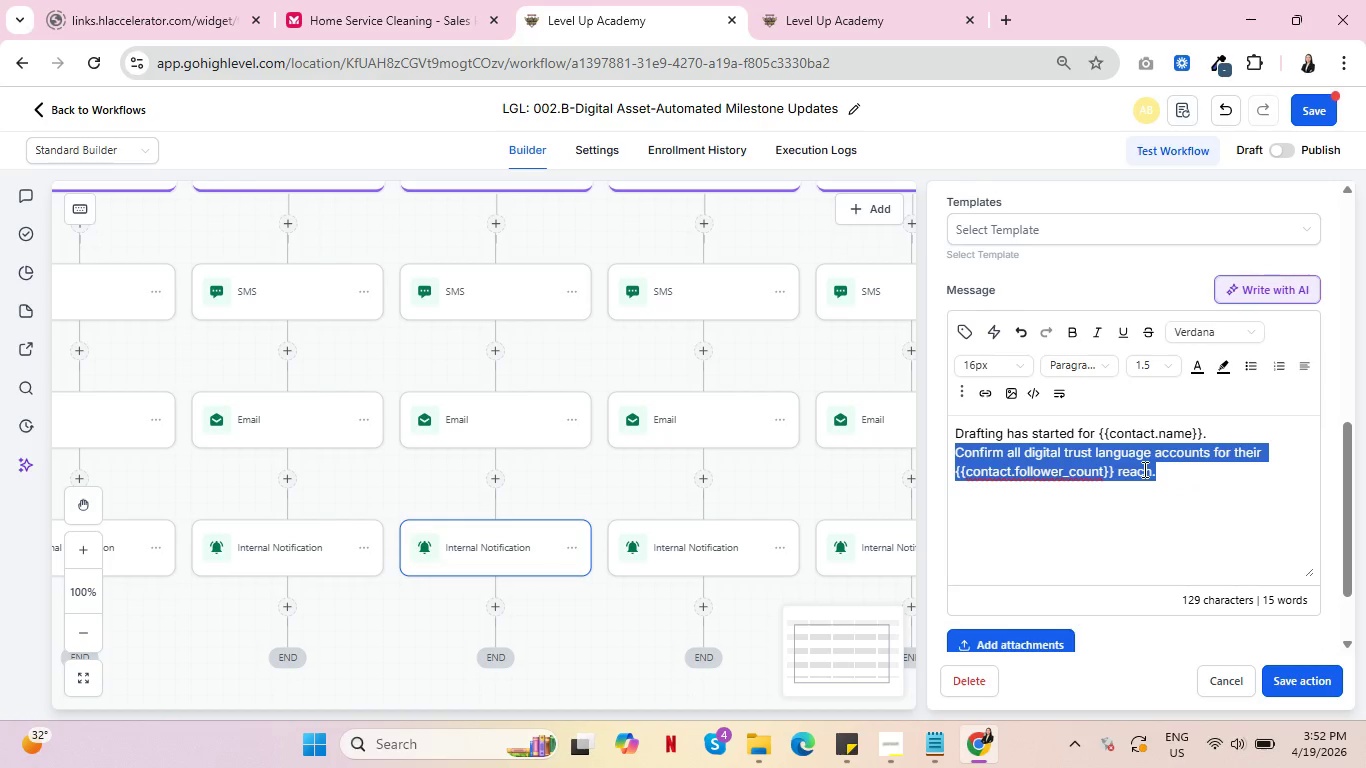 
key(Control+C)
 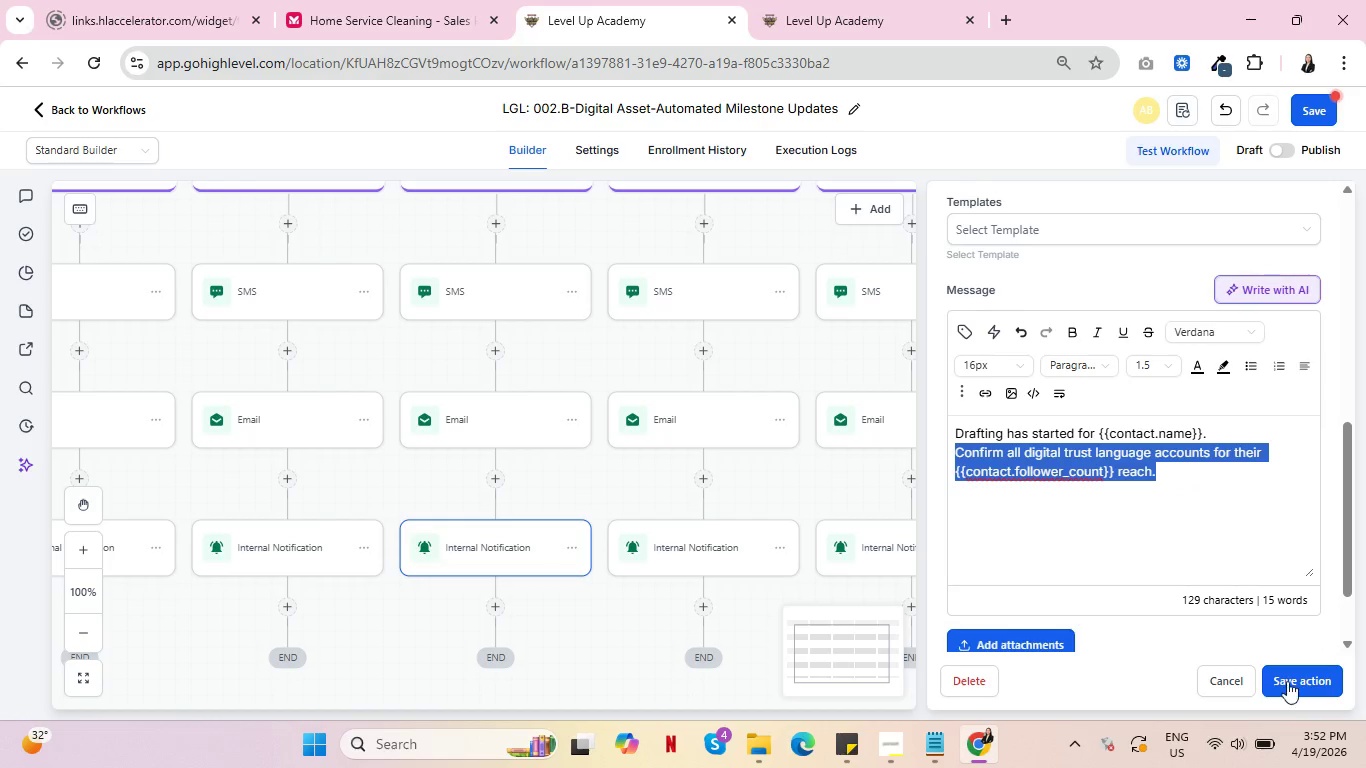 
left_click([1303, 674])
 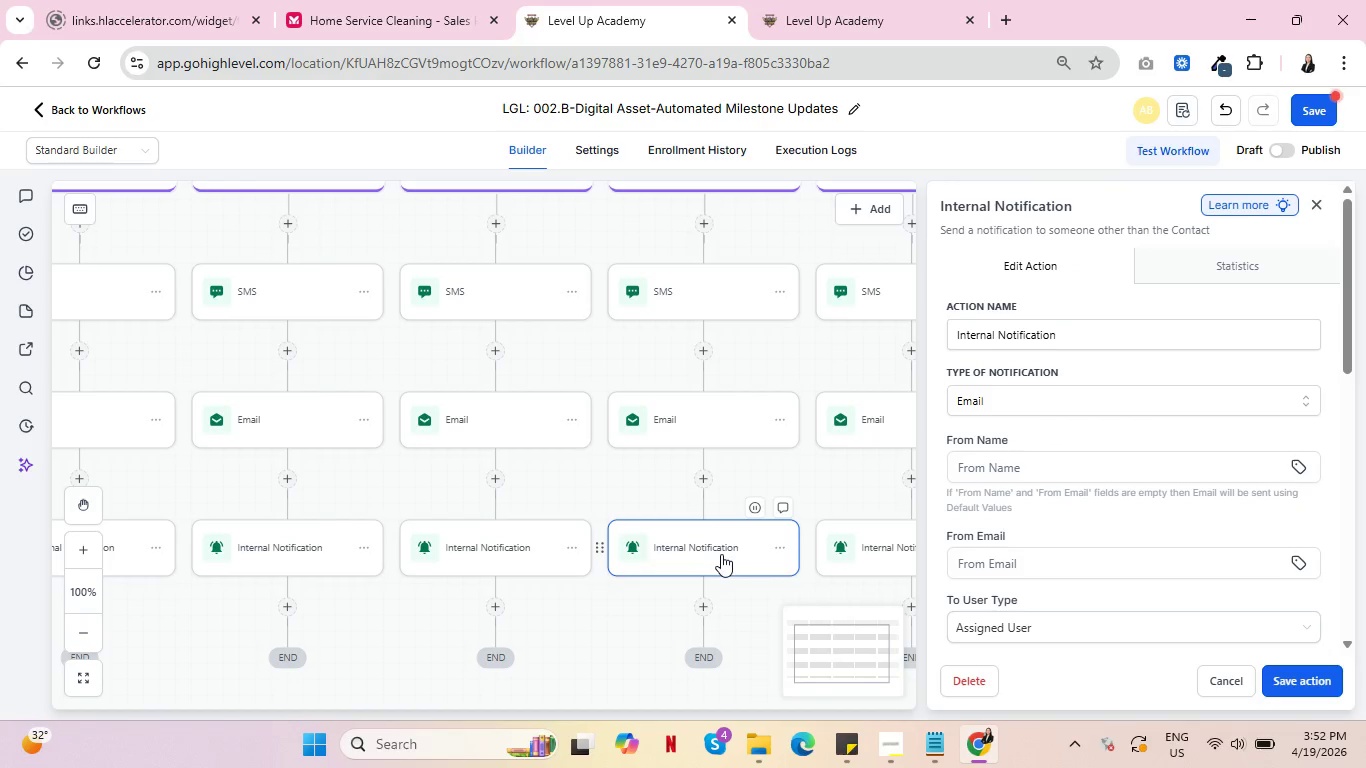 
scroll: coordinate [1087, 565], scroll_direction: down, amount: 5.0
 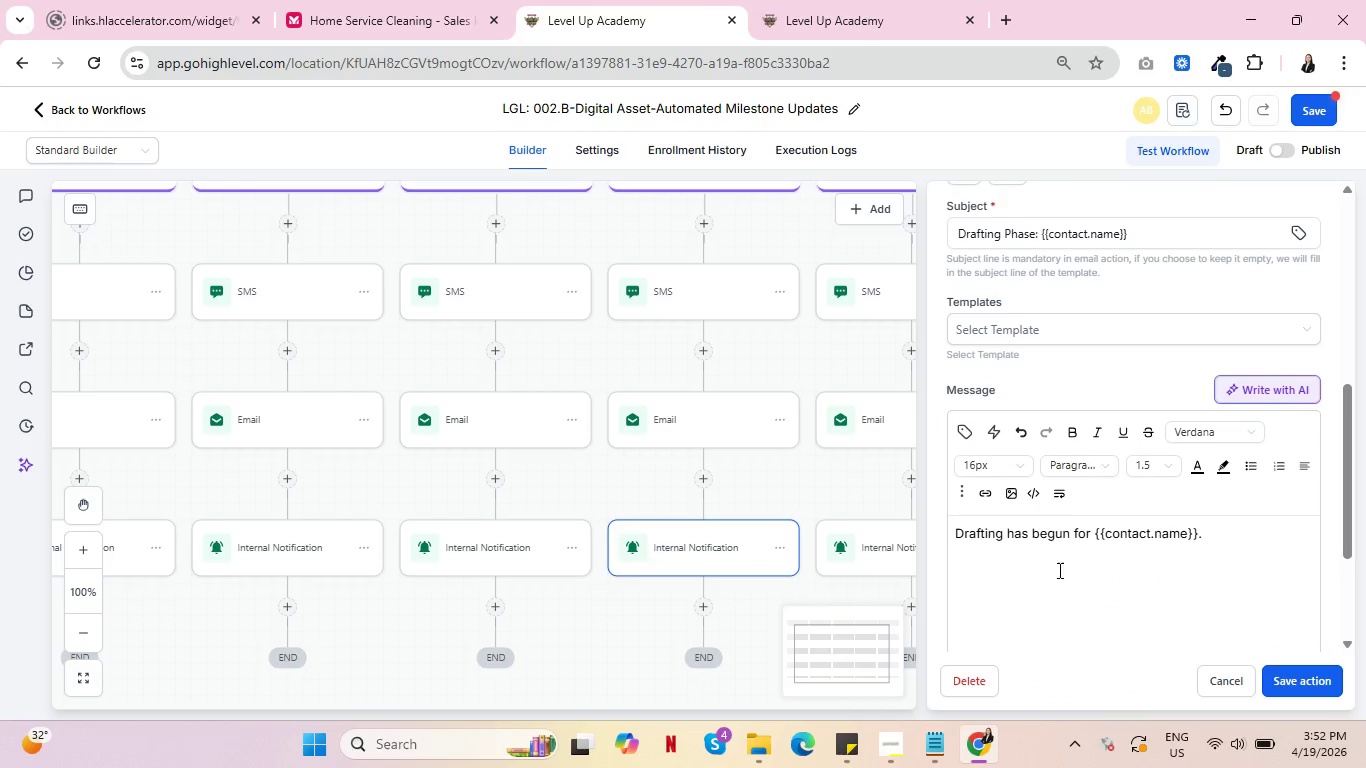 
left_click([1055, 566])
 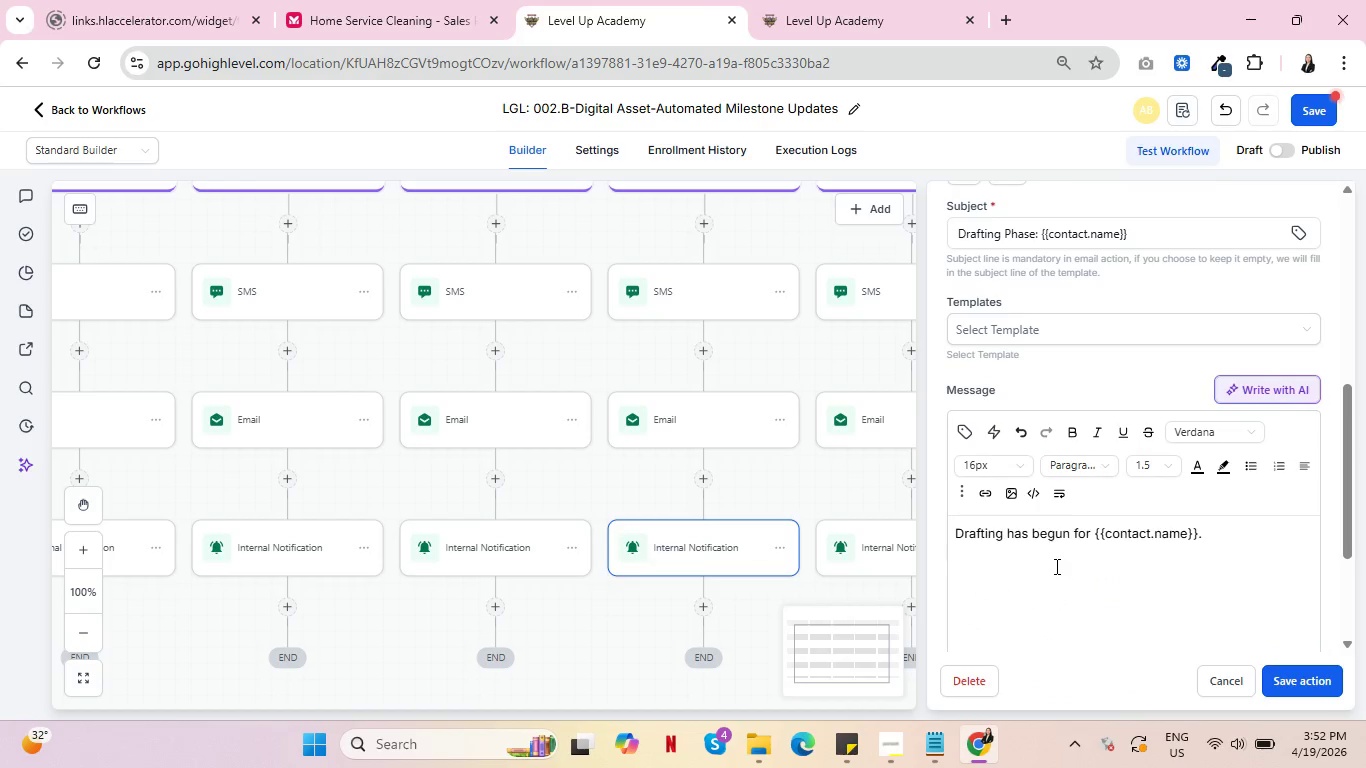 
key(Control+V)
 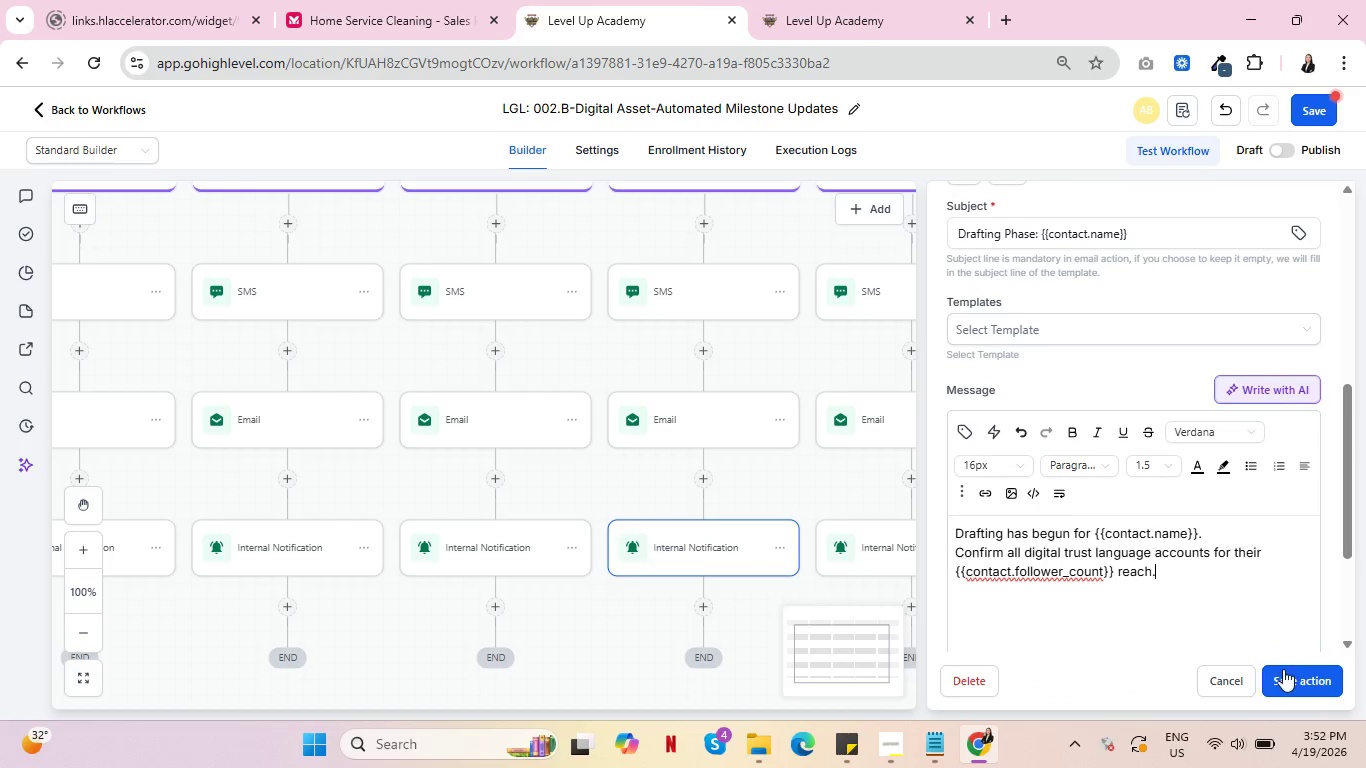 
left_click([1297, 673])
 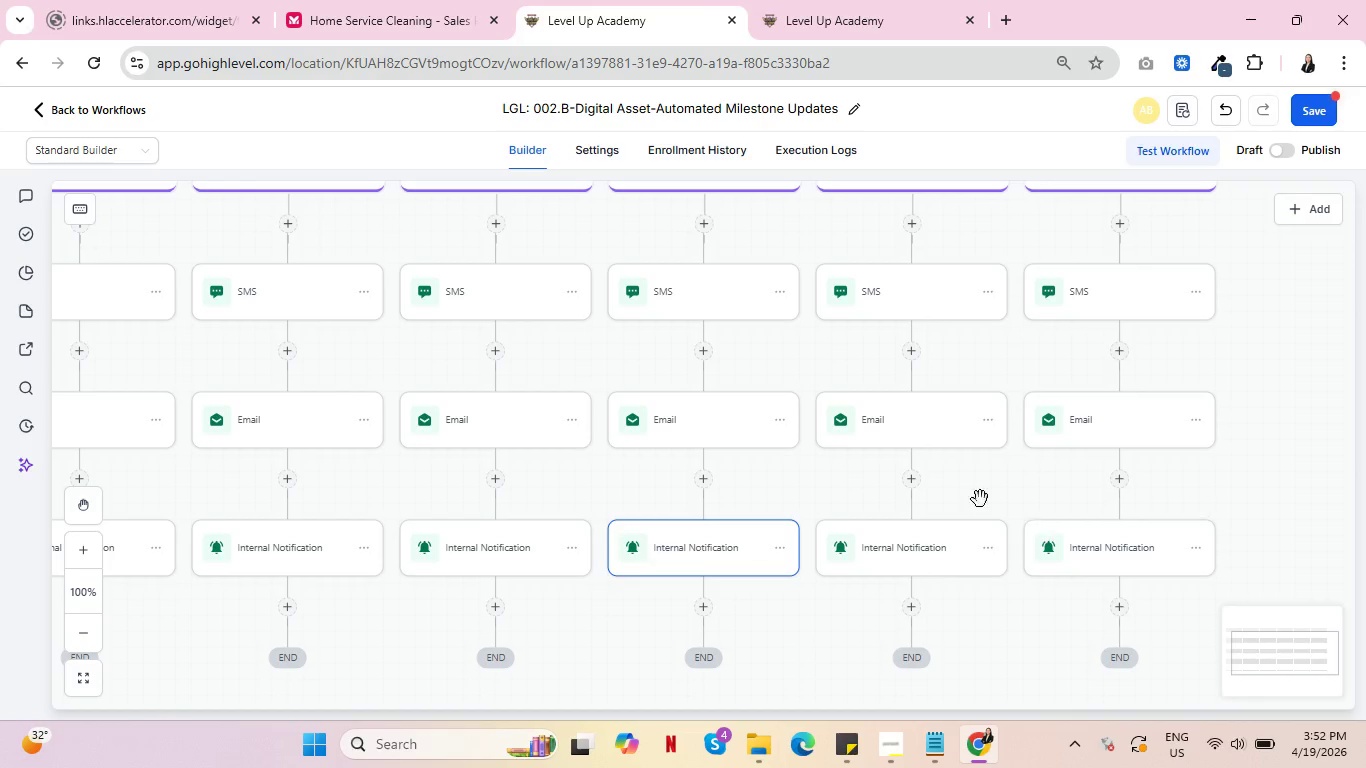 
scroll: coordinate [967, 505], scroll_direction: down, amount: 1.0
 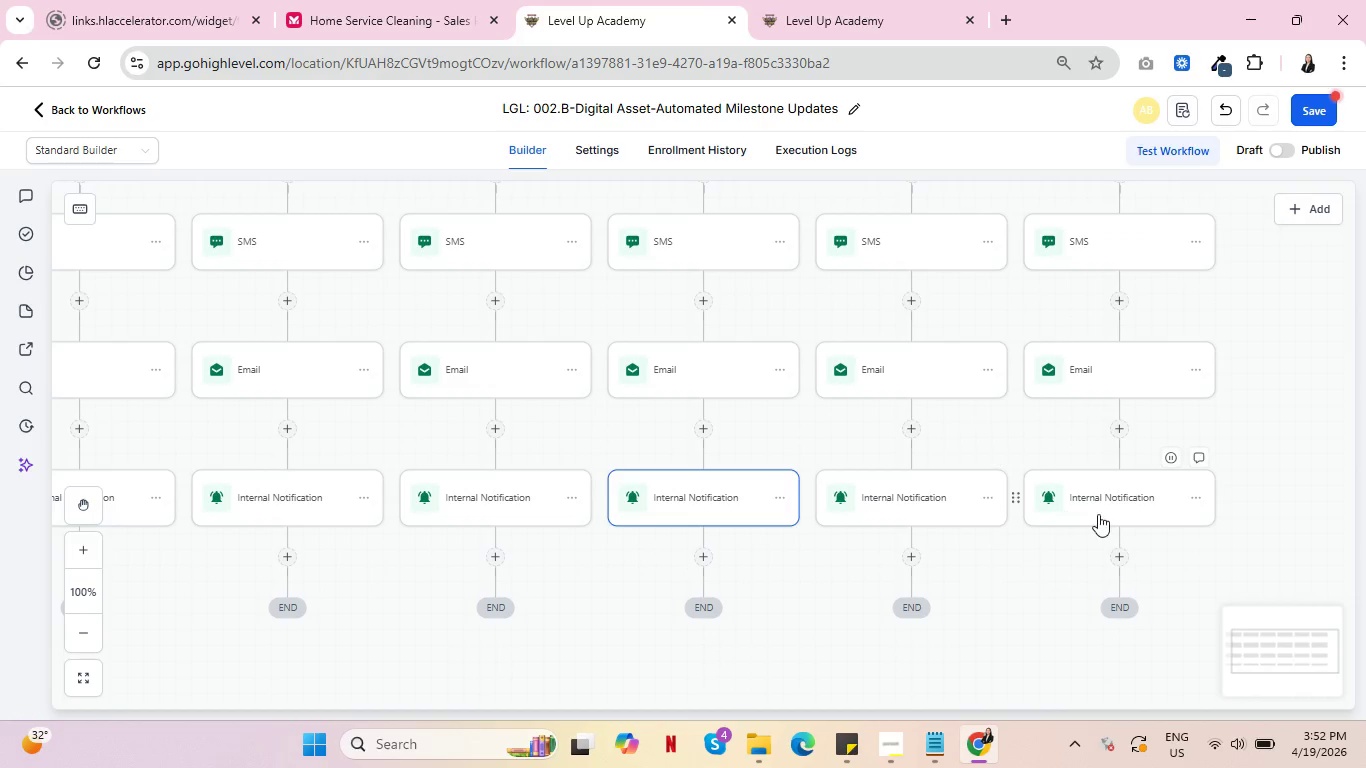 
scroll: coordinate [1096, 514], scroll_direction: up, amount: 5.0
 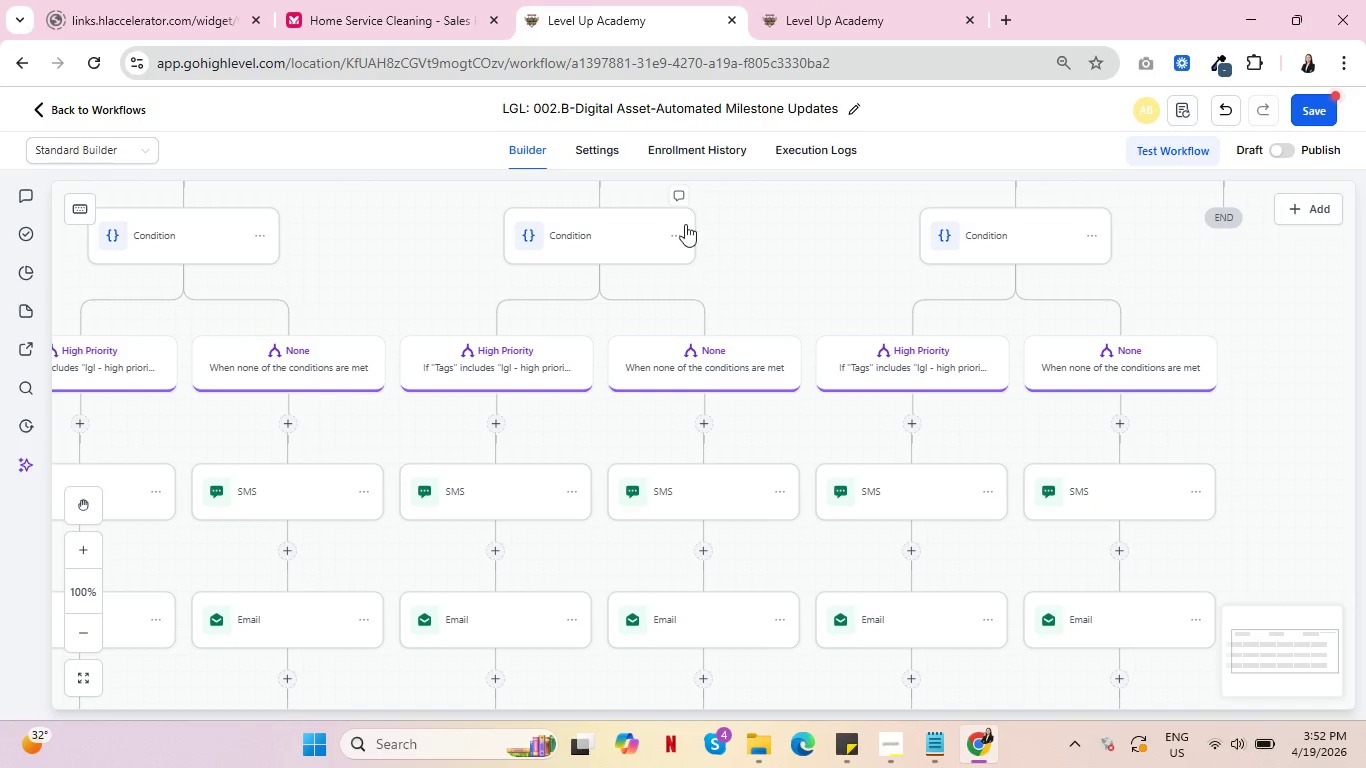 
left_click_drag(start_coordinate=[385, 237], to_coordinate=[533, 529])
 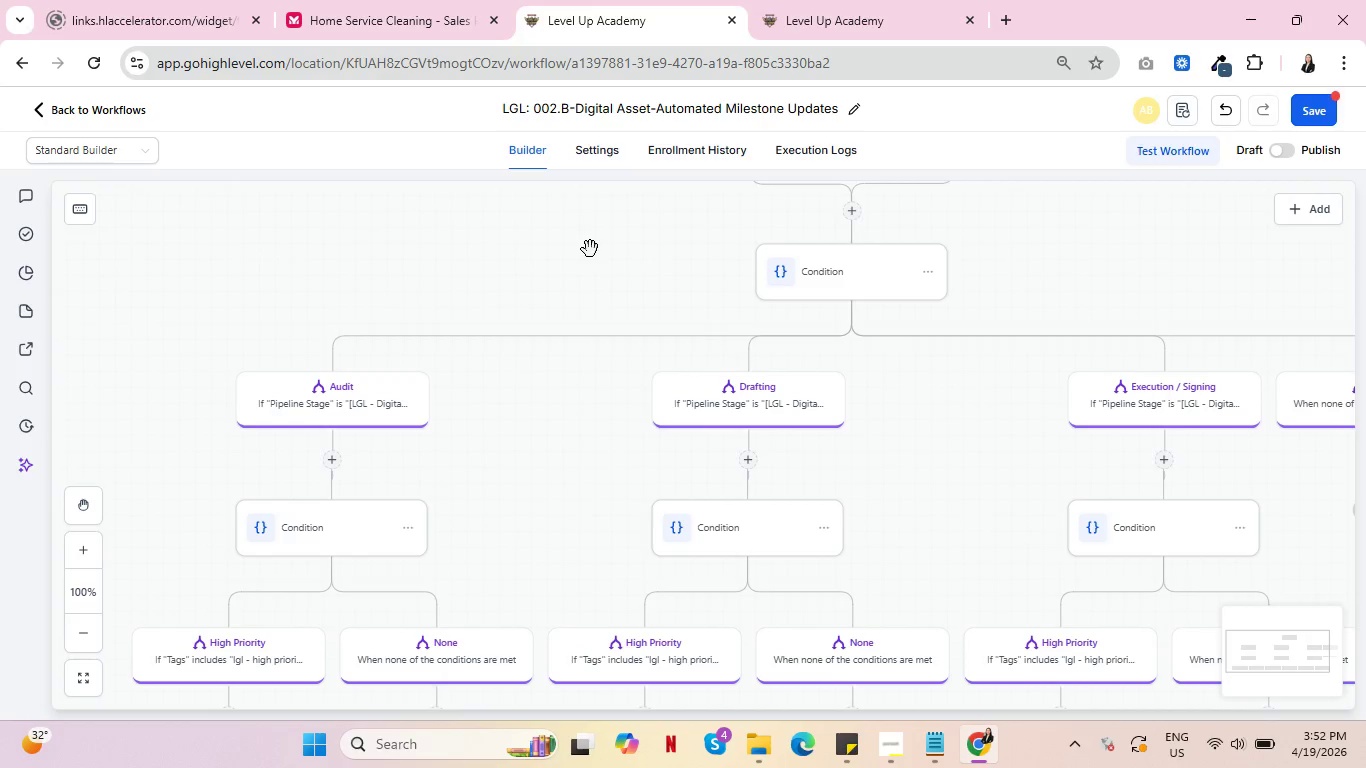 
left_click_drag(start_coordinate=[590, 249], to_coordinate=[542, 439])
 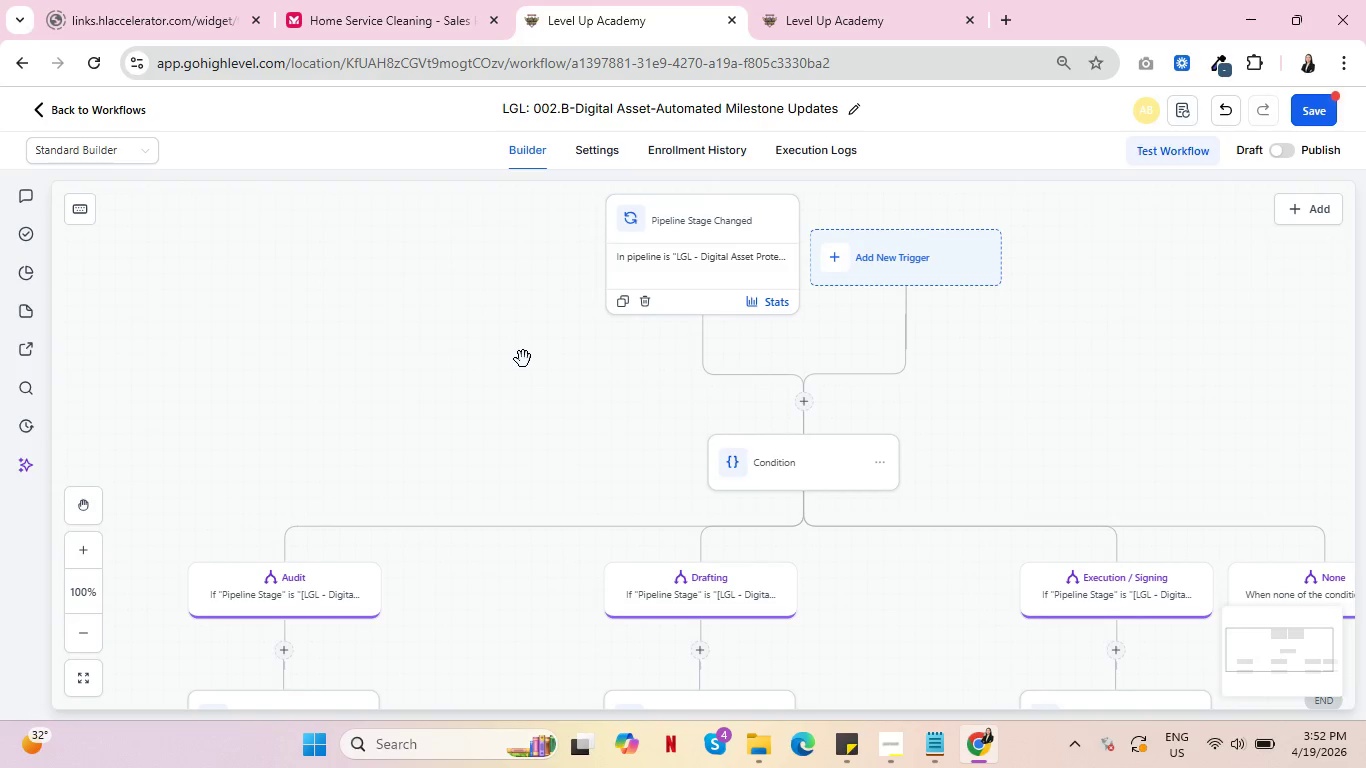 
scroll: coordinate [1004, 476], scroll_direction: down, amount: 16.0
 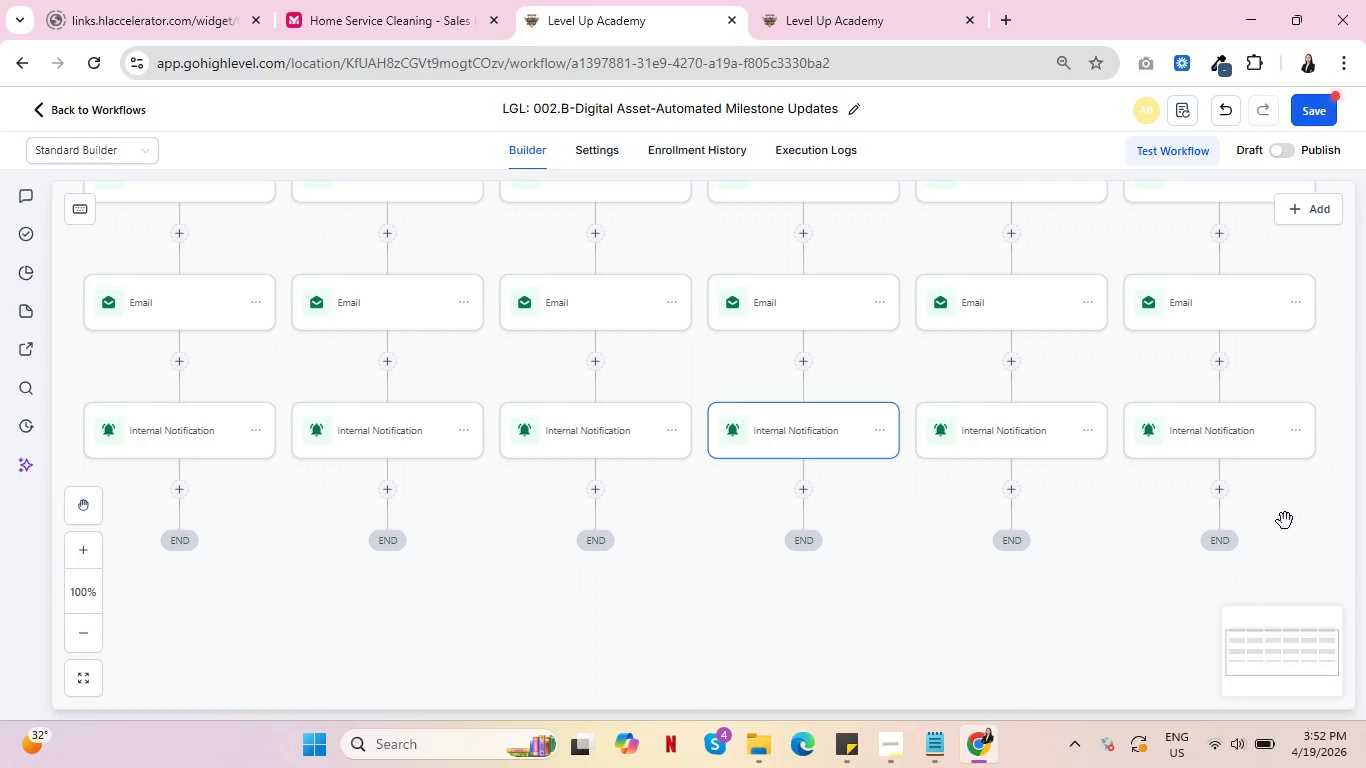 
left_click_drag(start_coordinate=[1285, 520], to_coordinate=[798, 639])
 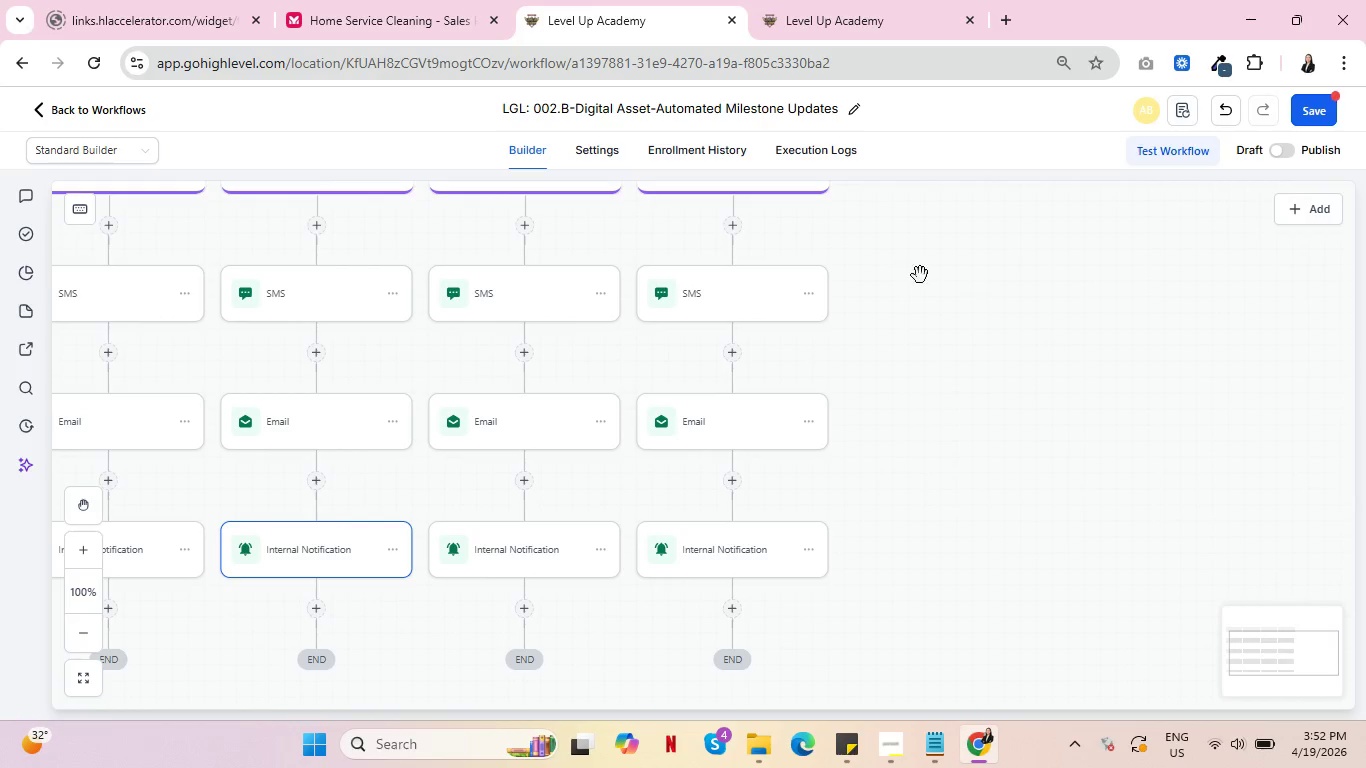 
left_click_drag(start_coordinate=[919, 272], to_coordinate=[1008, 575])
 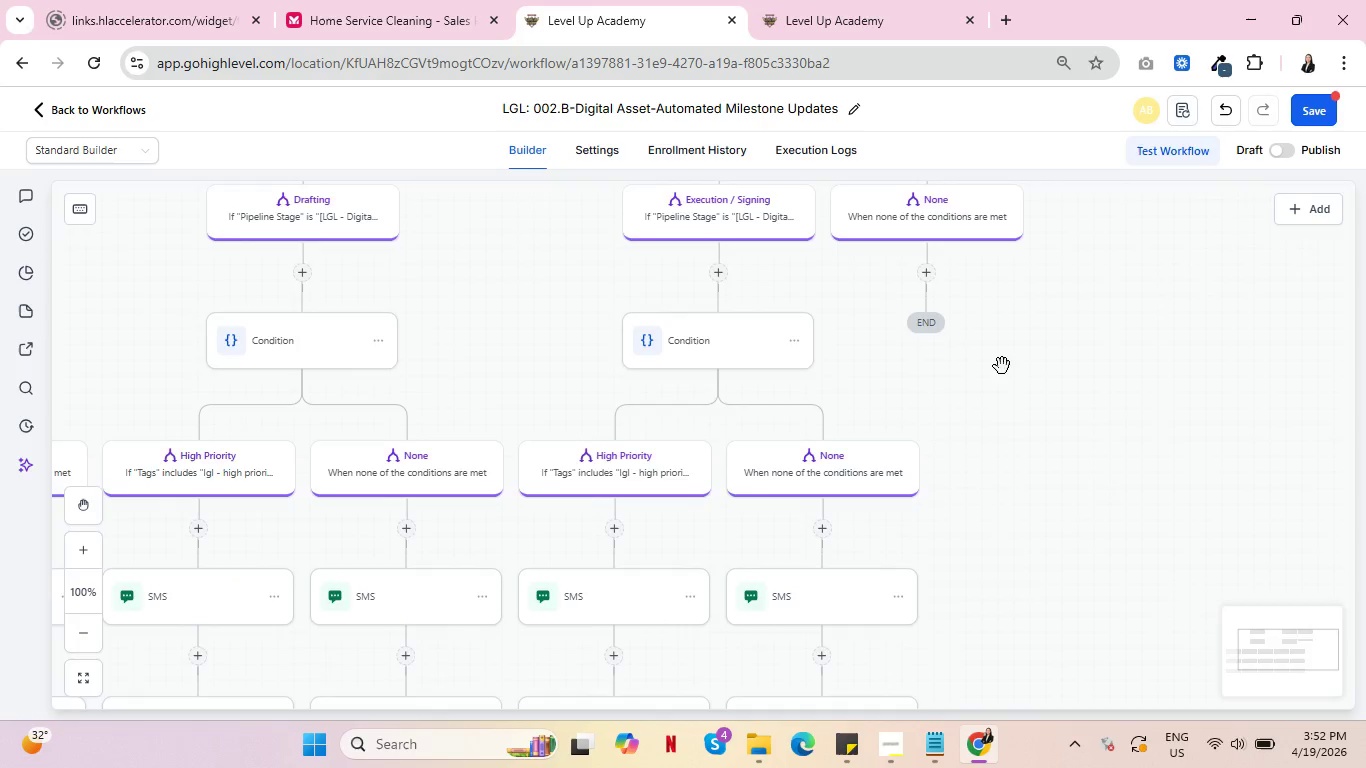 
left_click_drag(start_coordinate=[1002, 363], to_coordinate=[1060, 520])
 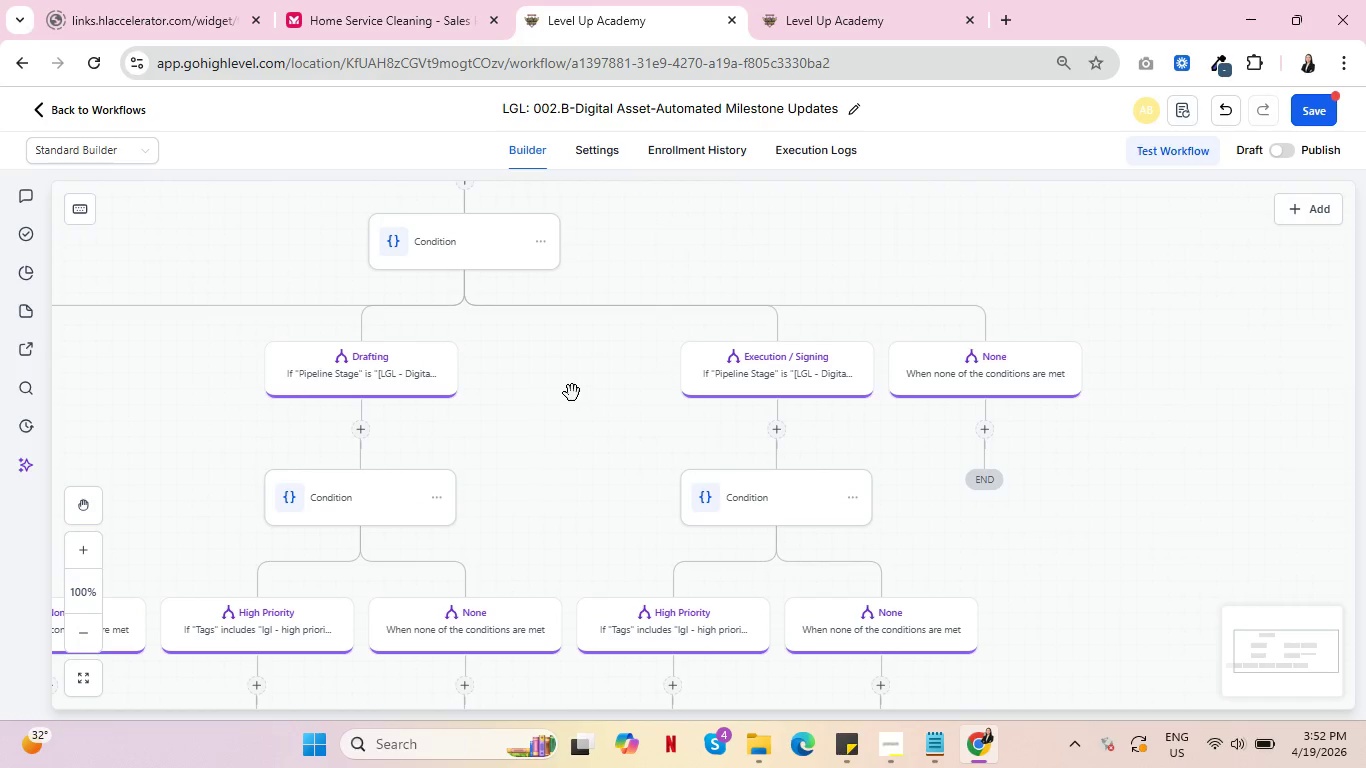 
left_click_drag(start_coordinate=[572, 393], to_coordinate=[766, 391])
 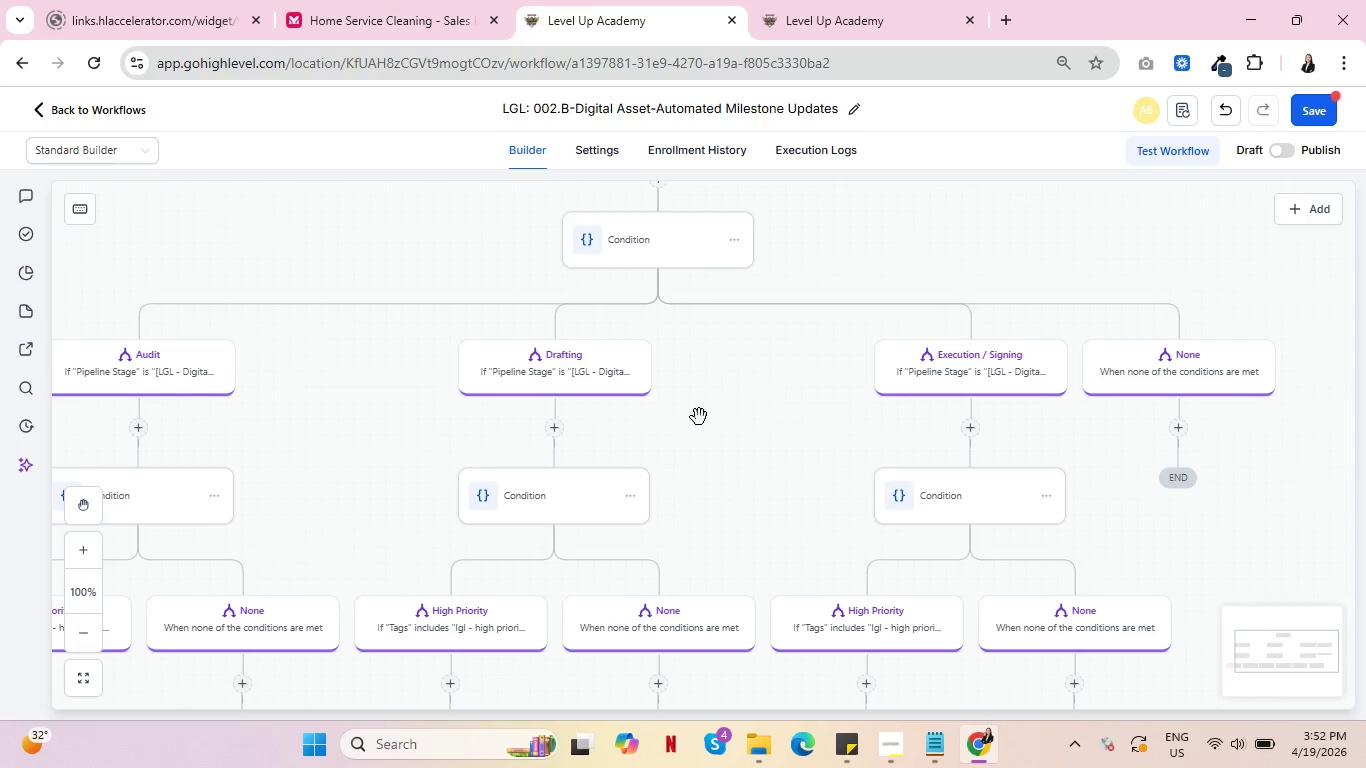 
left_click_drag(start_coordinate=[699, 417], to_coordinate=[961, 384])
 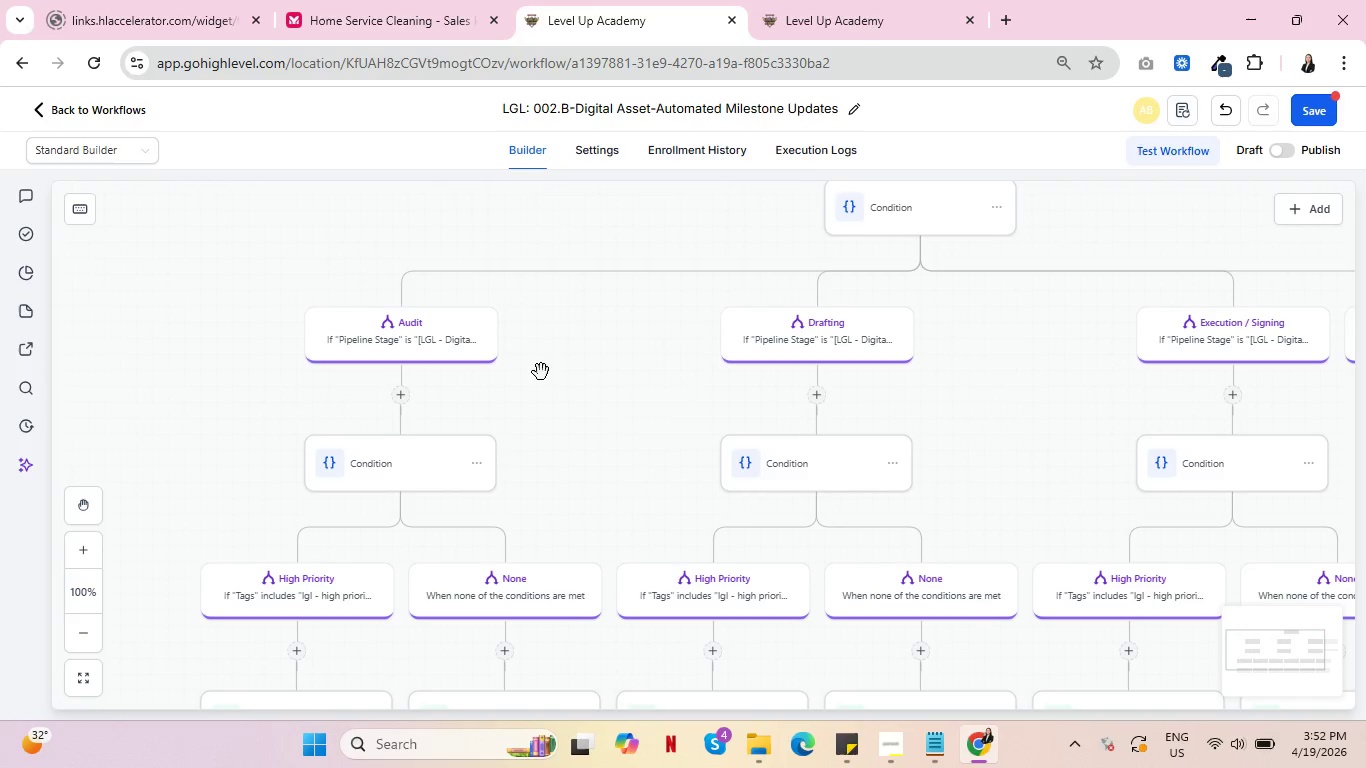 
left_click_drag(start_coordinate=[541, 372], to_coordinate=[541, 364])
 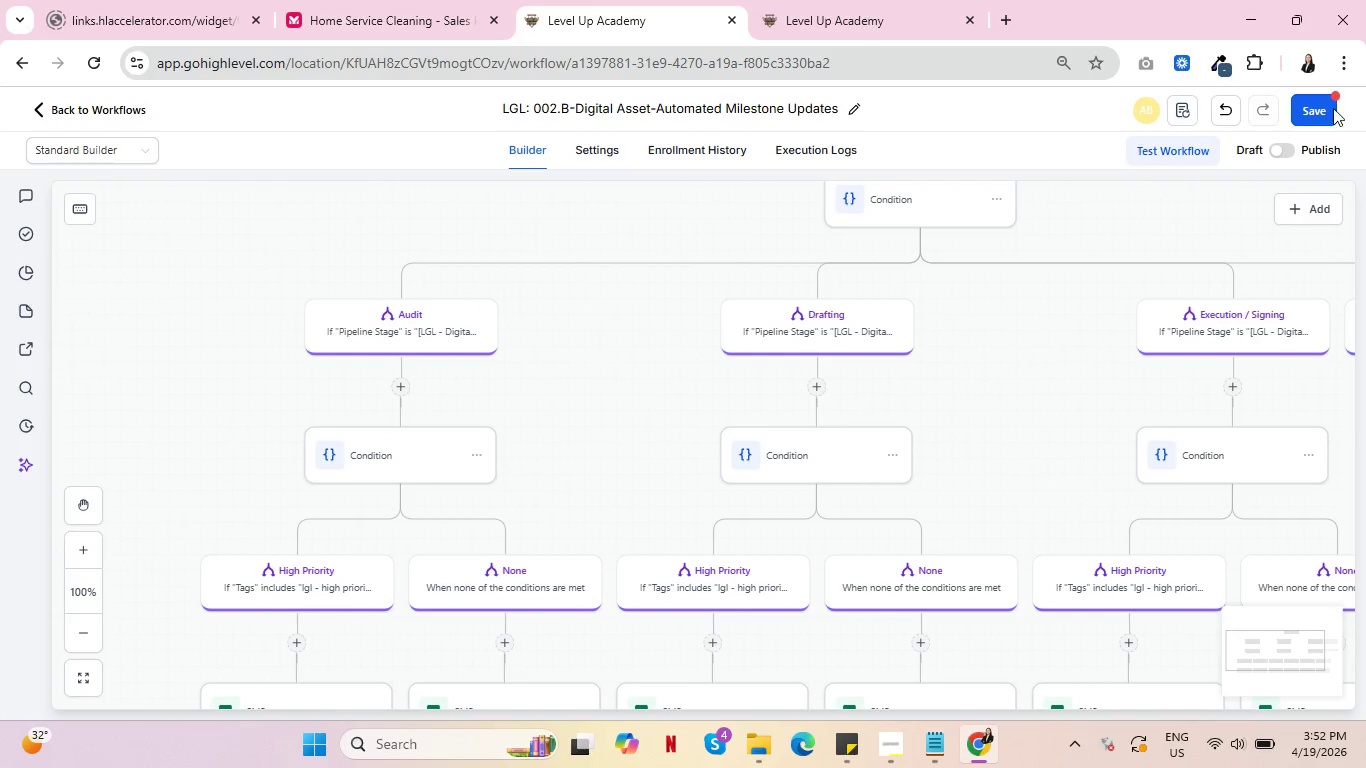 
left_click([1312, 112])
 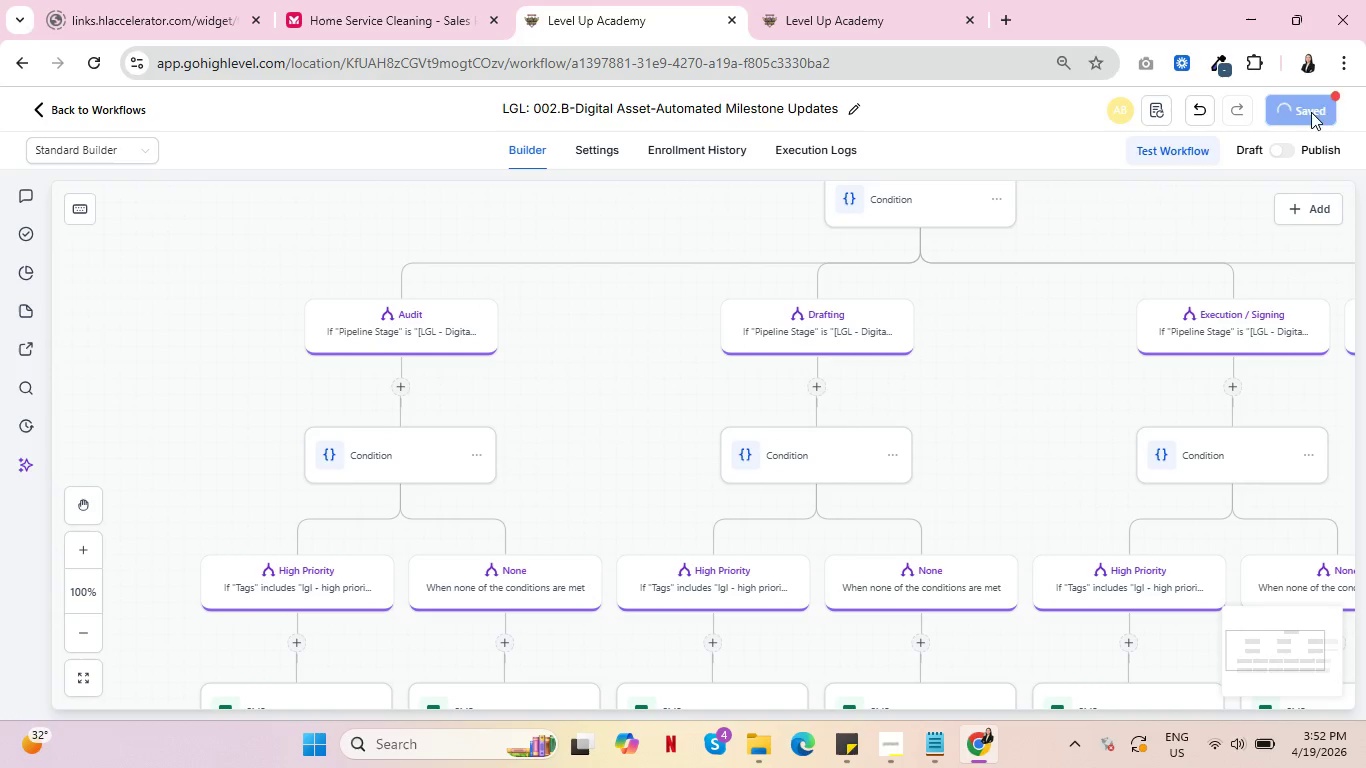 
left_click([828, 0])
 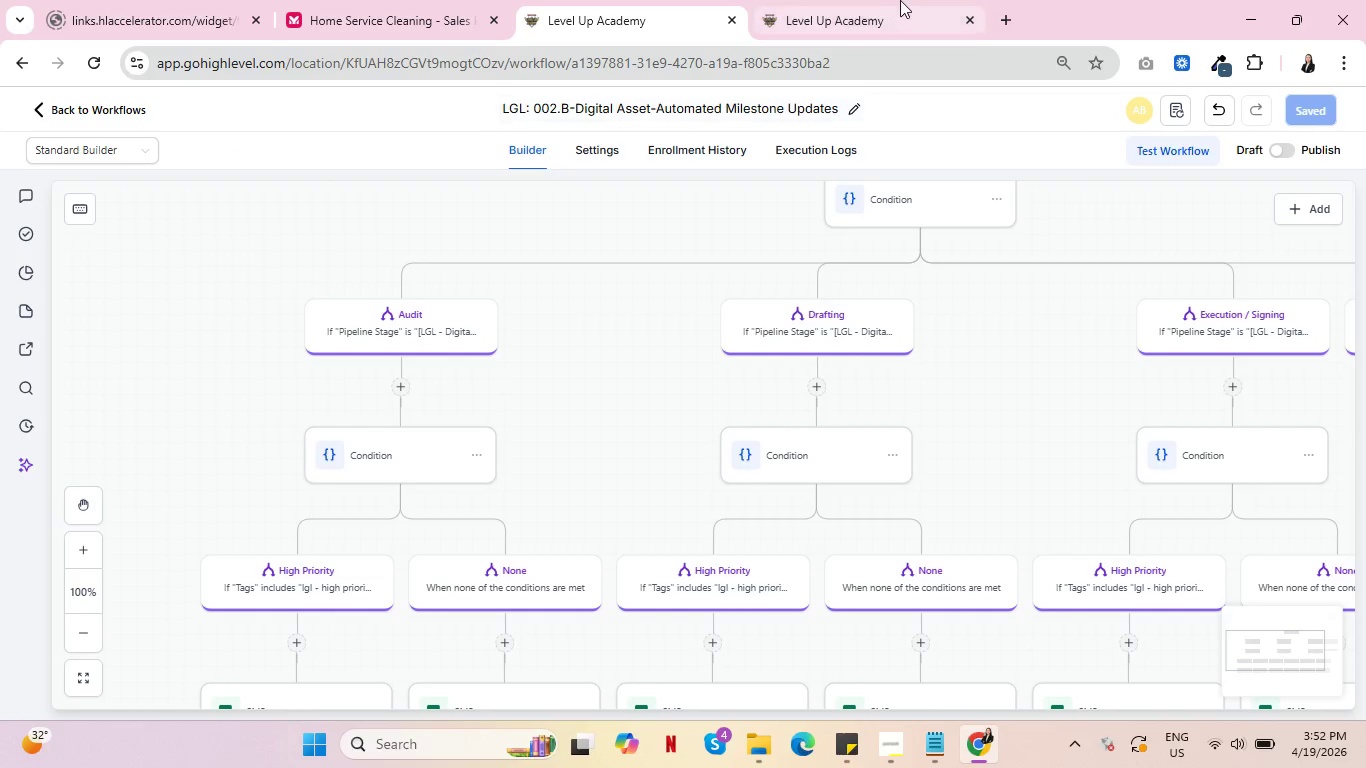 
wait(6.42)
 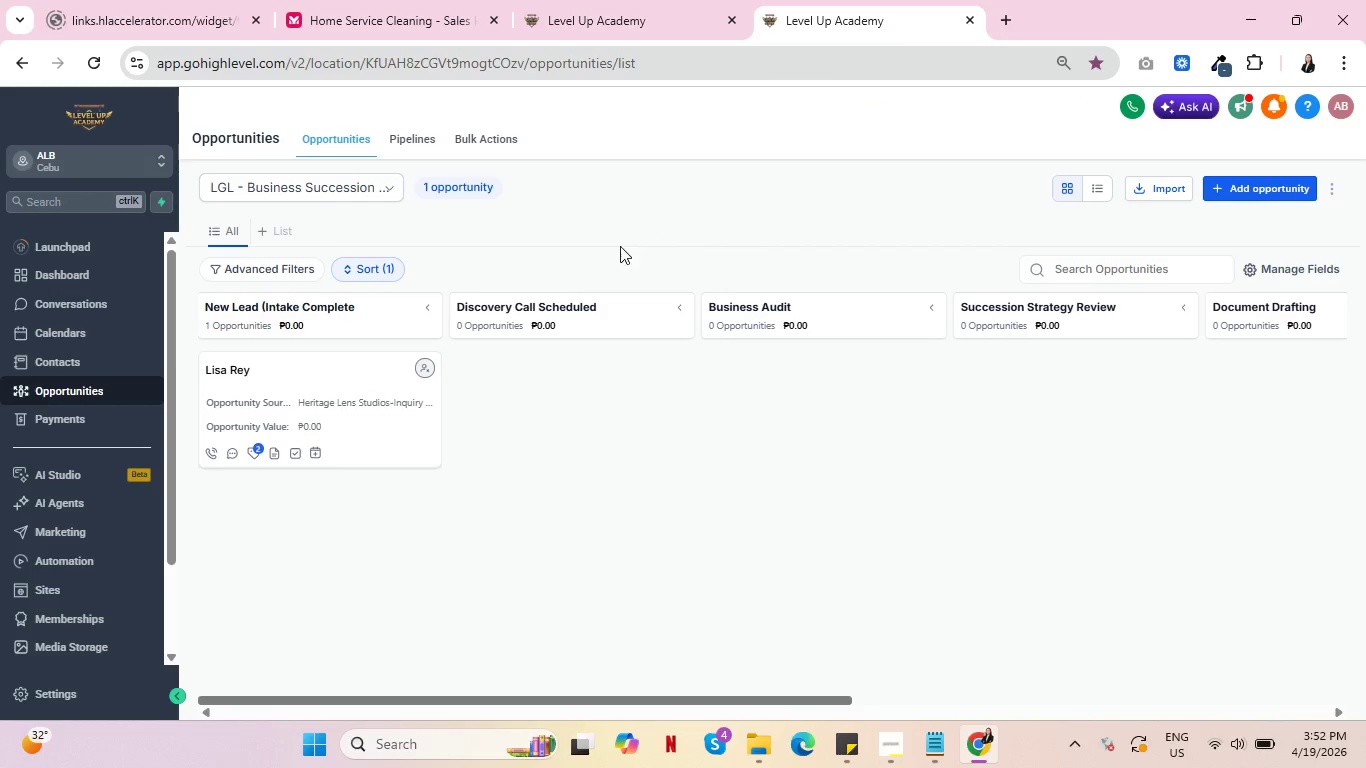 
left_click([905, 0])
 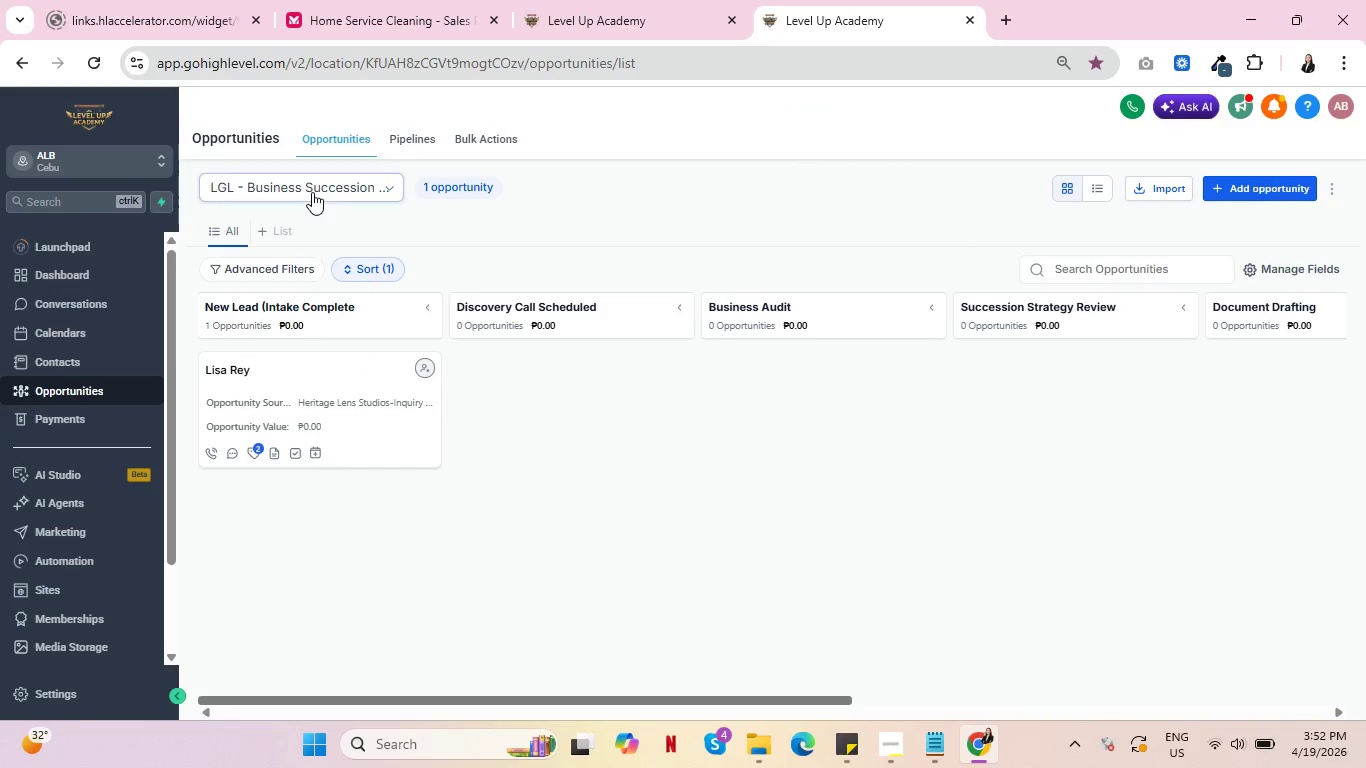 
left_click([312, 192])
 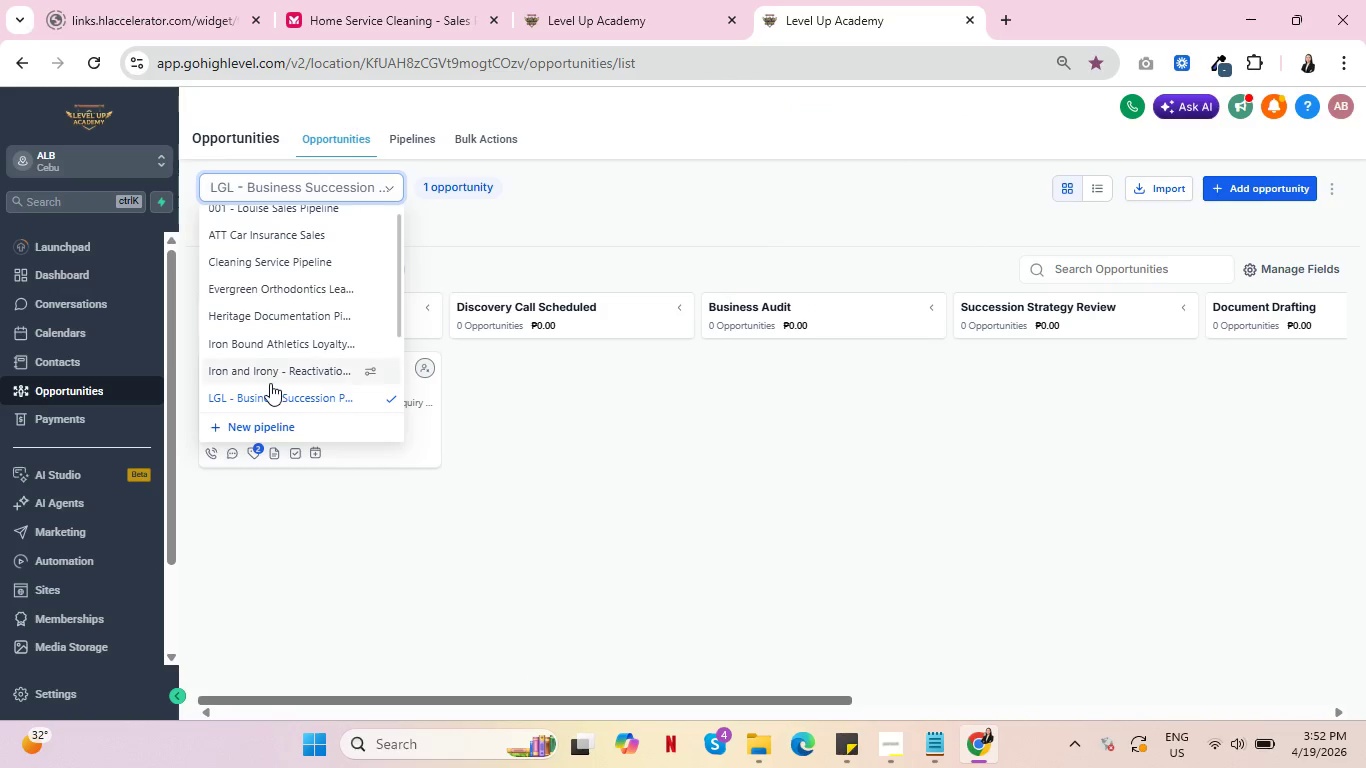 
scroll: coordinate [298, 343], scroll_direction: up, amount: 4.0
 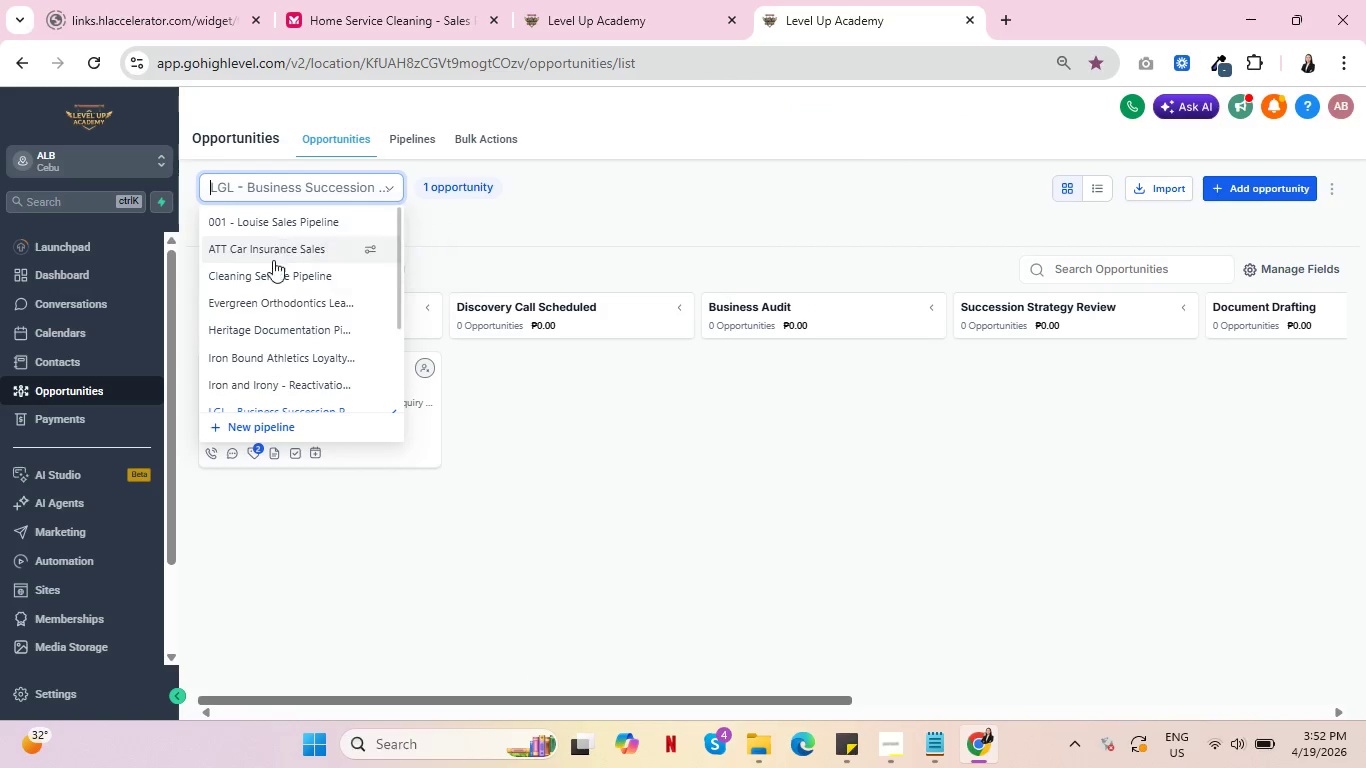 
scroll: coordinate [273, 299], scroll_direction: down, amount: 1.0
 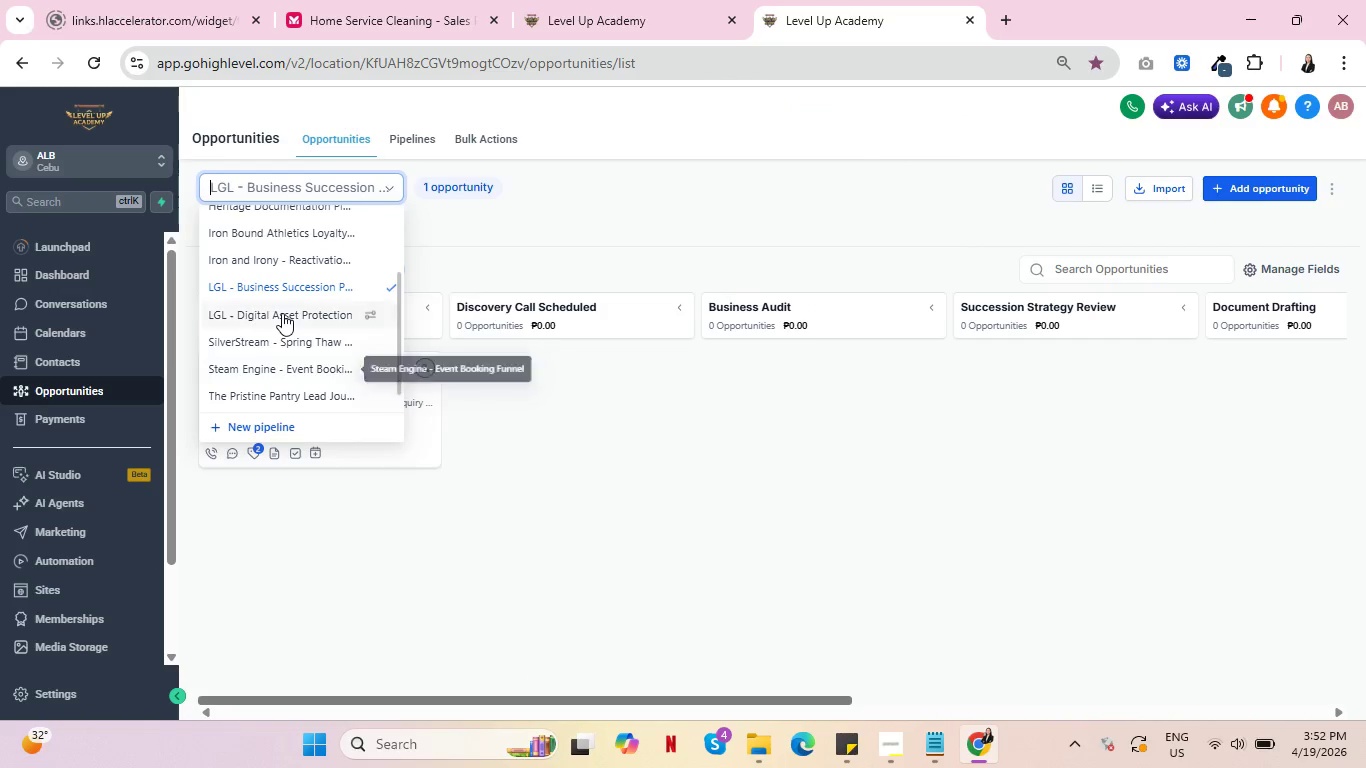 
left_click([282, 313])
 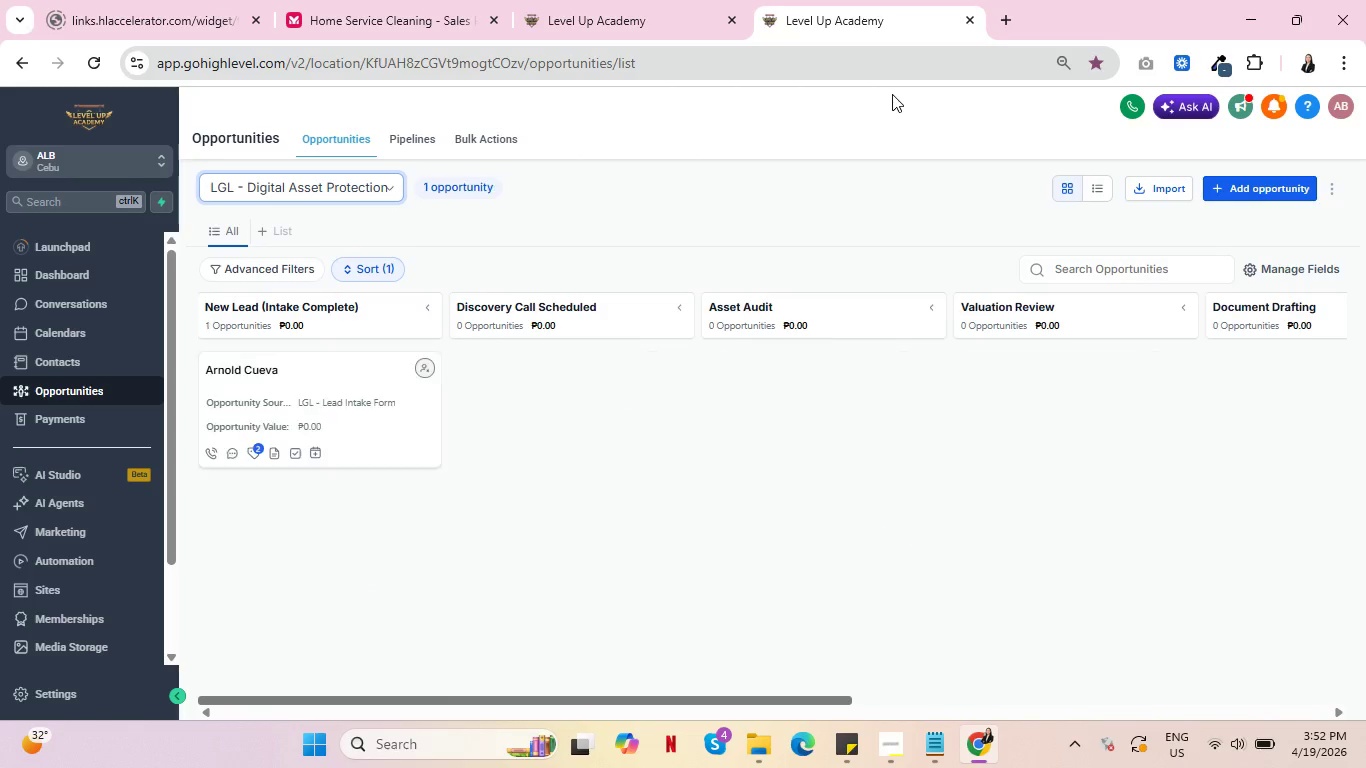 
left_click([597, 0])
 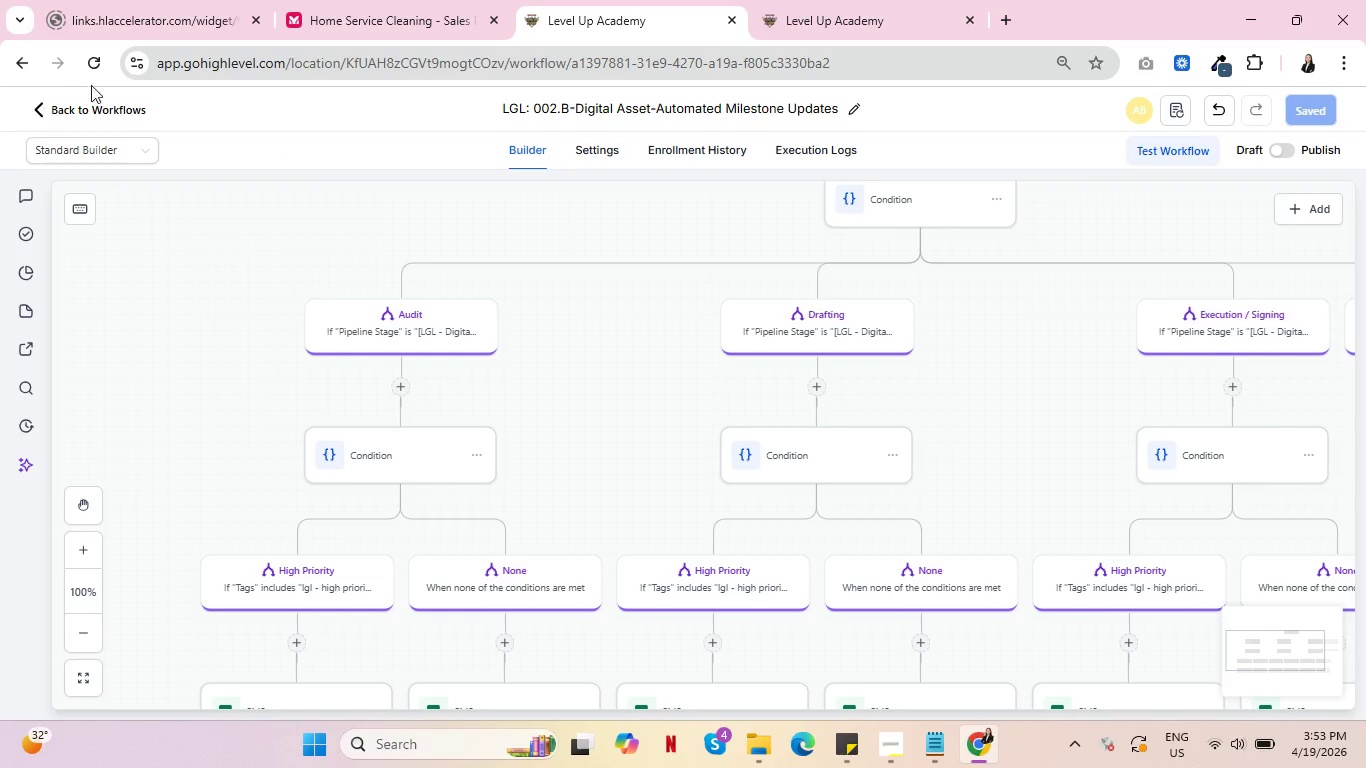 
left_click([104, 107])
 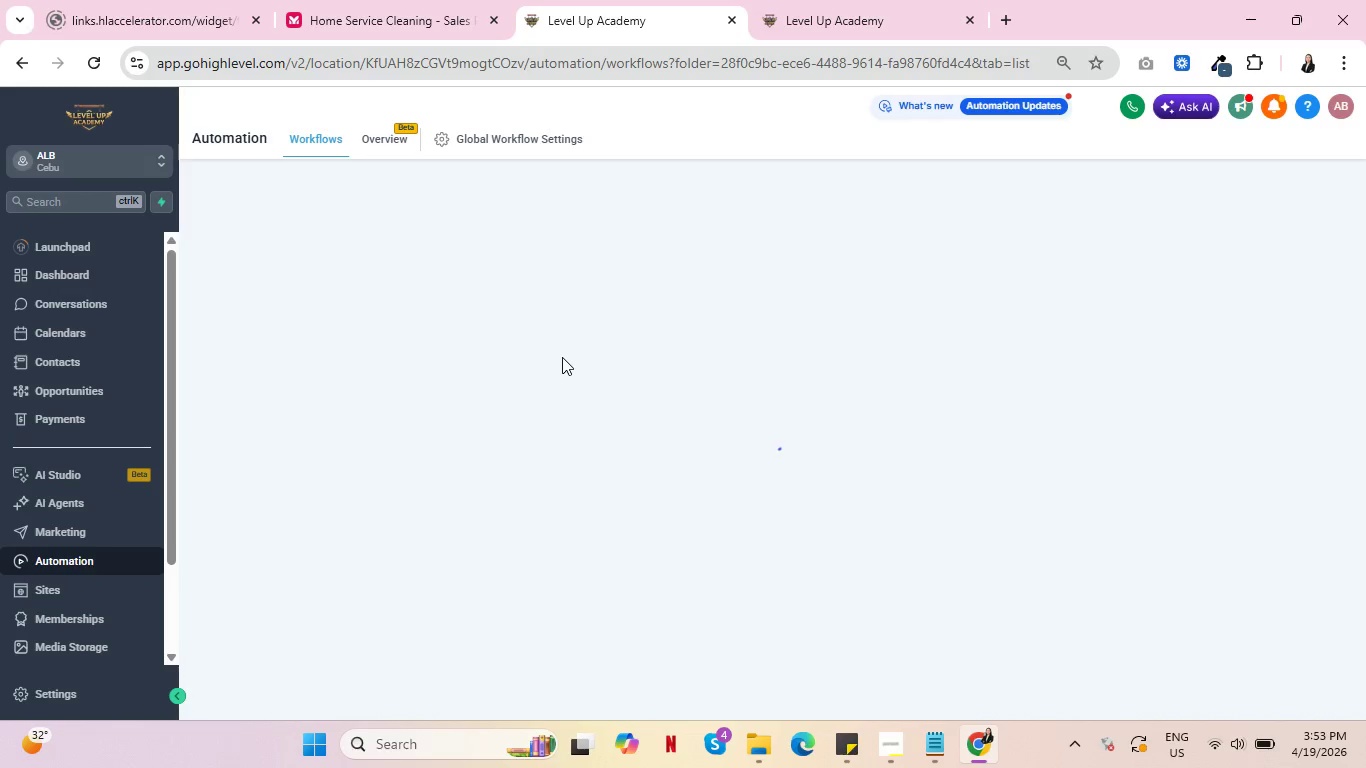 
wait(8.92)
 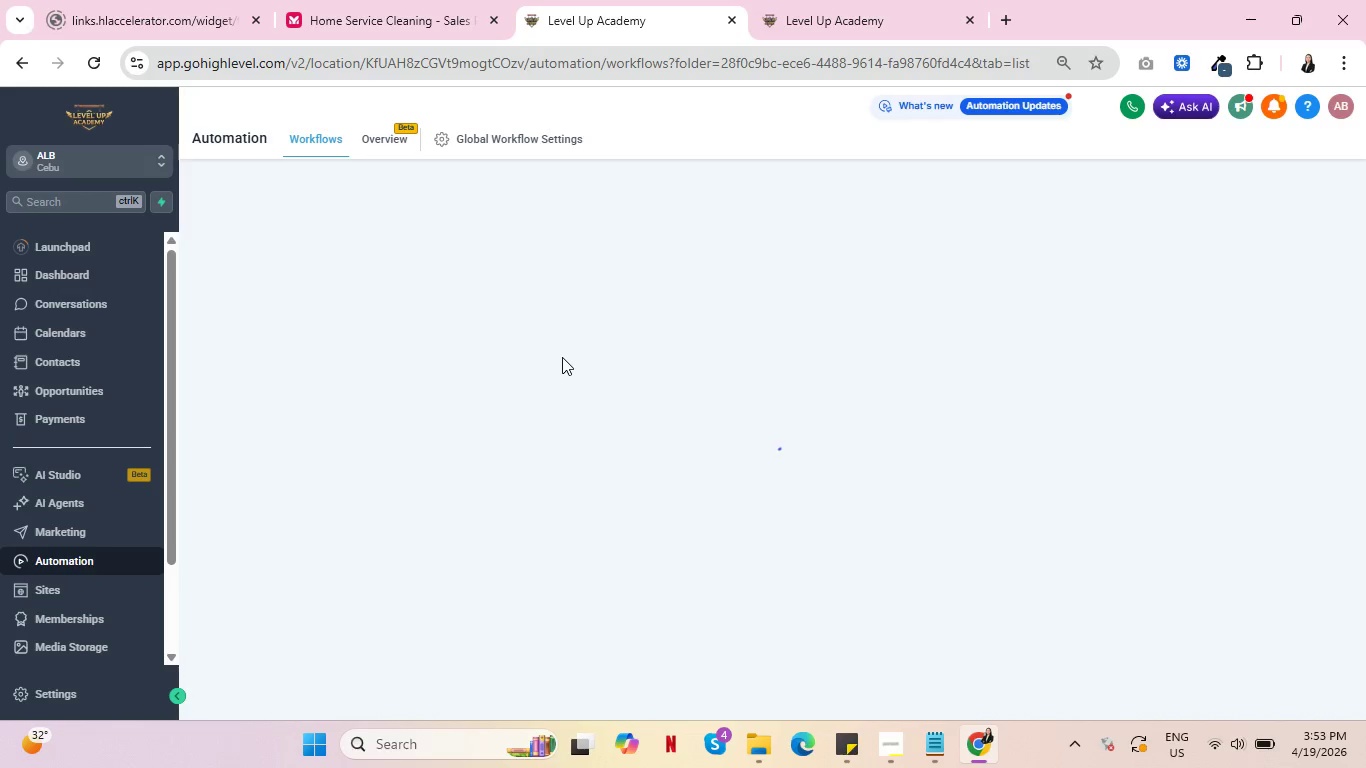 
left_click([429, 497])
 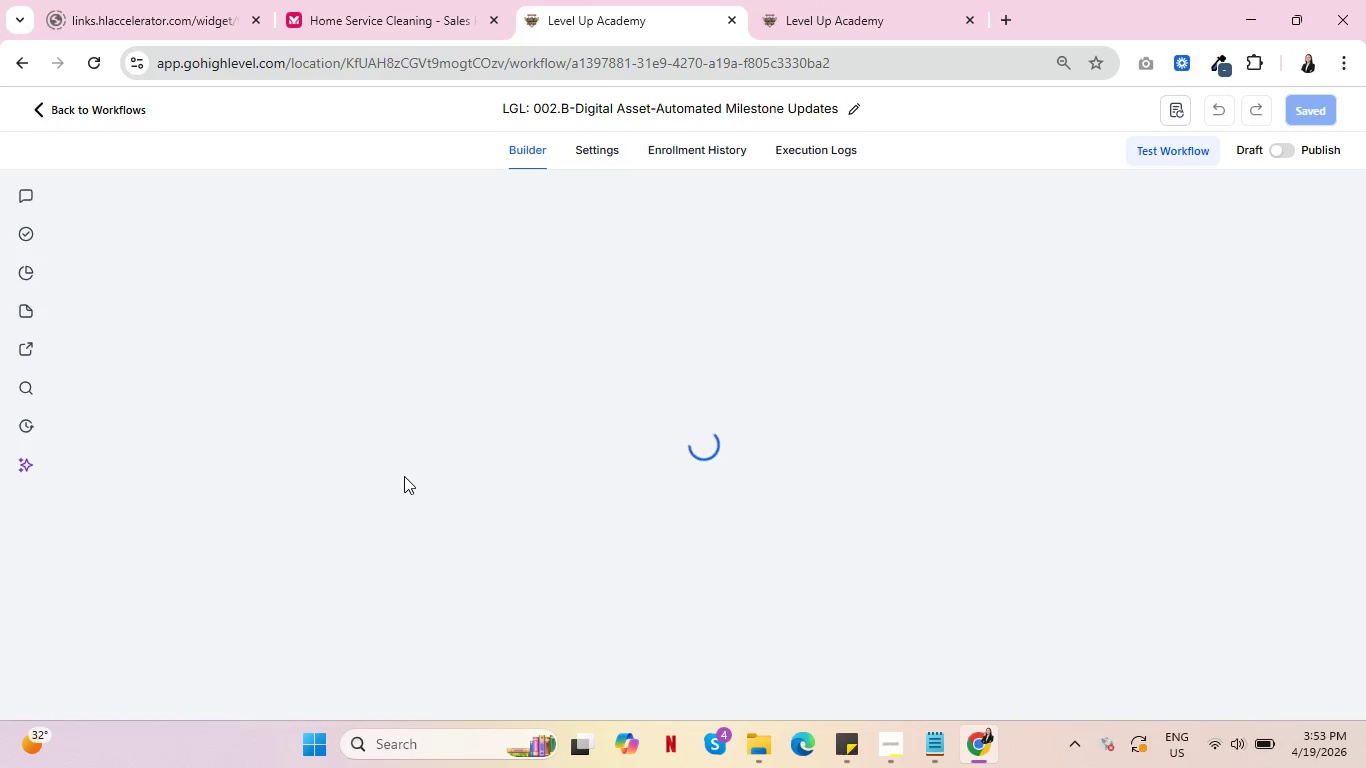 
wait(12.19)
 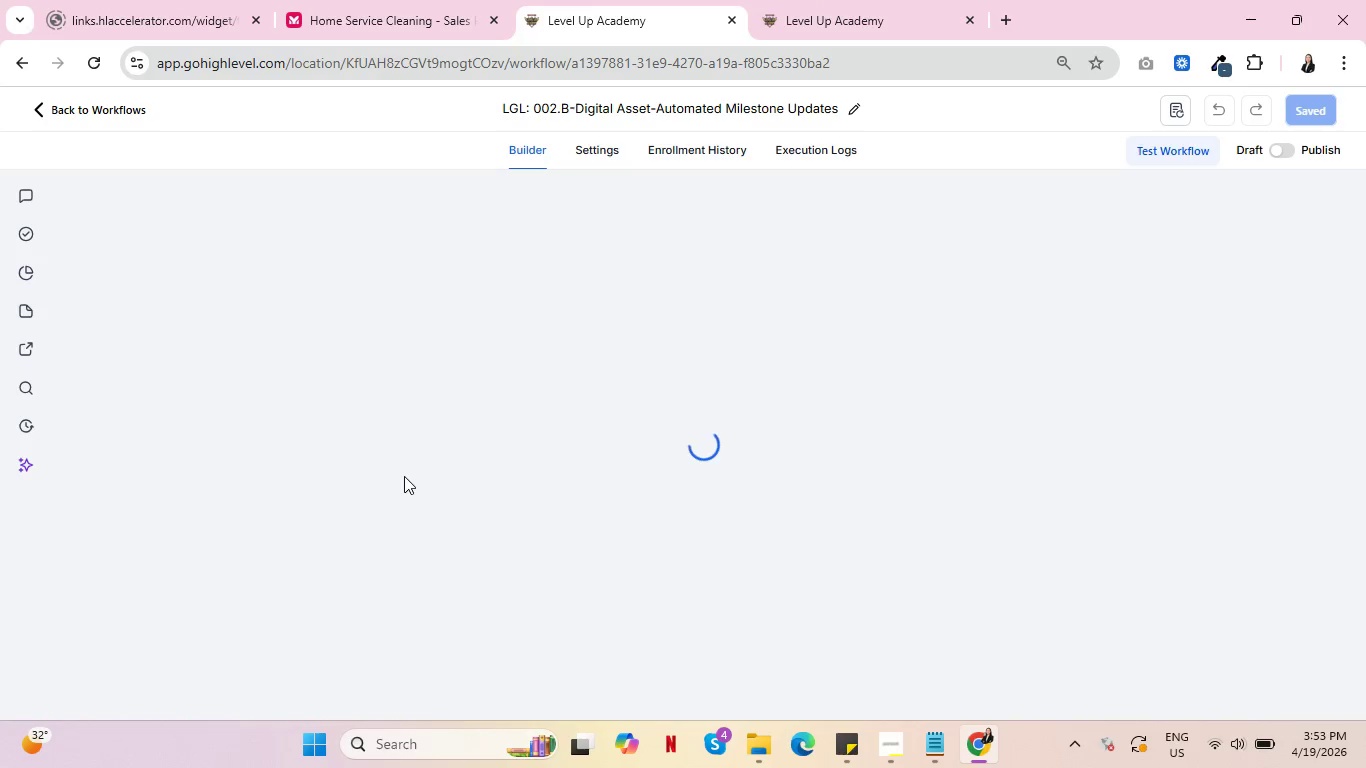 
left_click([41, 105])
 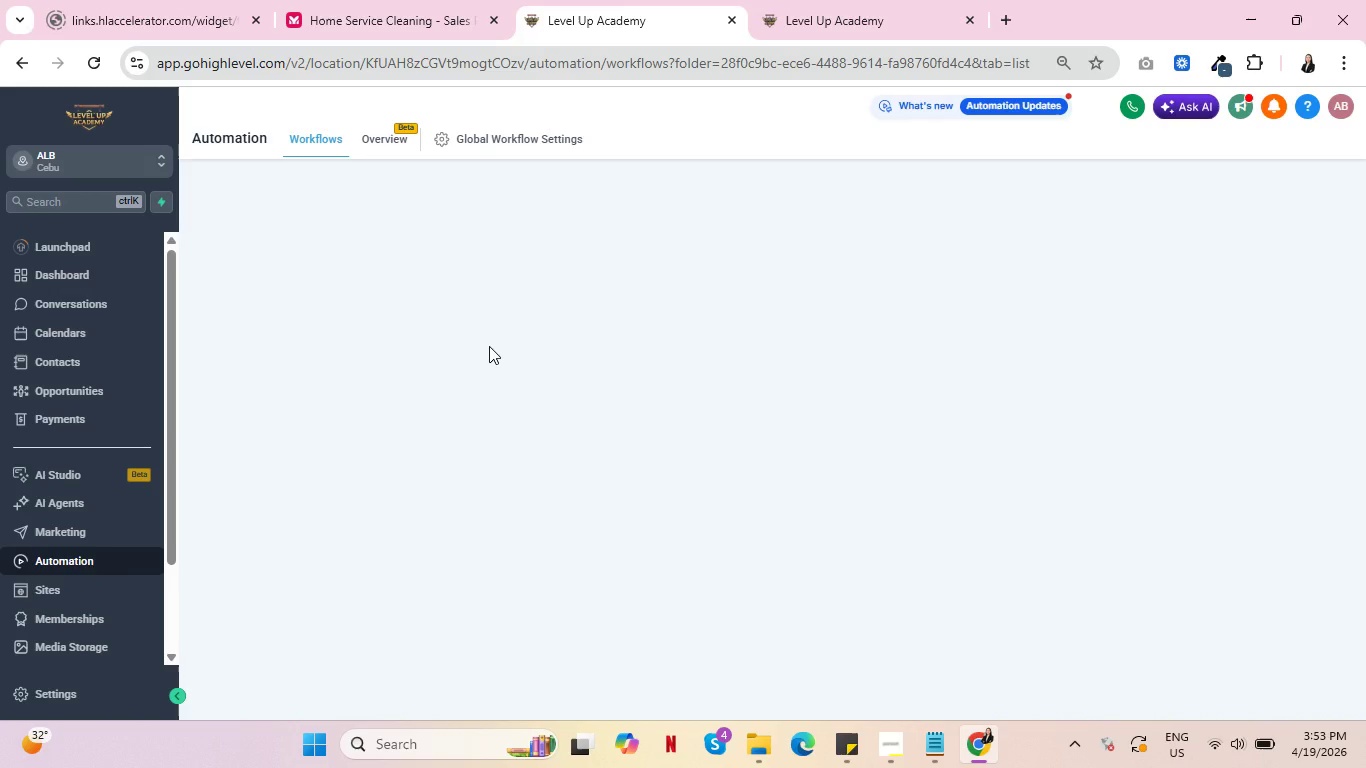 
key(Control+ControlLeft)
 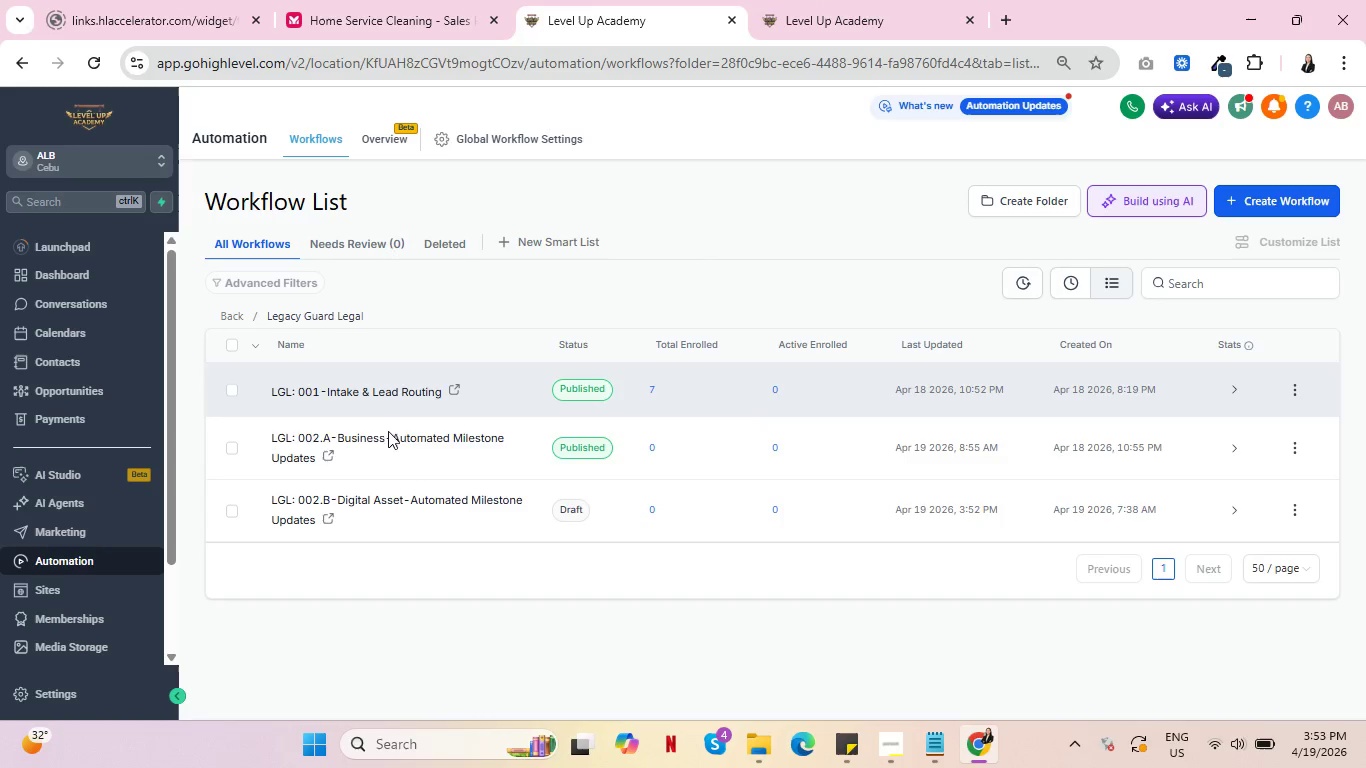 
wait(5.92)
 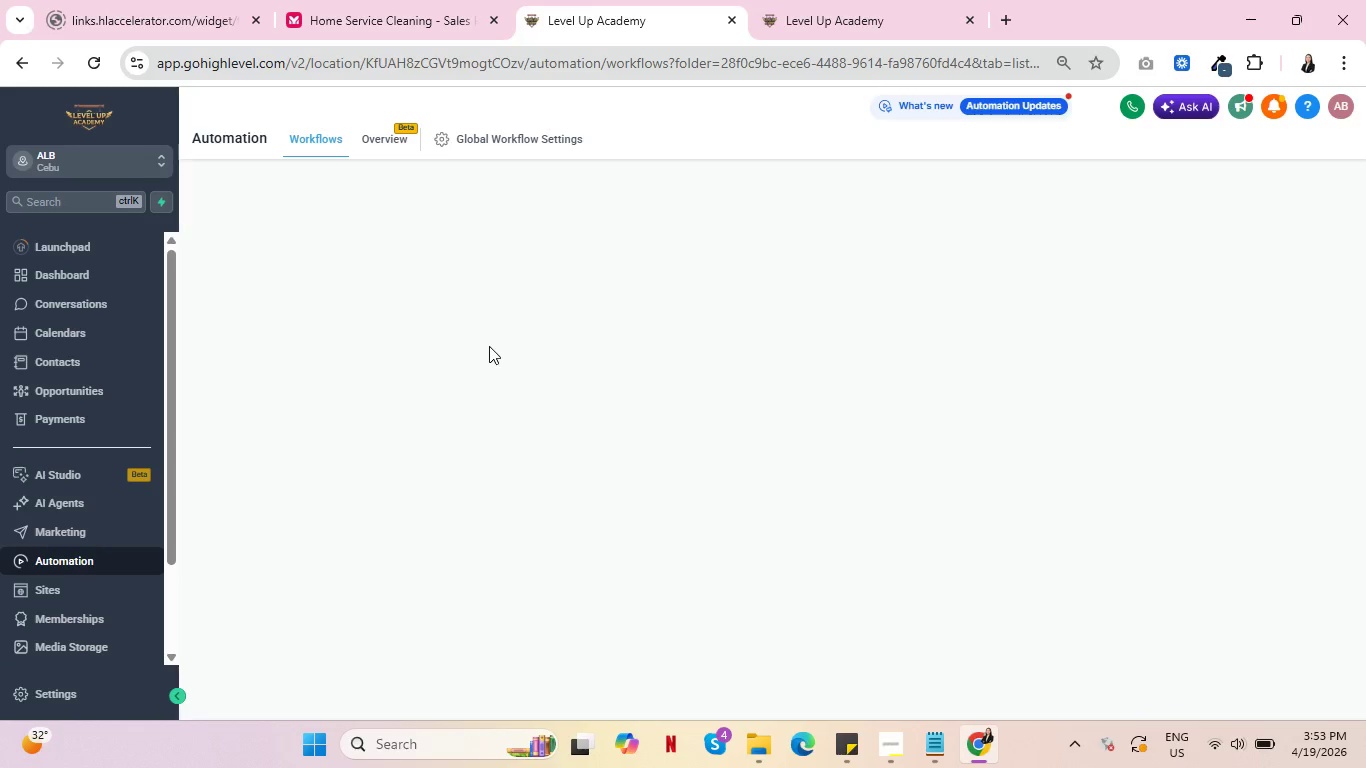 
left_click([442, 434])
 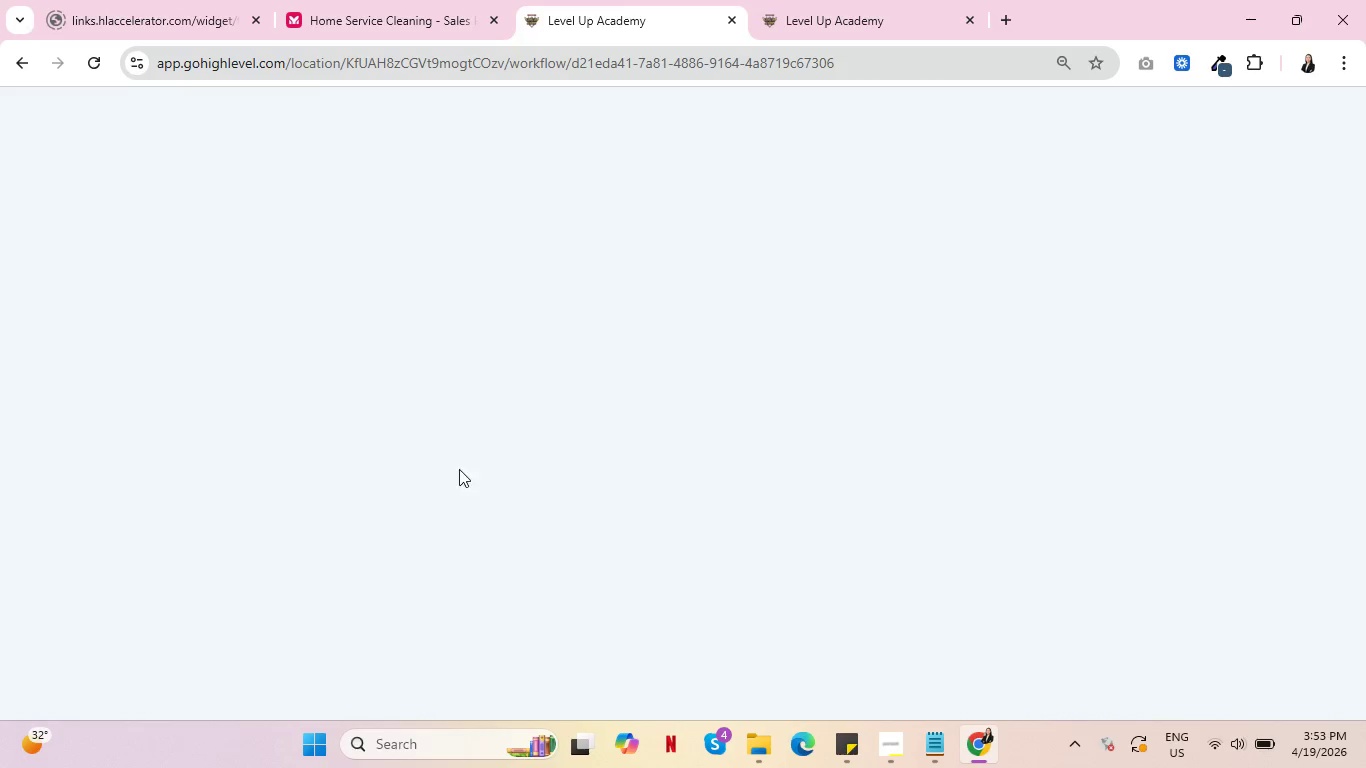 
left_click([842, 0])
 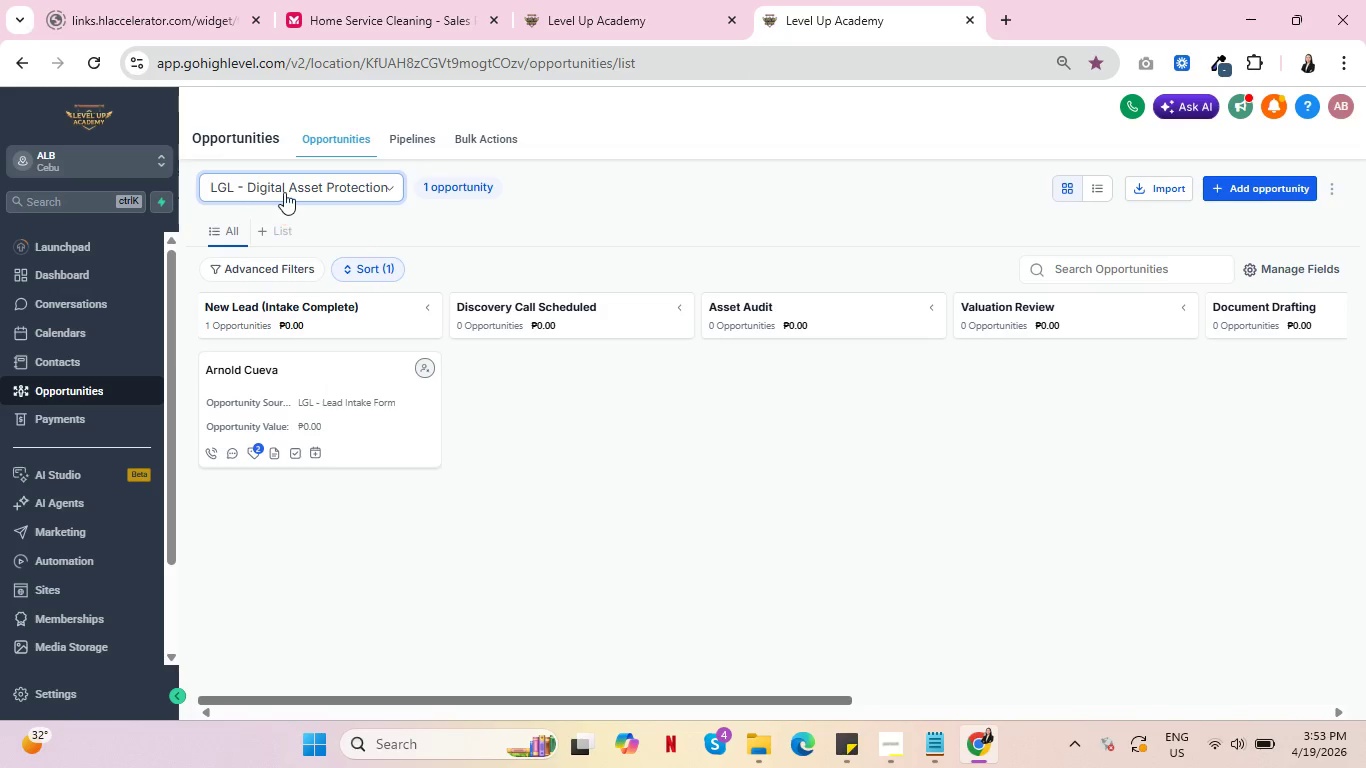 
left_click([284, 192])
 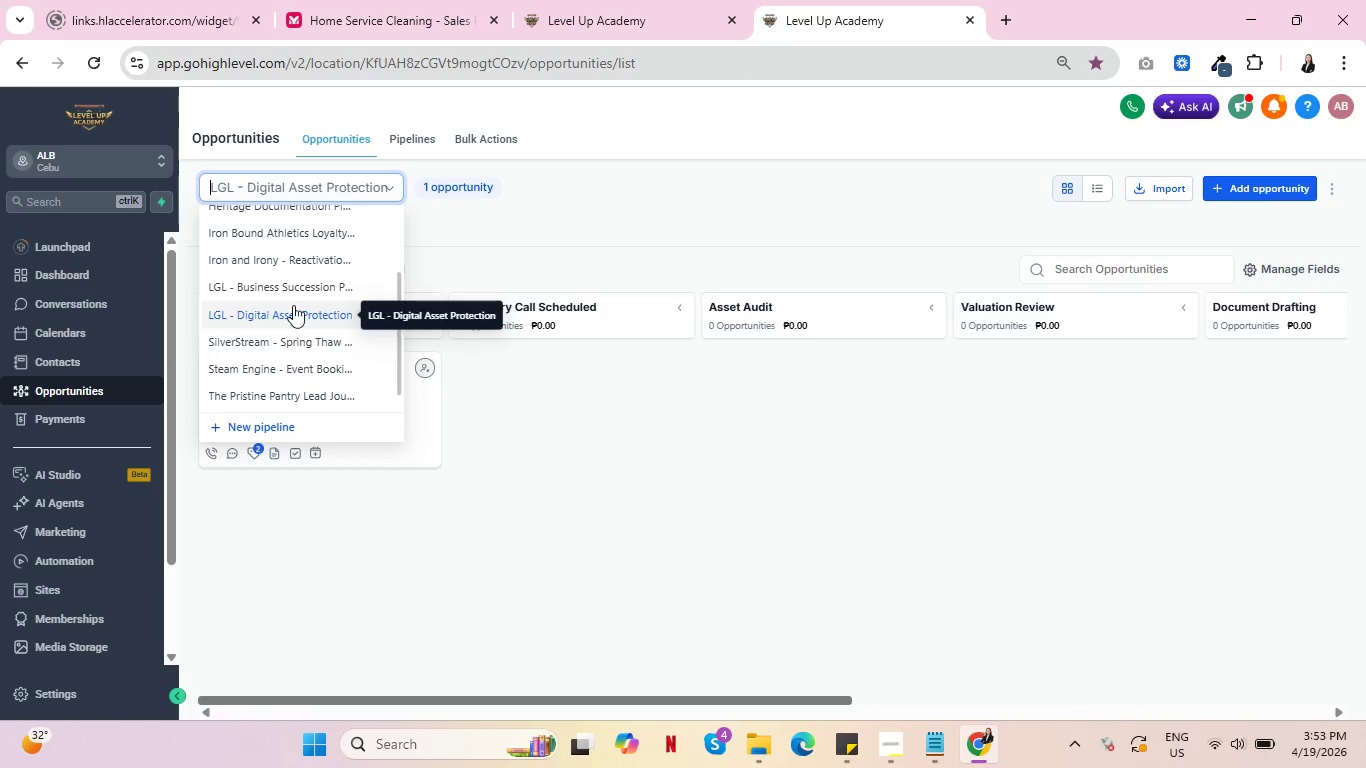 
left_click([290, 285])
 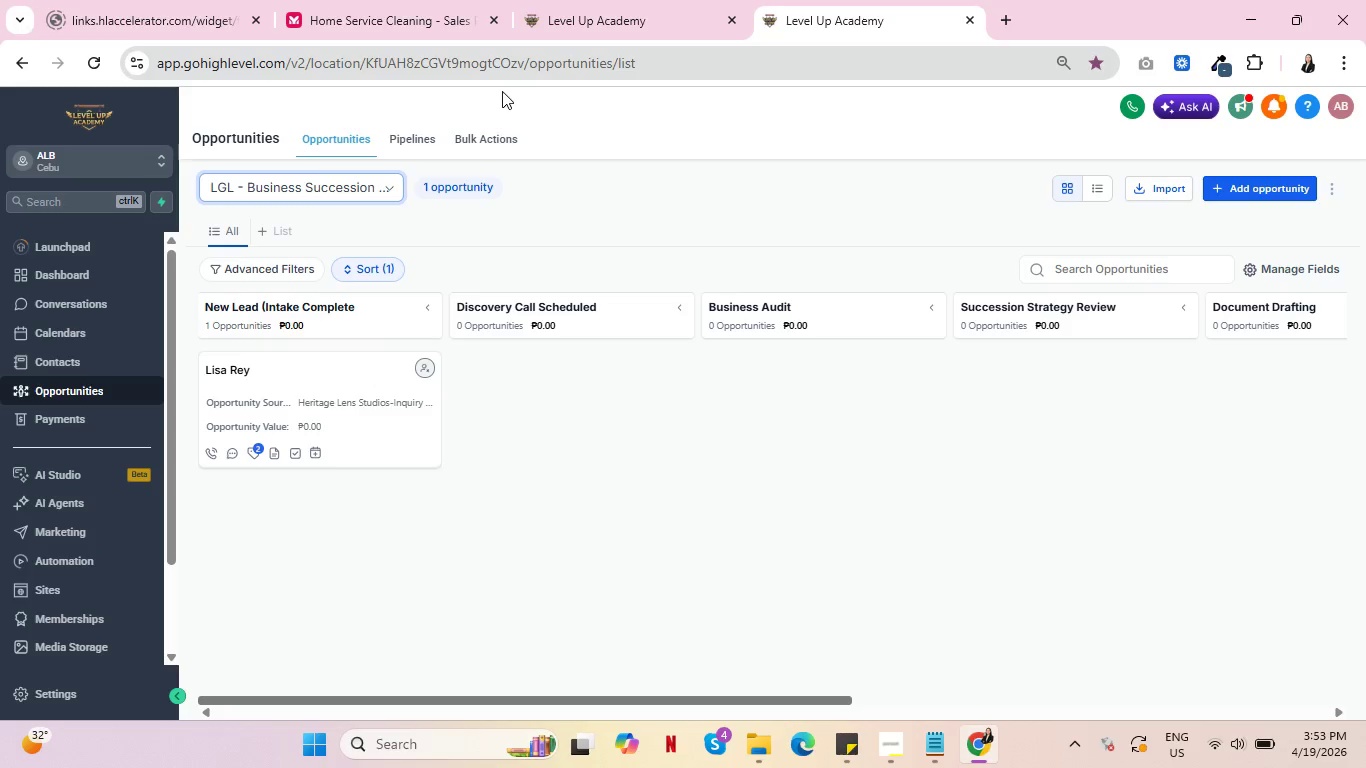 
left_click([597, 0])
 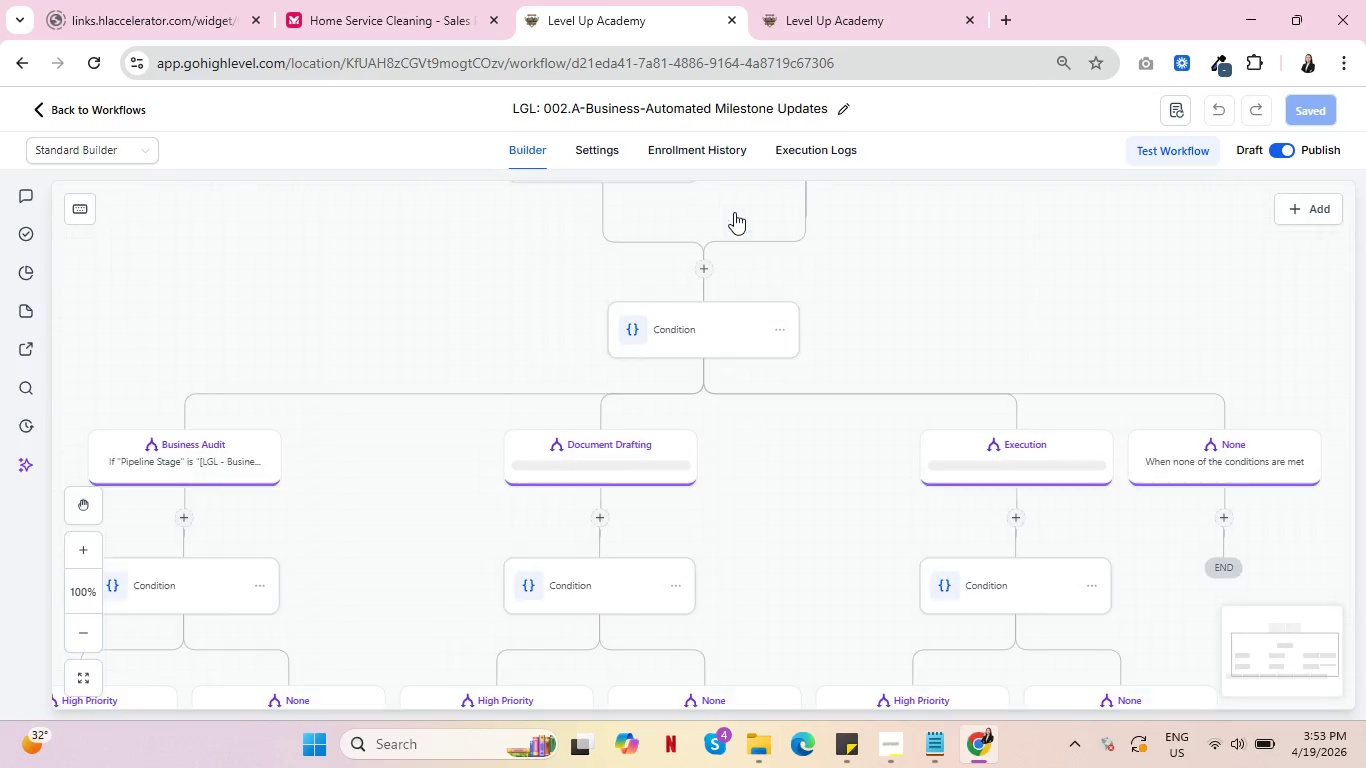 
wait(6.91)
 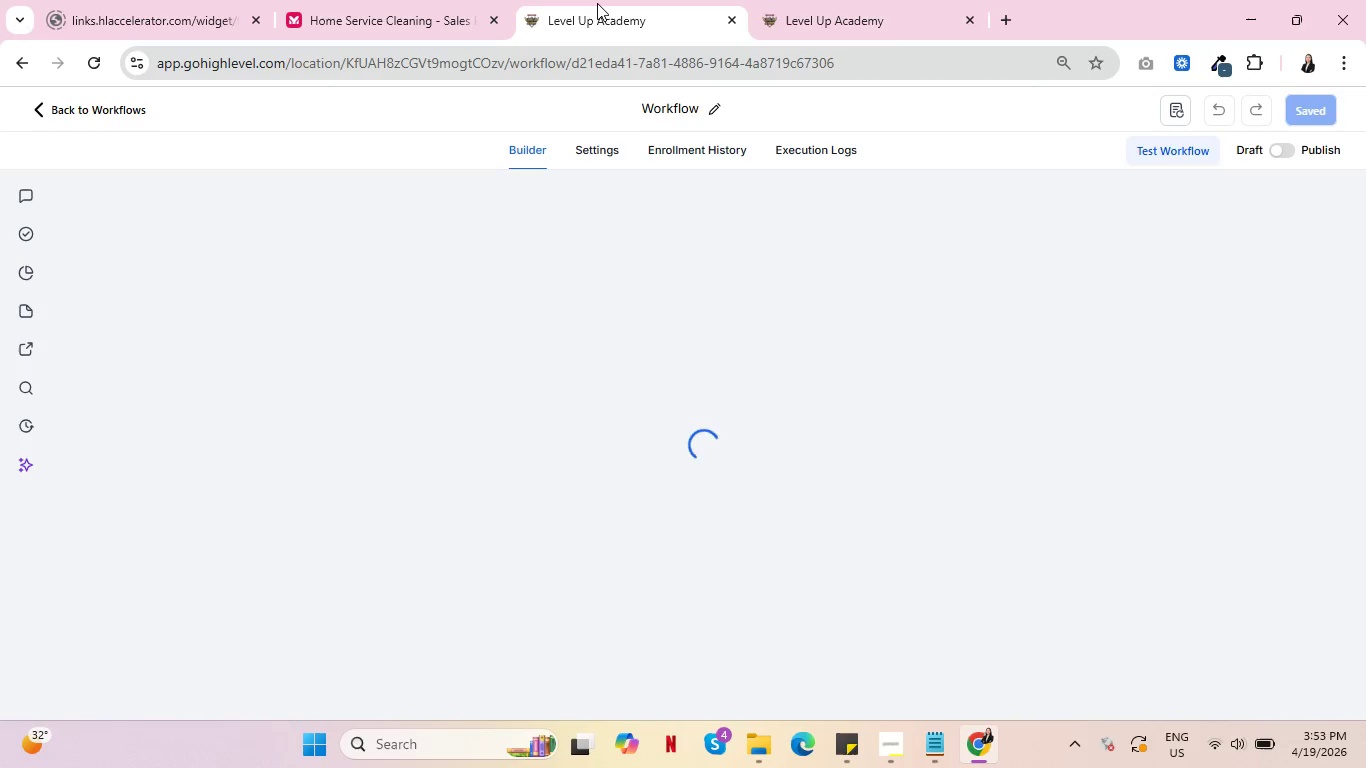 
scroll: coordinate [783, 476], scroll_direction: down, amount: 8.0
 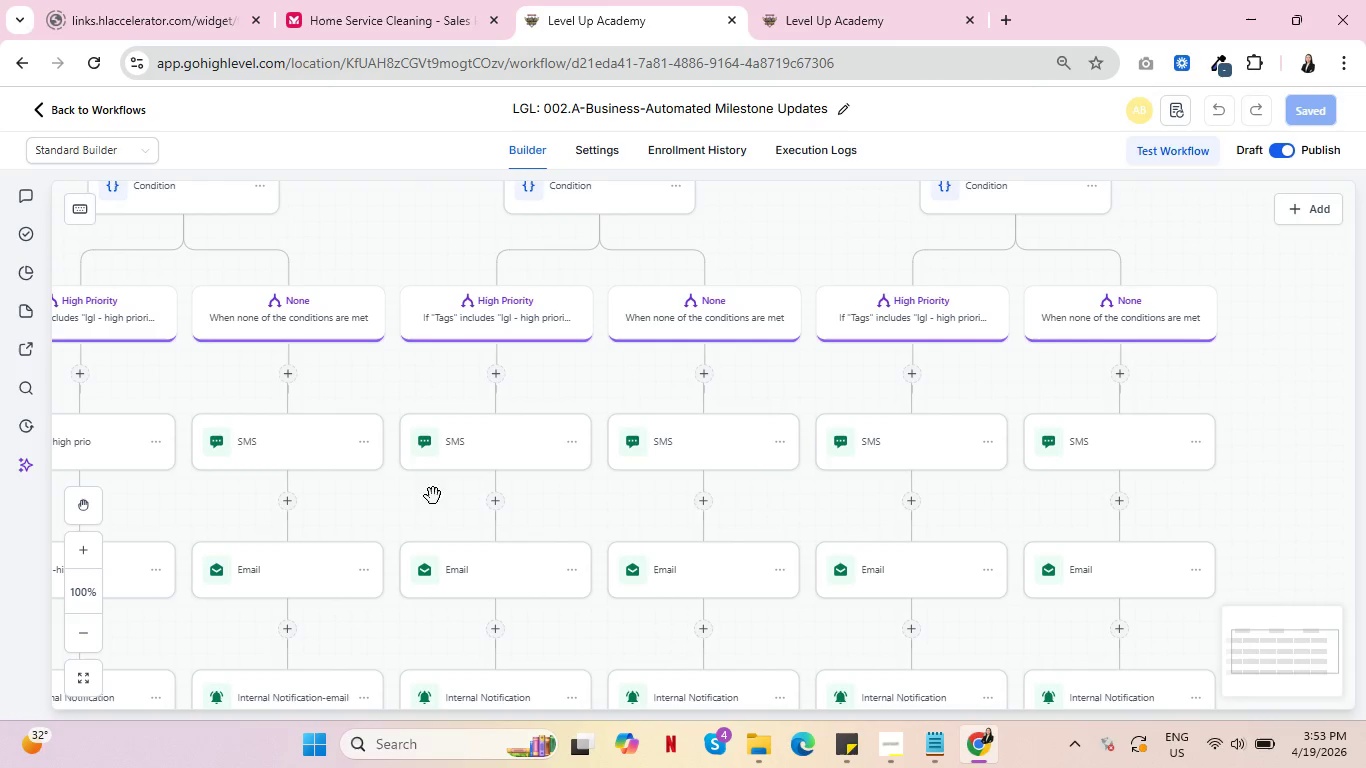 
left_click_drag(start_coordinate=[400, 500], to_coordinate=[737, 461])
 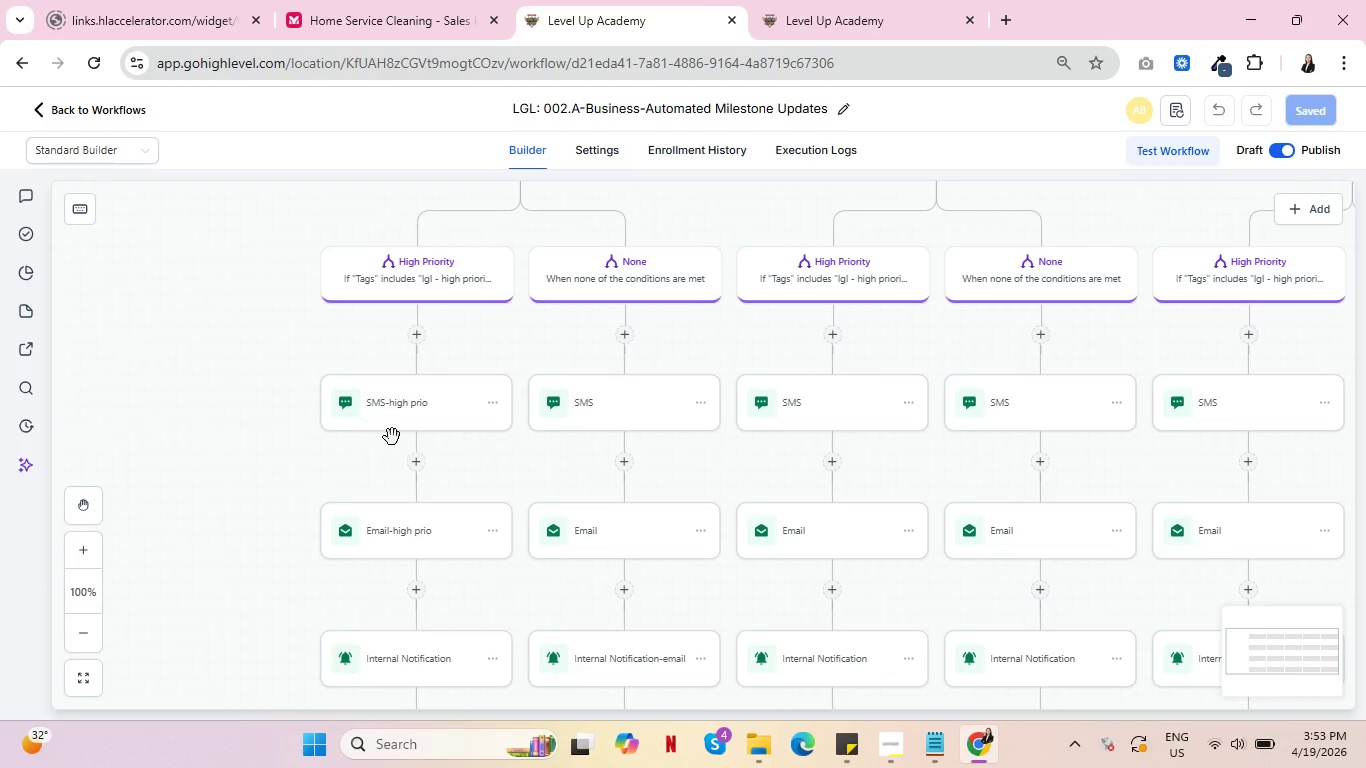 
mouse_move([385, 413])
 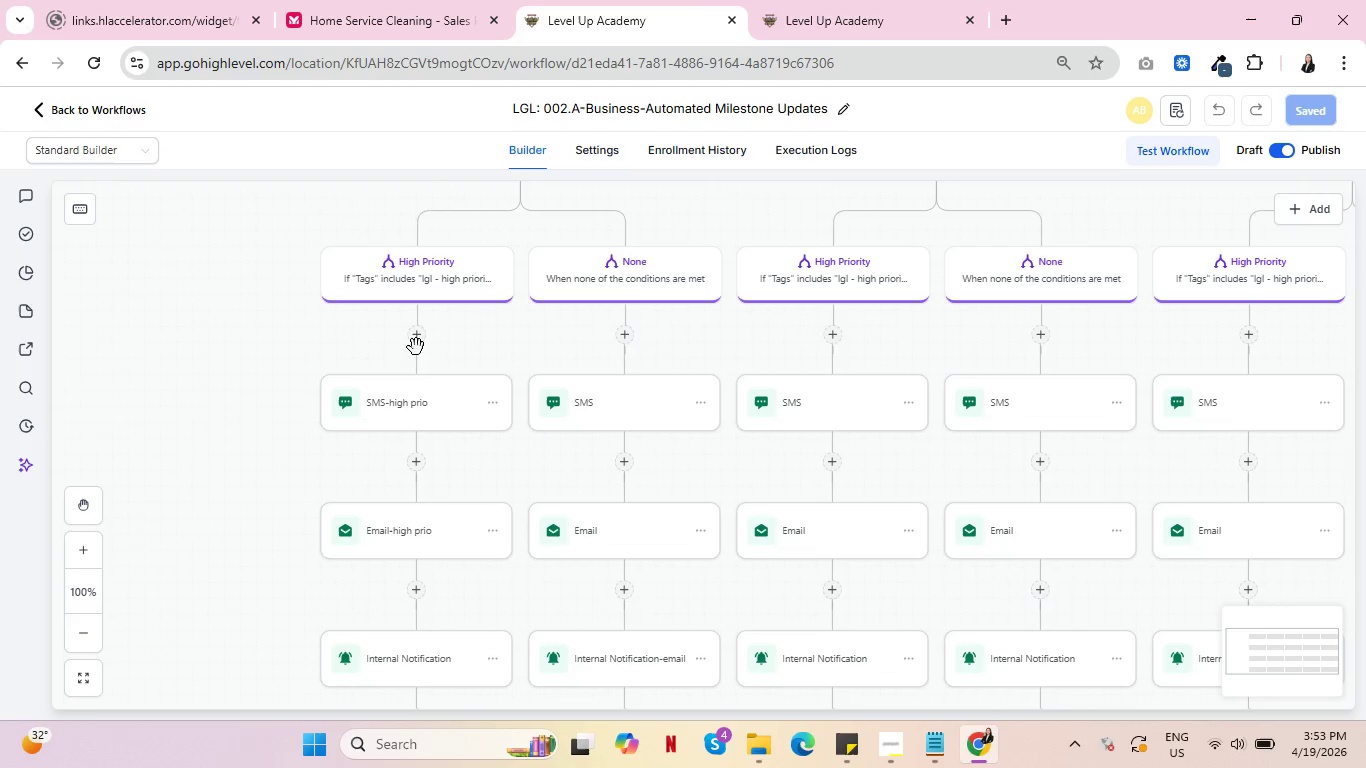 
left_click([387, 395])
 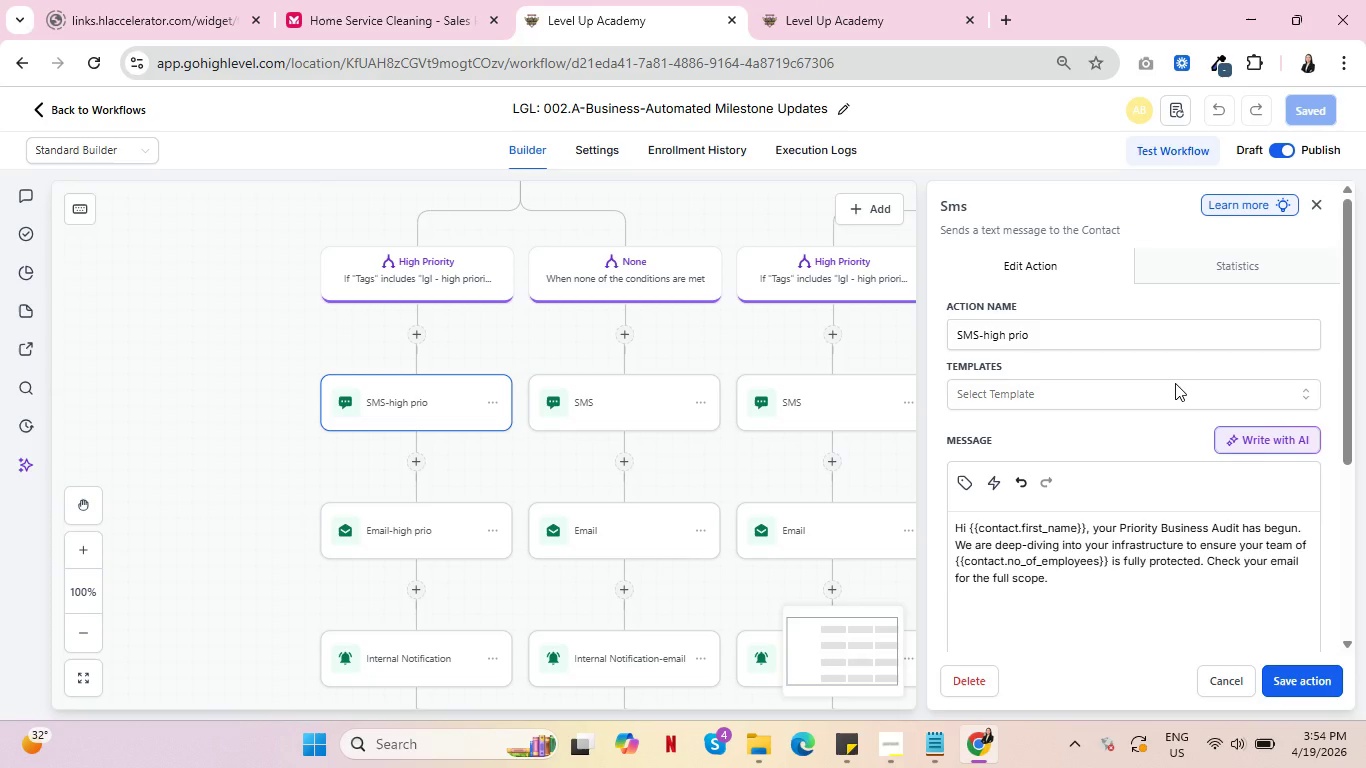 
wait(10.19)
 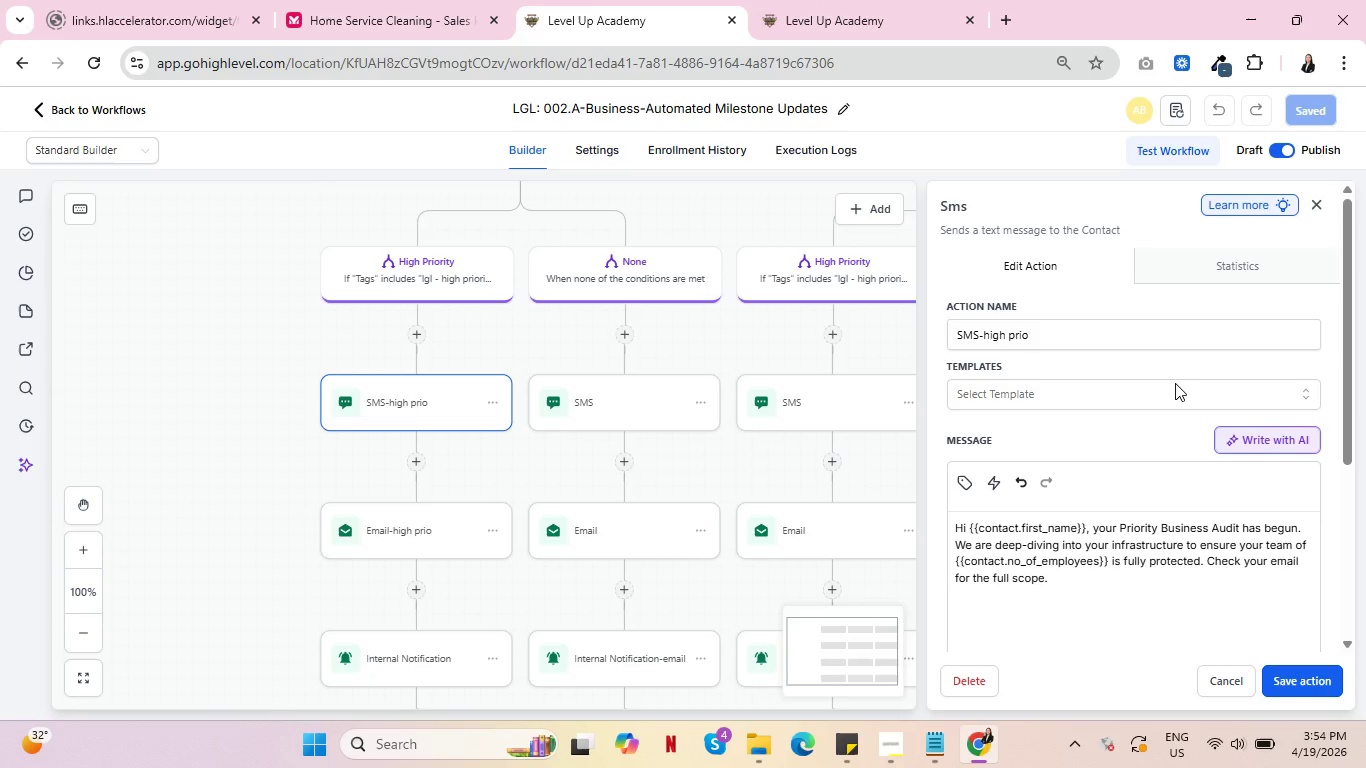 
left_click([388, 528])
 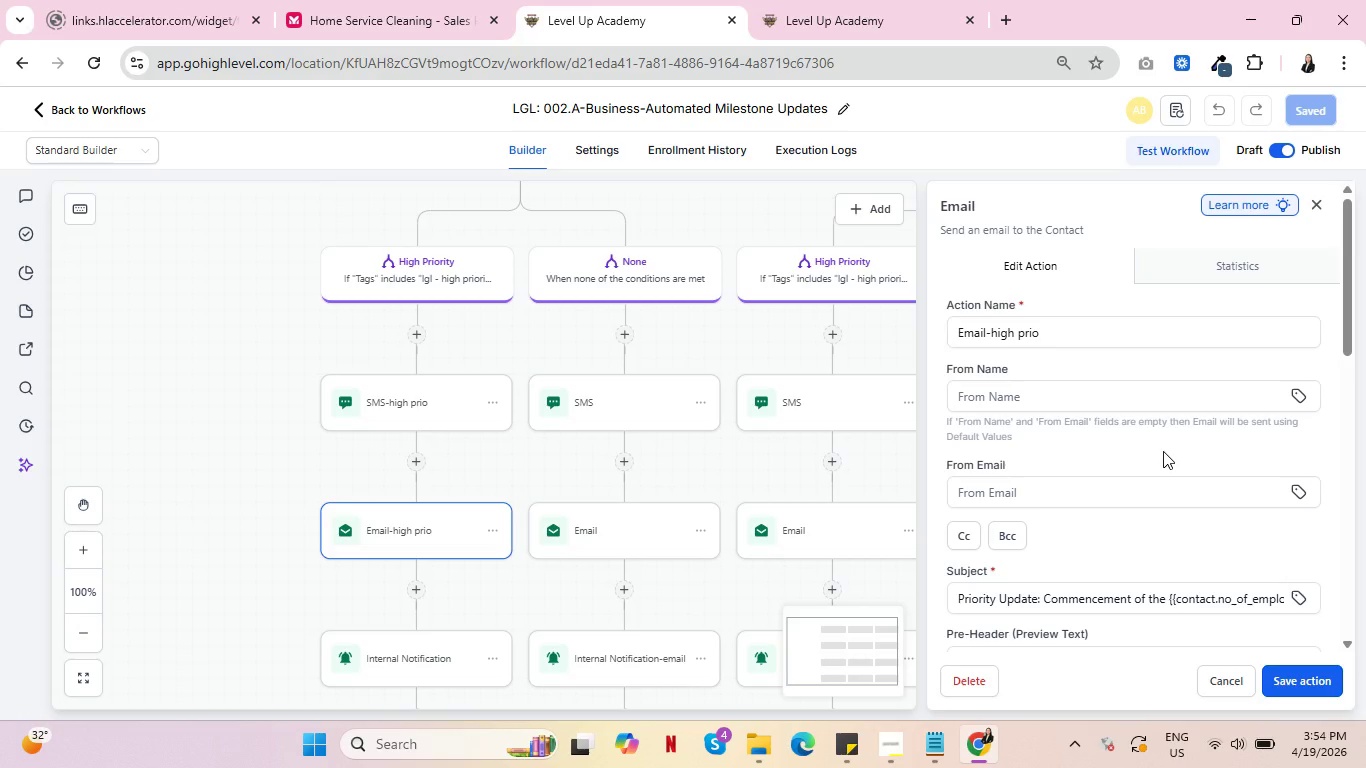 
scroll: coordinate [1165, 451], scroll_direction: down, amount: 2.0
 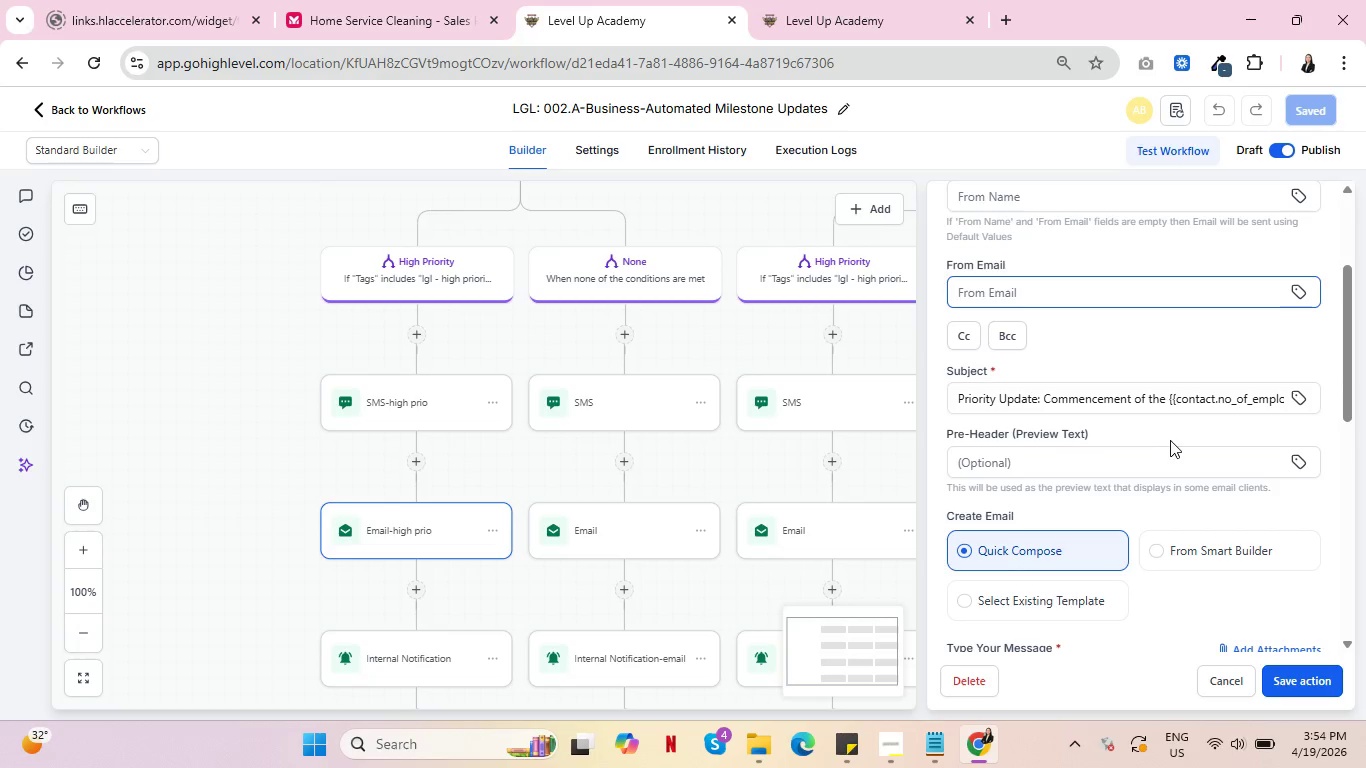 
left_click_drag(start_coordinate=[1194, 404], to_coordinate=[1347, 399])
 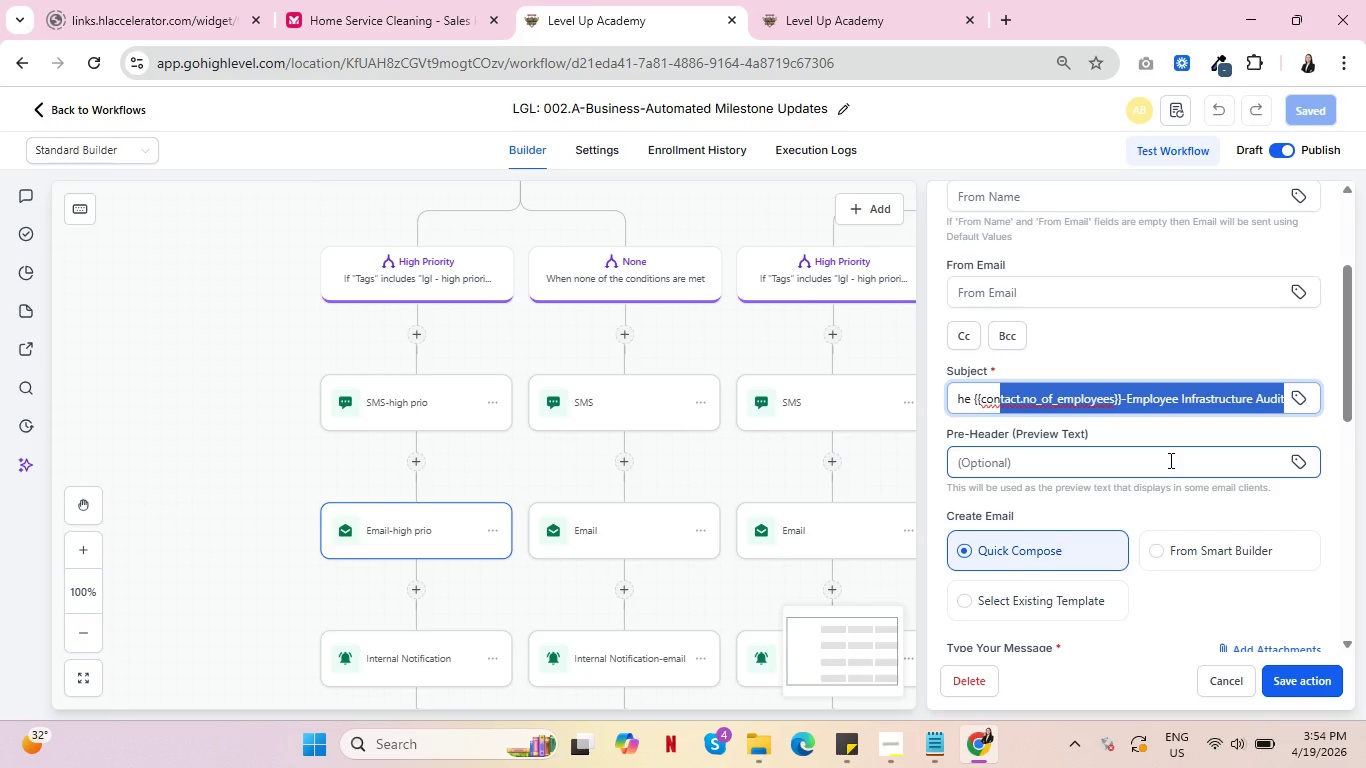 
scroll: coordinate [1170, 448], scroll_direction: down, amount: 4.0
 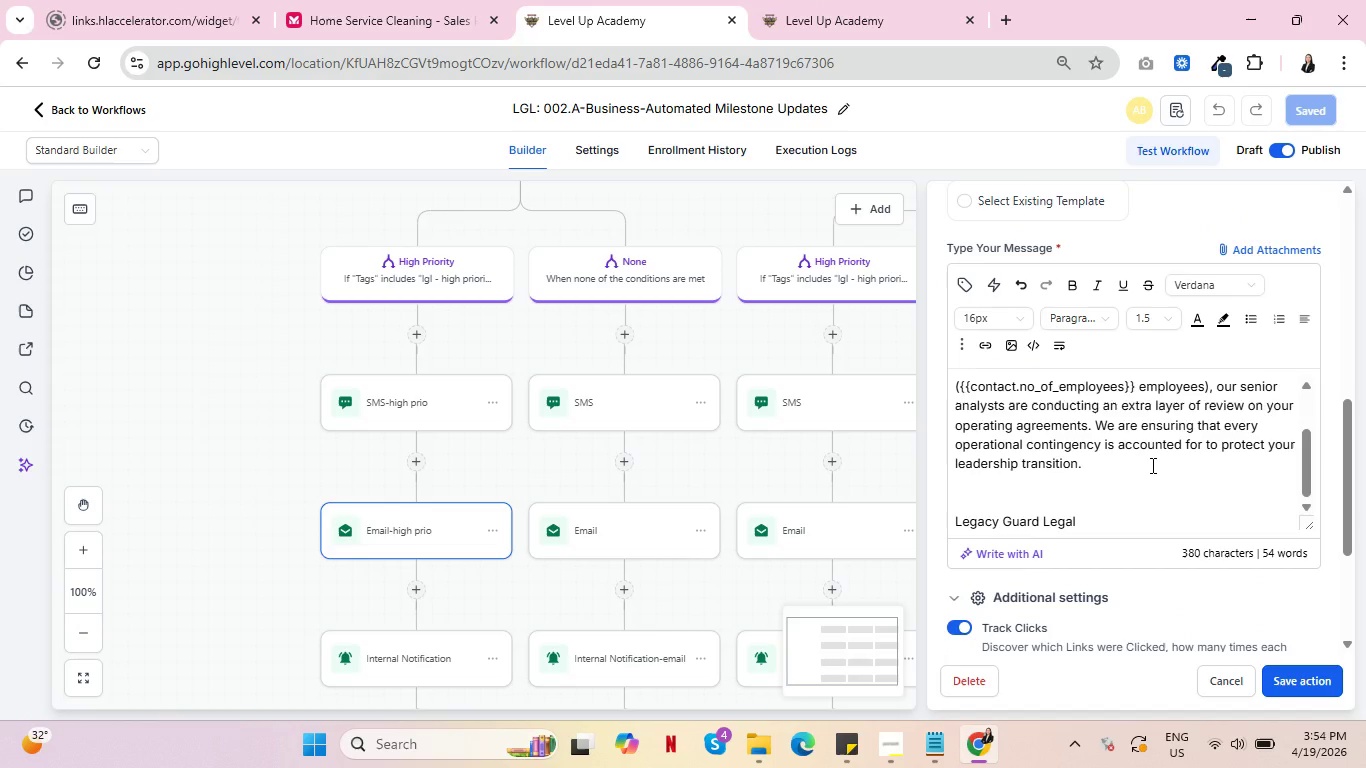 
wait(5.08)
 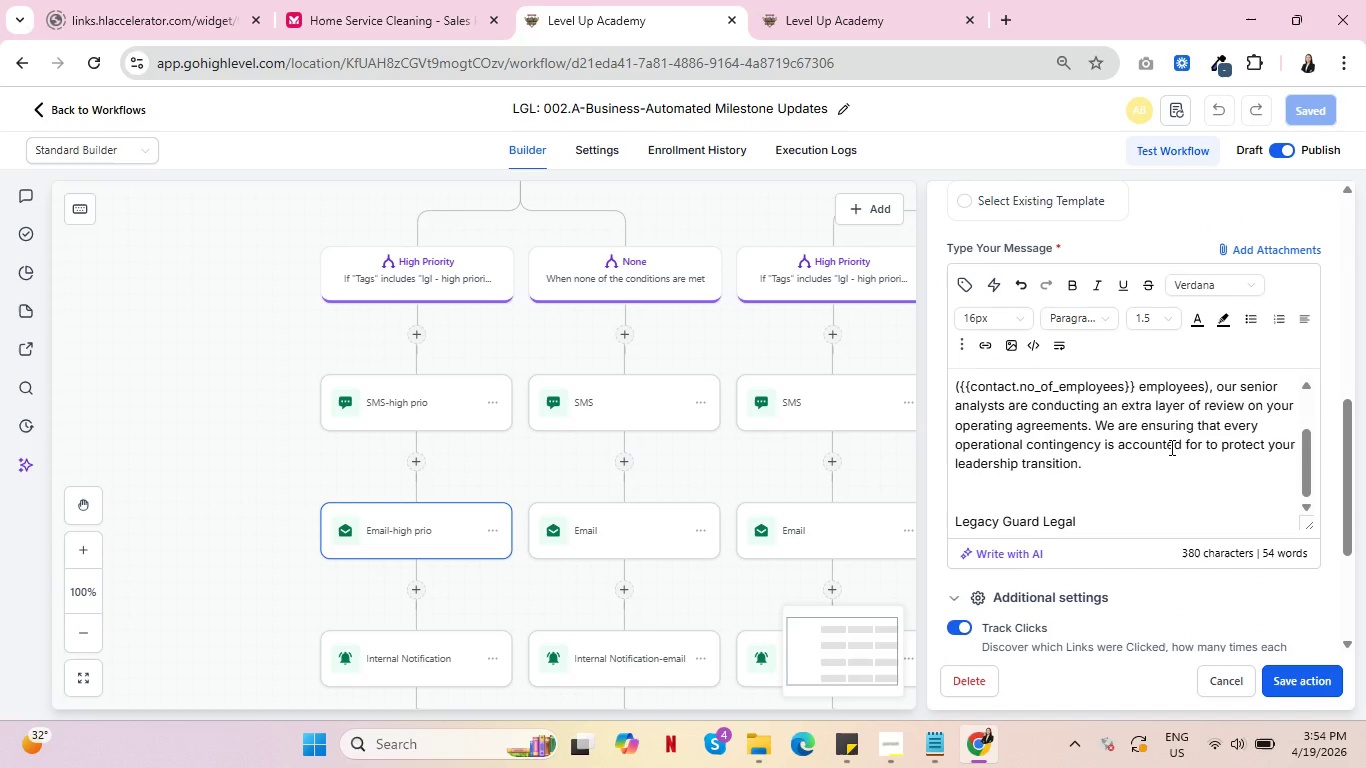 
scroll: coordinate [1151, 465], scroll_direction: down, amount: 1.0
 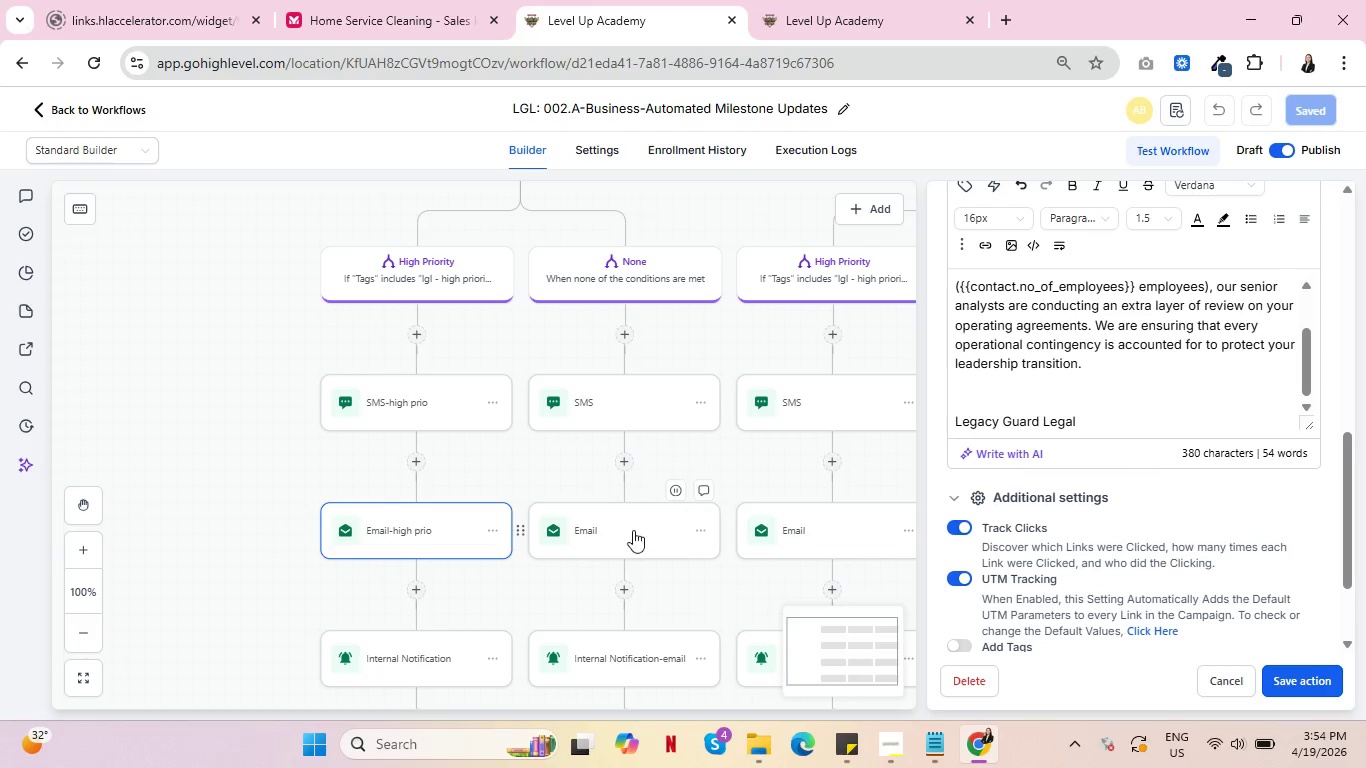 
left_click([598, 534])
 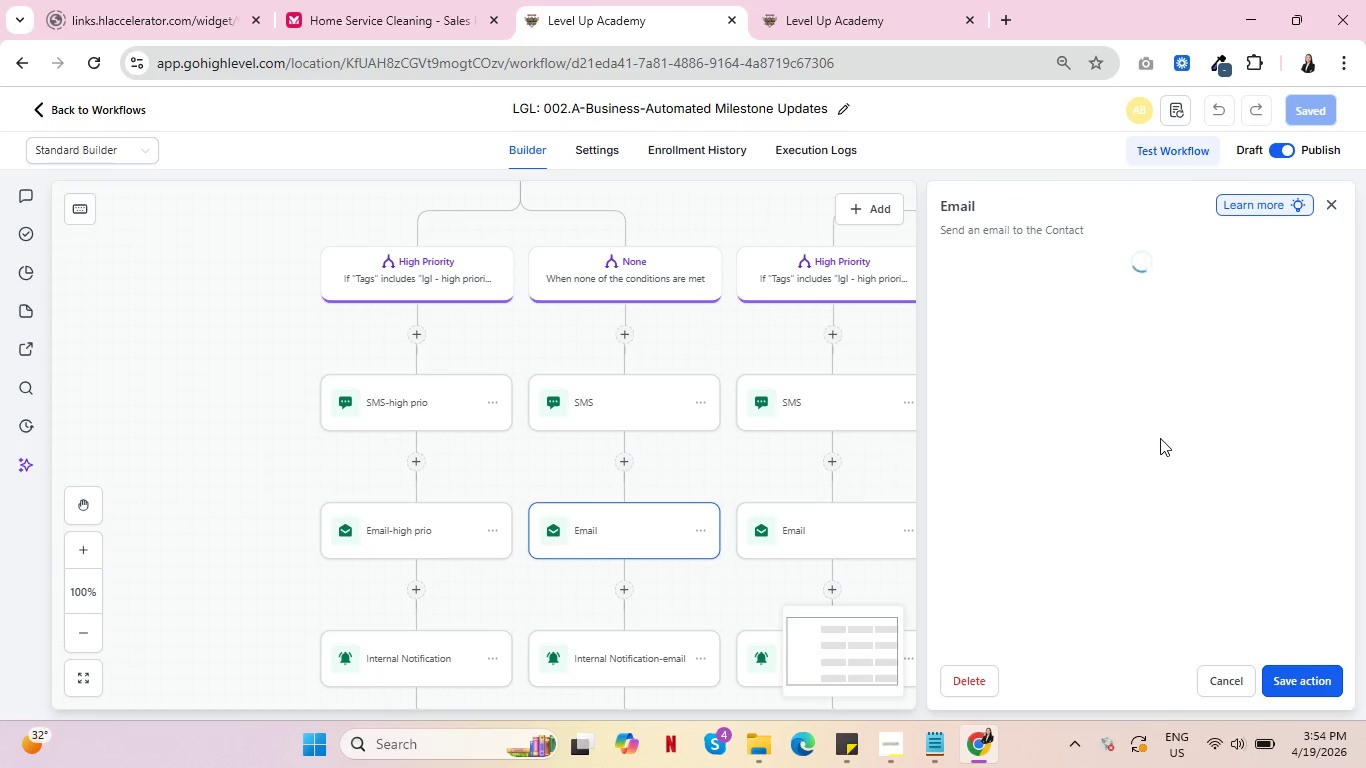 
scroll: coordinate [1177, 378], scroll_direction: down, amount: 9.0
 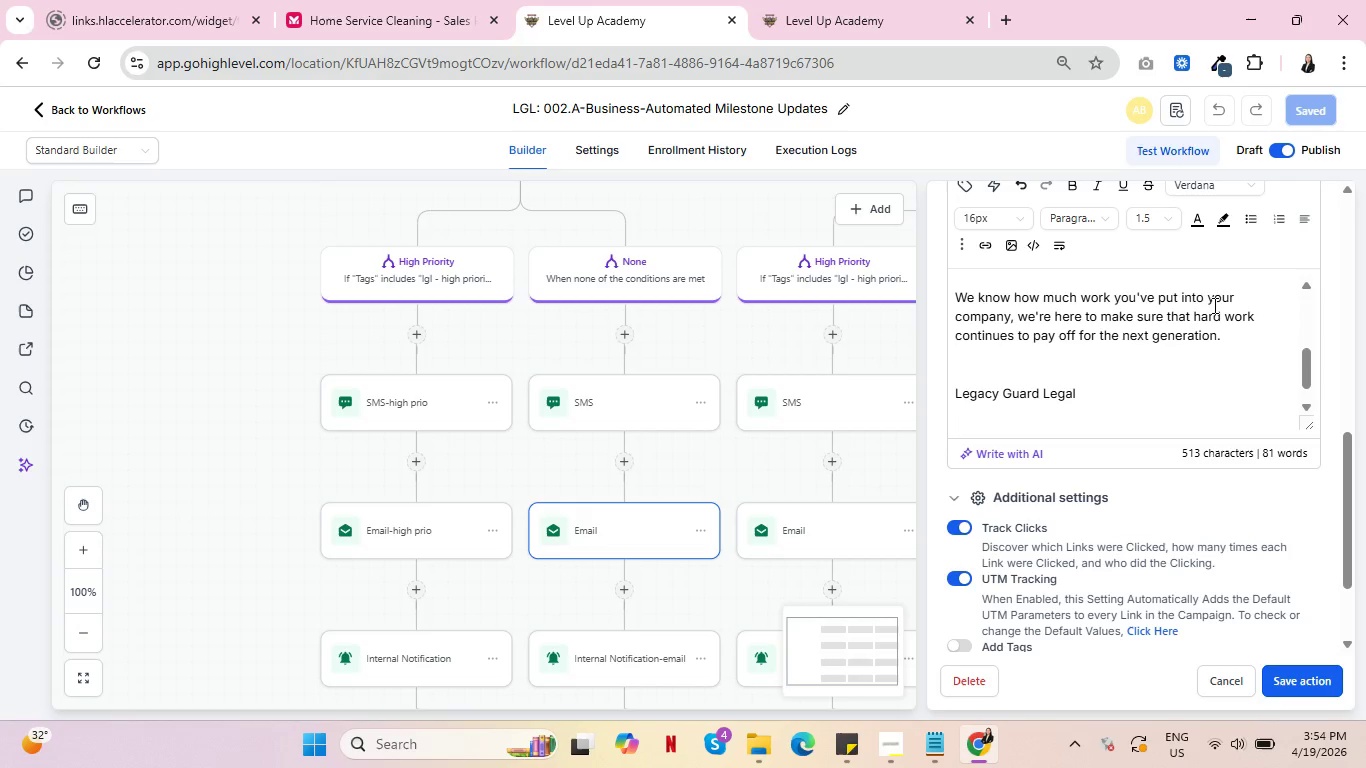 
scroll: coordinate [1116, 365], scroll_direction: up, amount: 1.0
 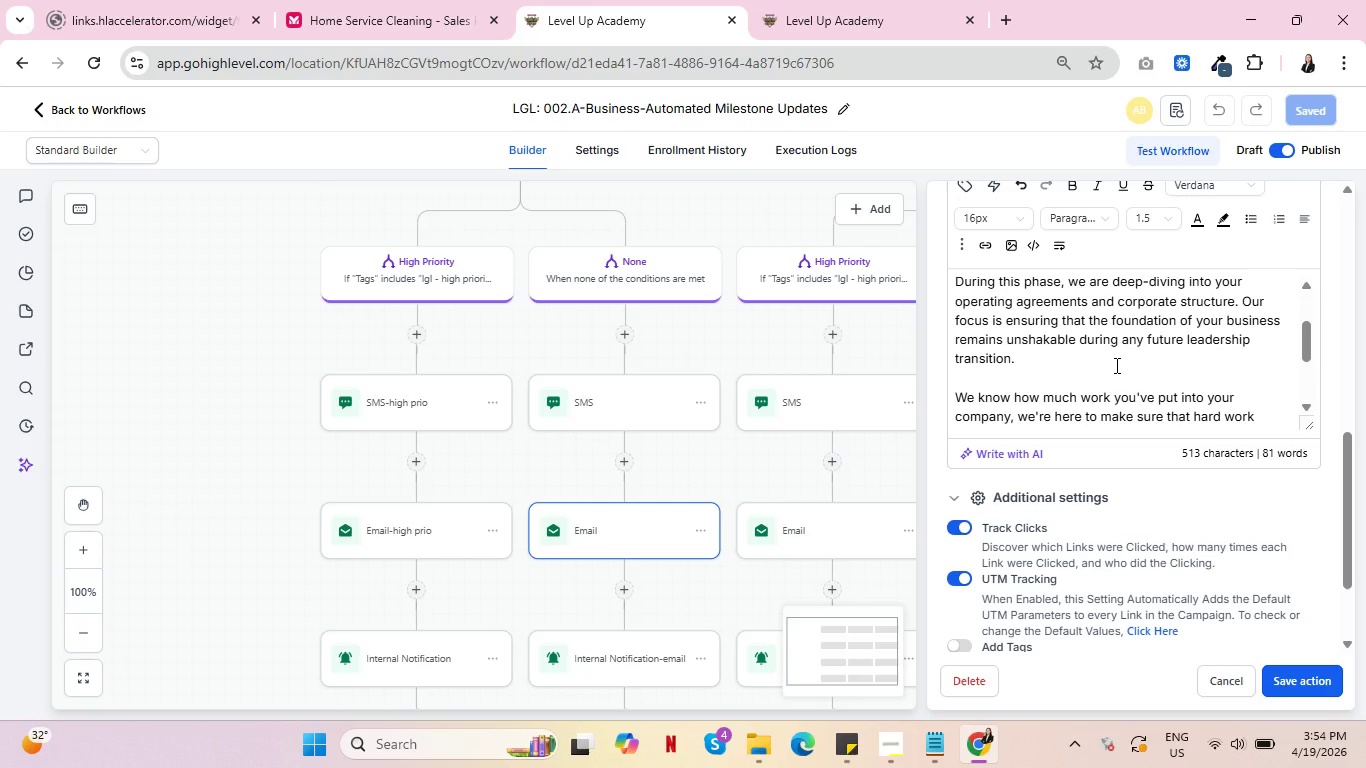 
key(Control+ControlLeft)
 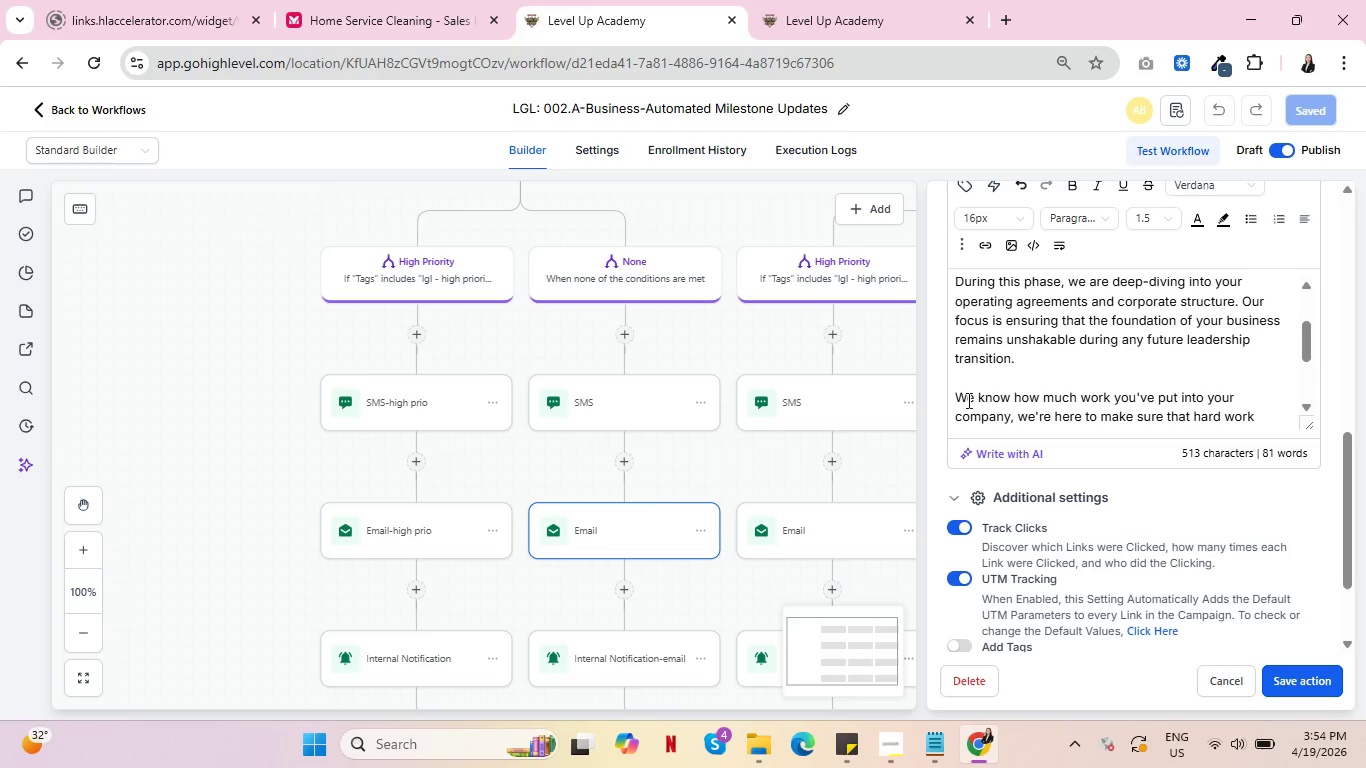 
left_click([416, 541])
 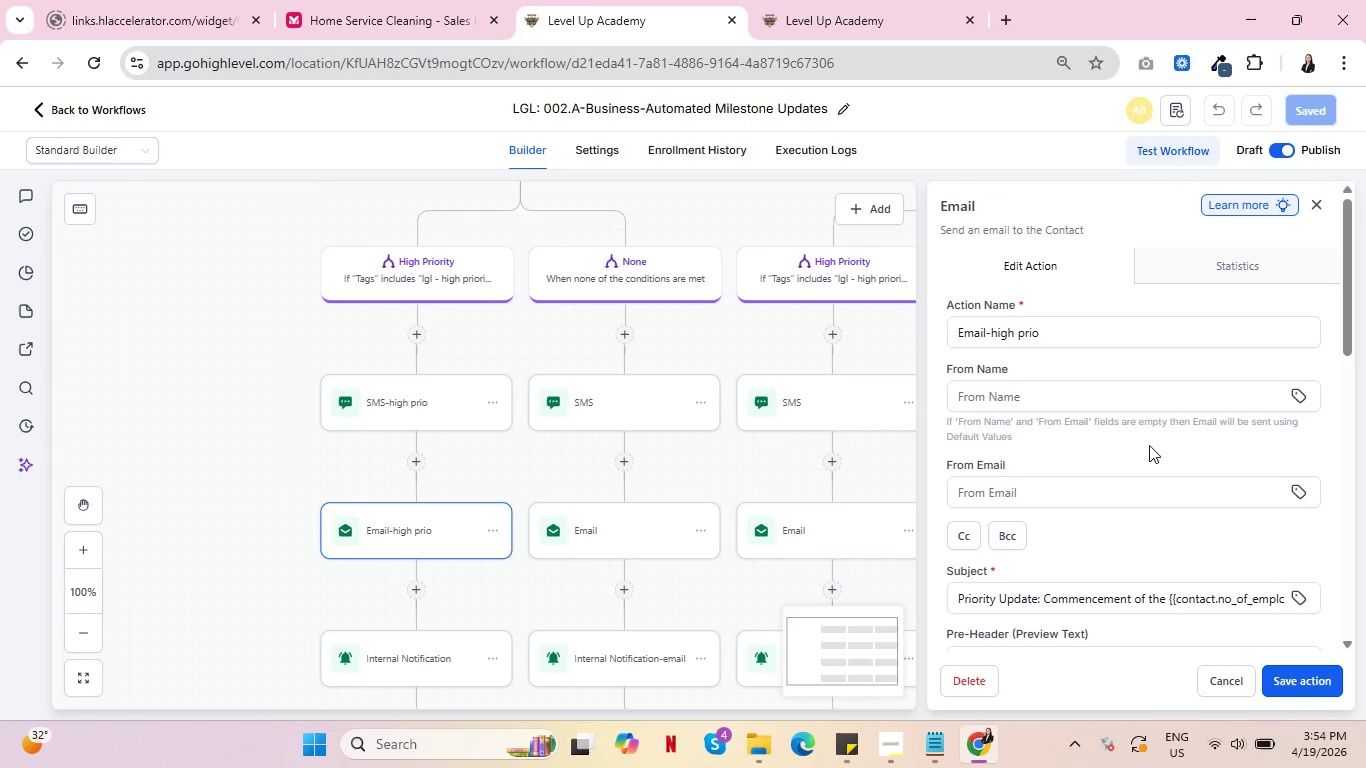 
scroll: coordinate [1162, 466], scroll_direction: down, amount: 7.0
 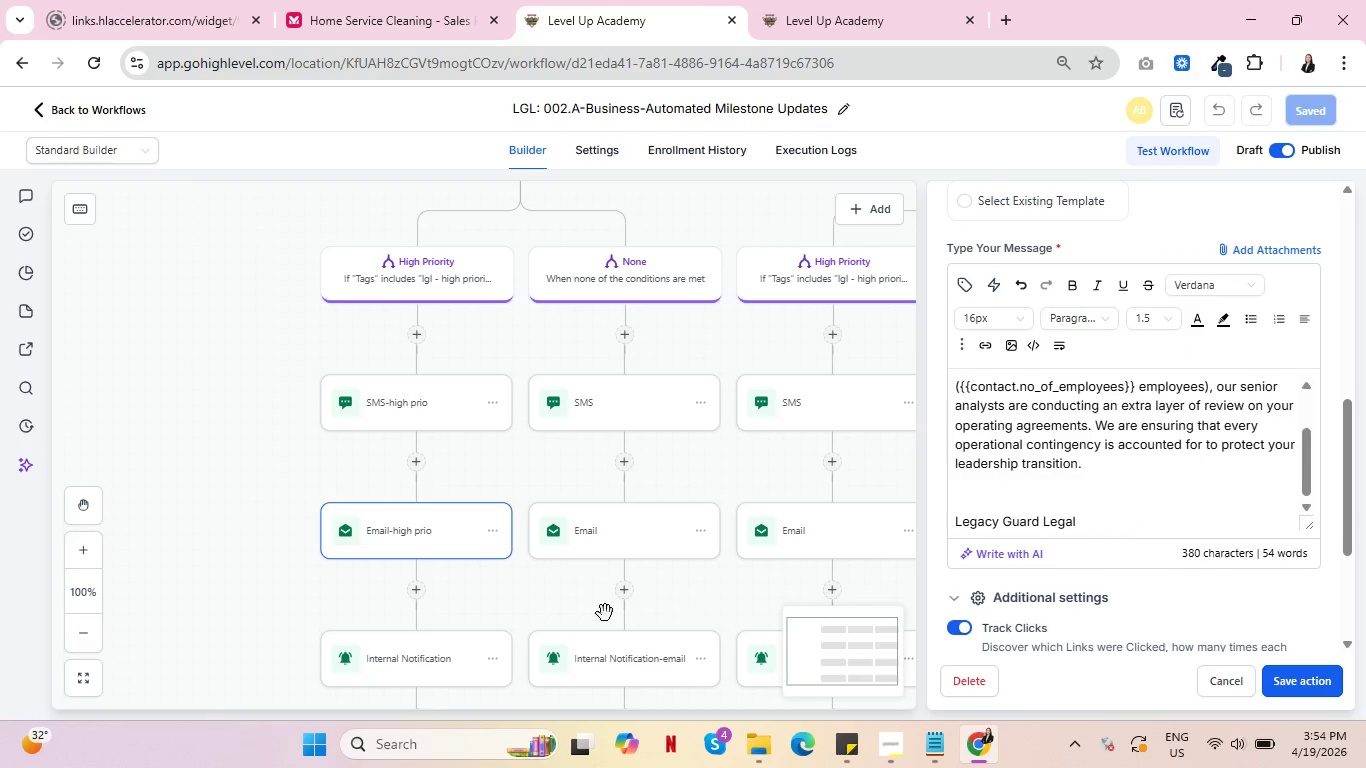 
left_click([615, 537])
 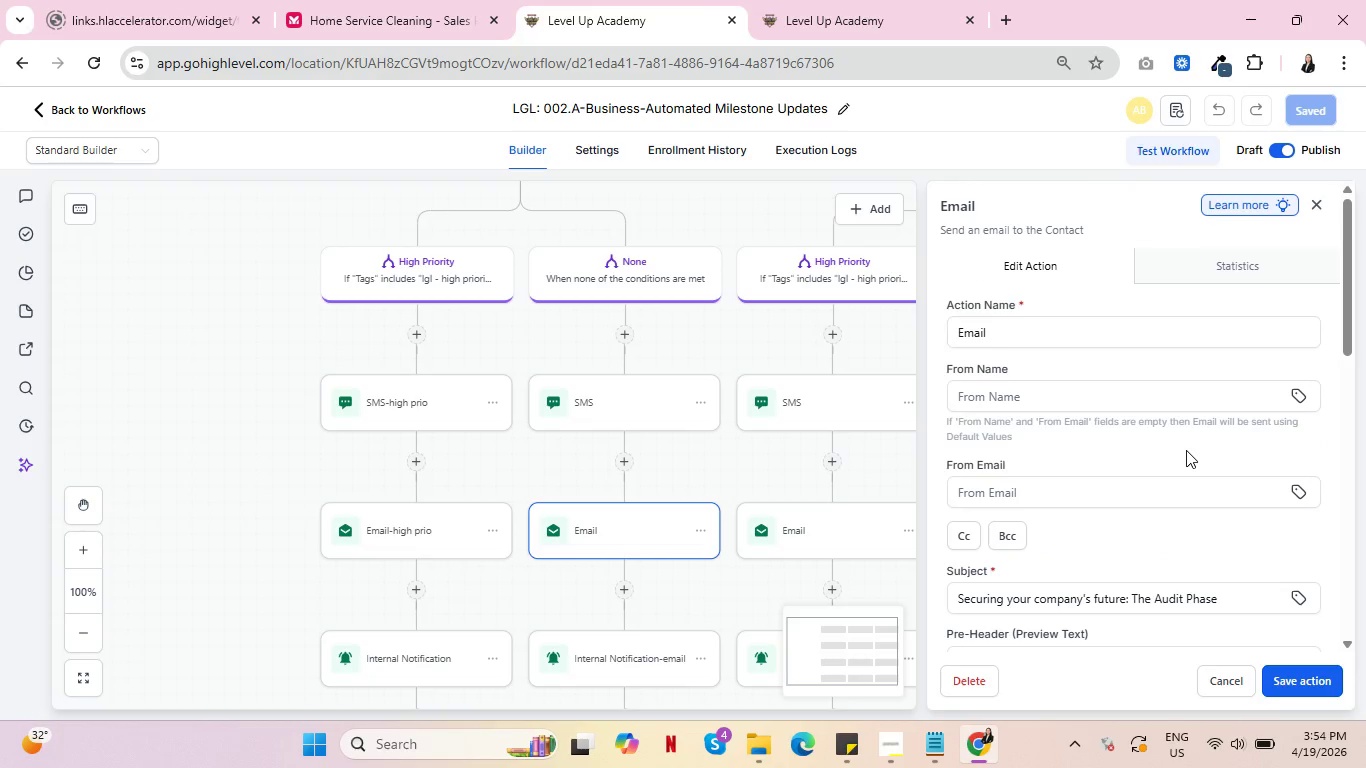 
scroll: coordinate [1132, 462], scroll_direction: down, amount: 8.0
 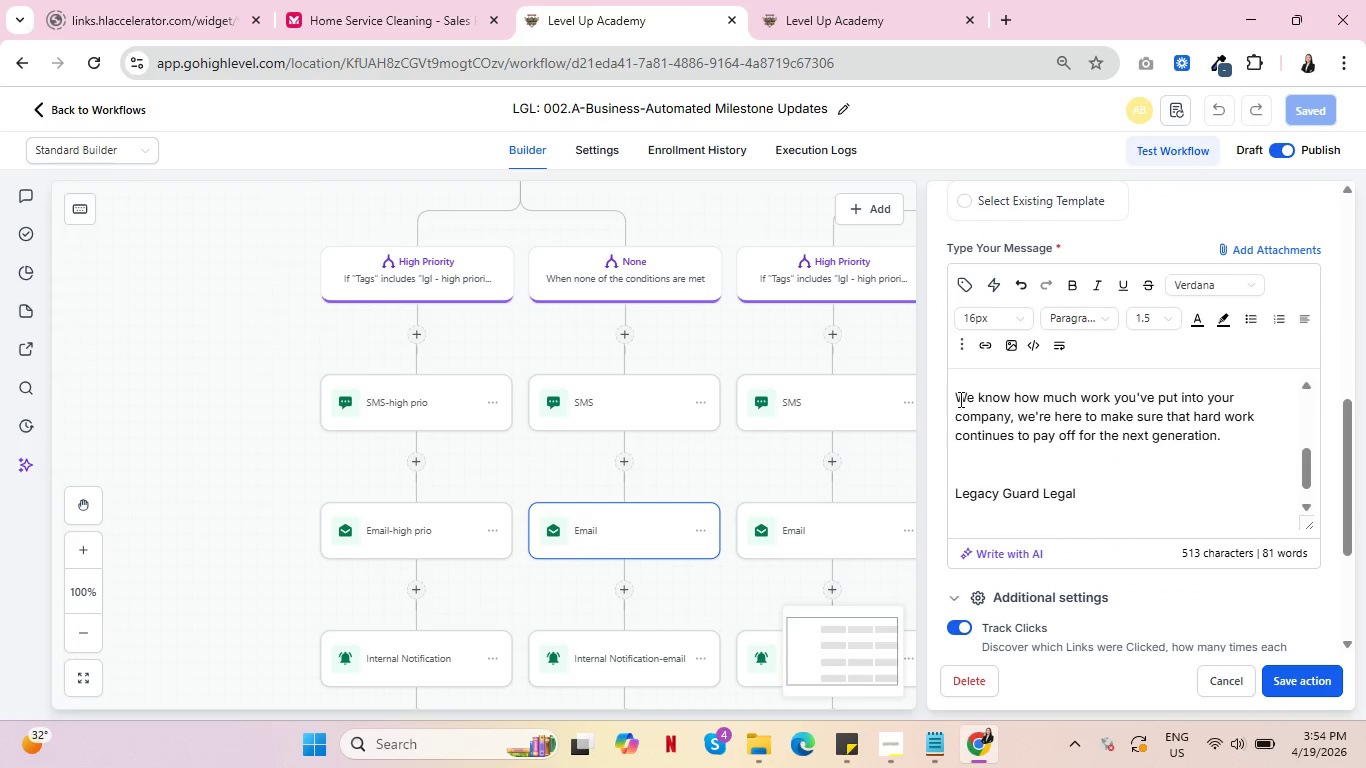 
left_click_drag(start_coordinate=[958, 399], to_coordinate=[1267, 435])
 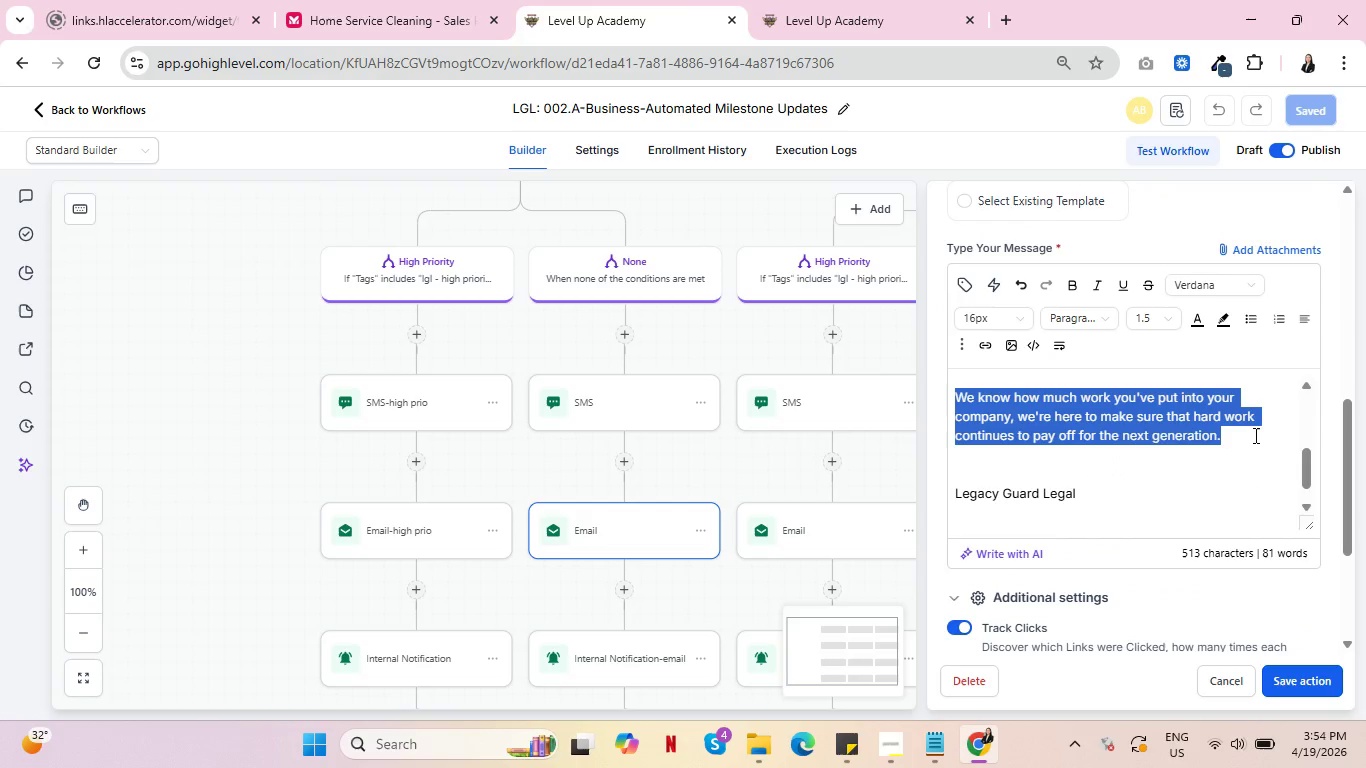 
key(Control+C)
 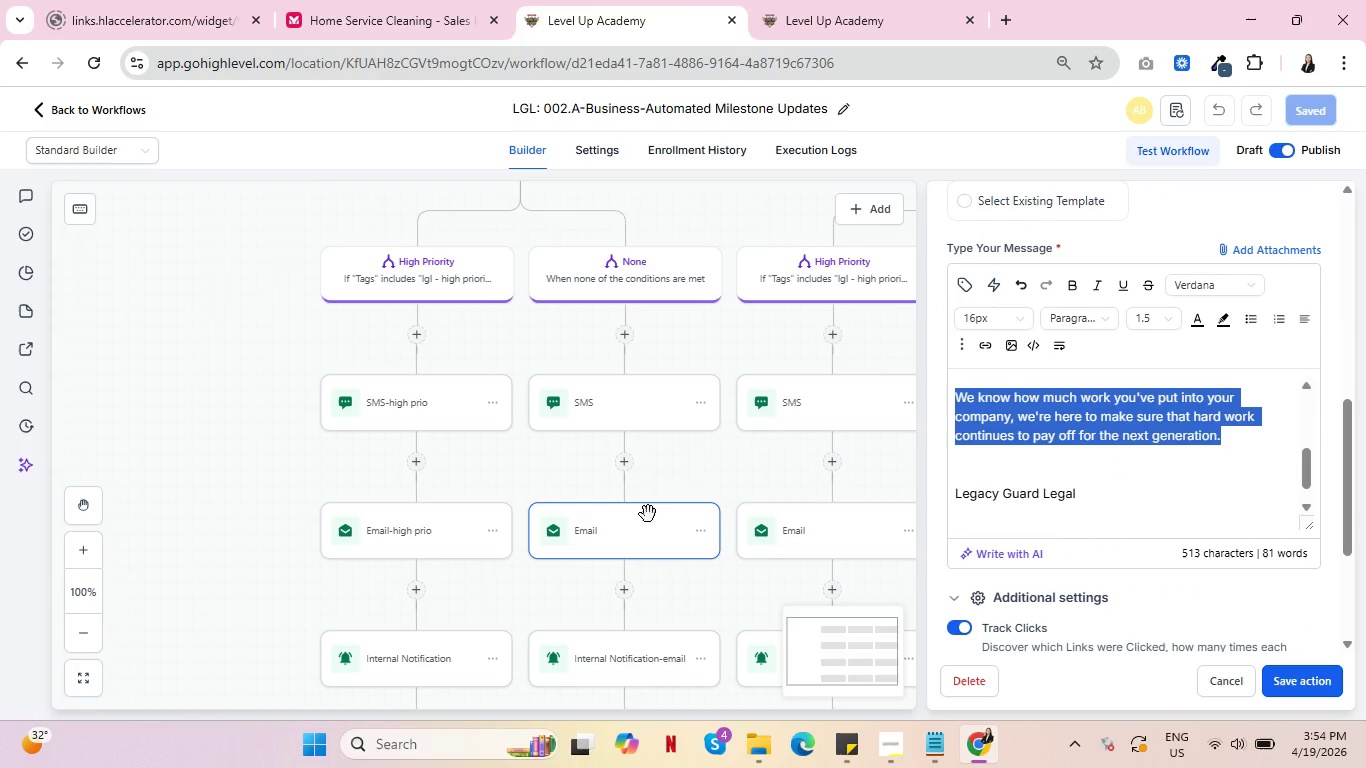 
key(Control+C)
 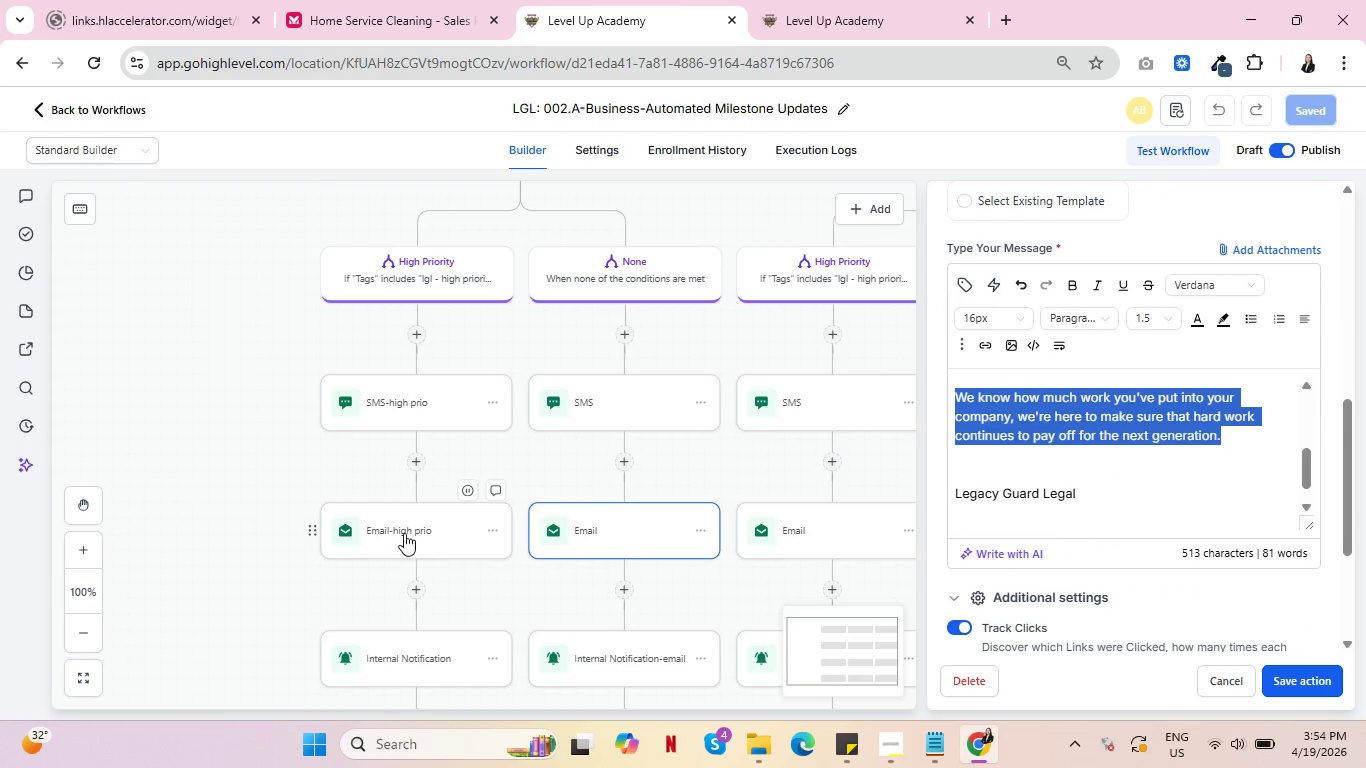 
left_click([404, 532])
 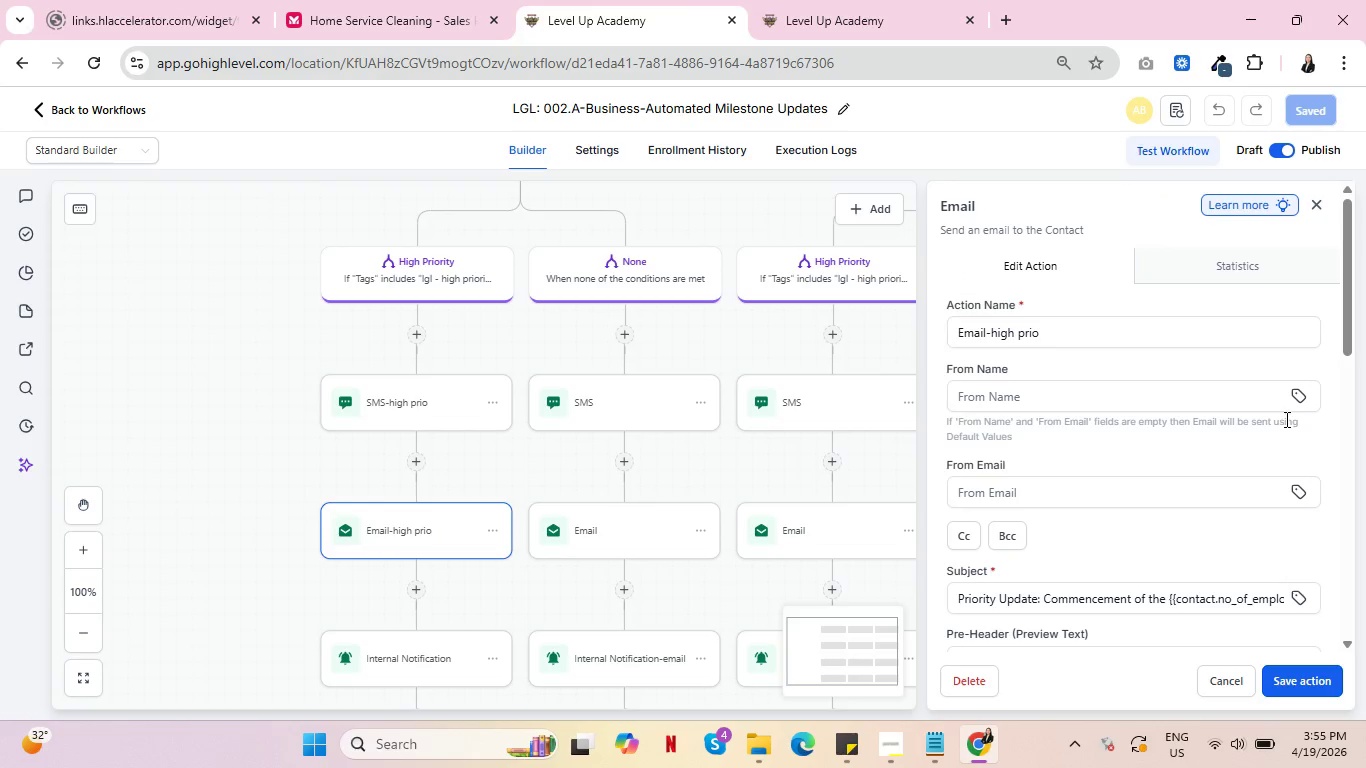 
scroll: coordinate [1216, 482], scroll_direction: down, amount: 7.0
 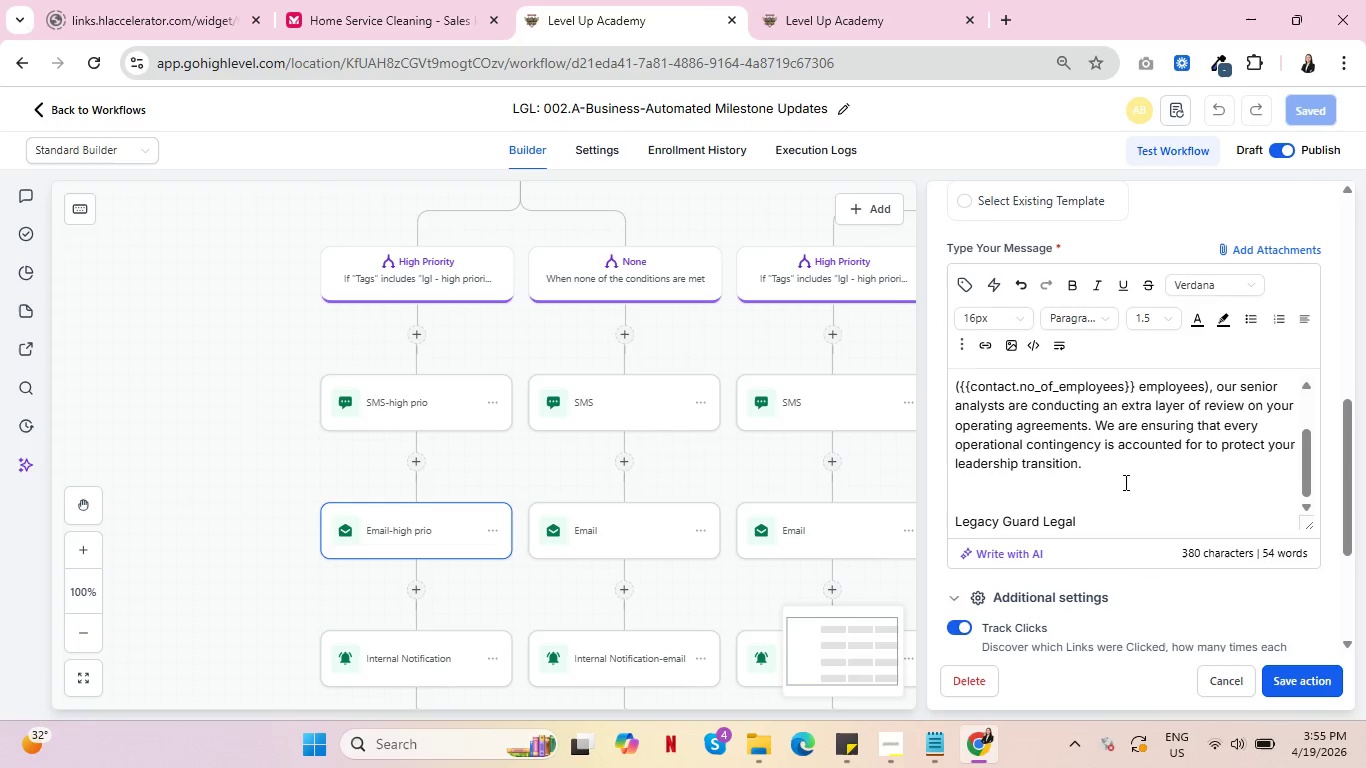 
left_click([1036, 502])
 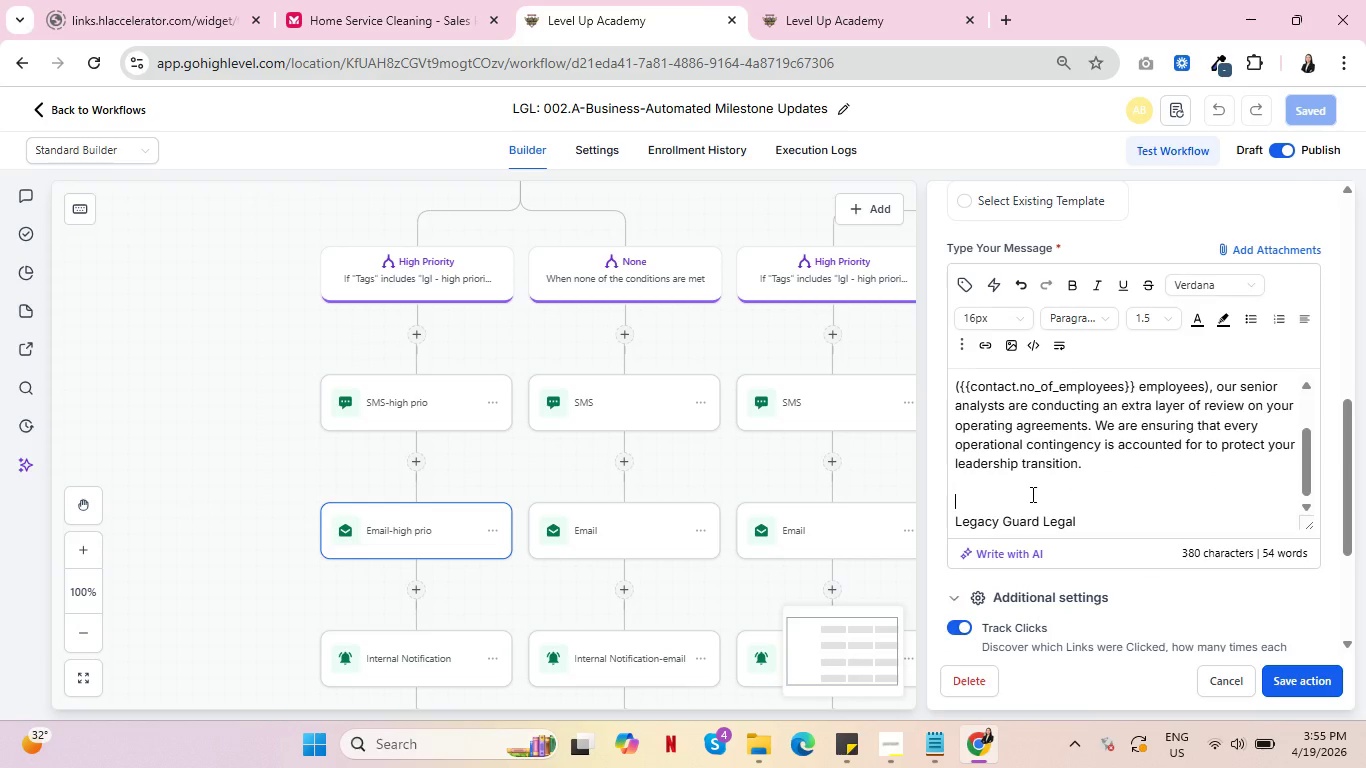 
double_click([1031, 494])
 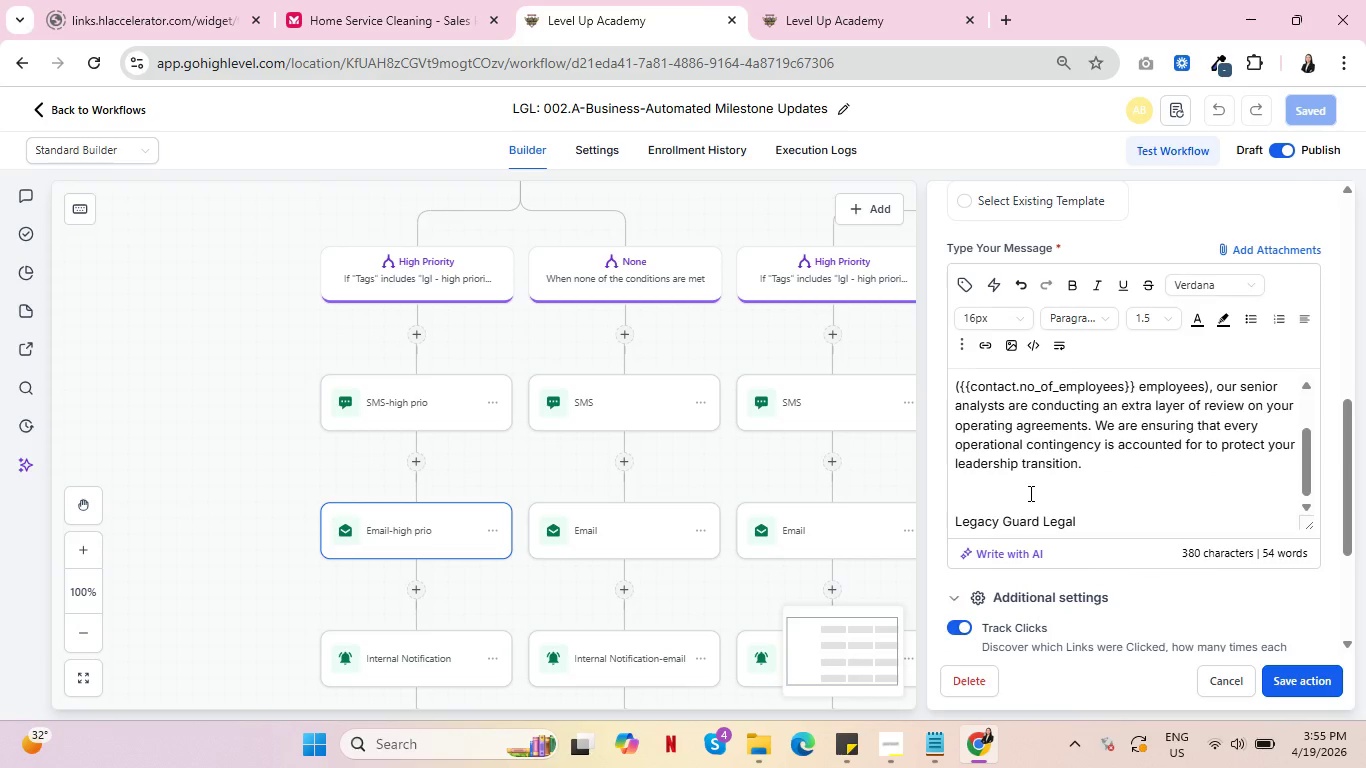 
key(Control+ControlLeft)
 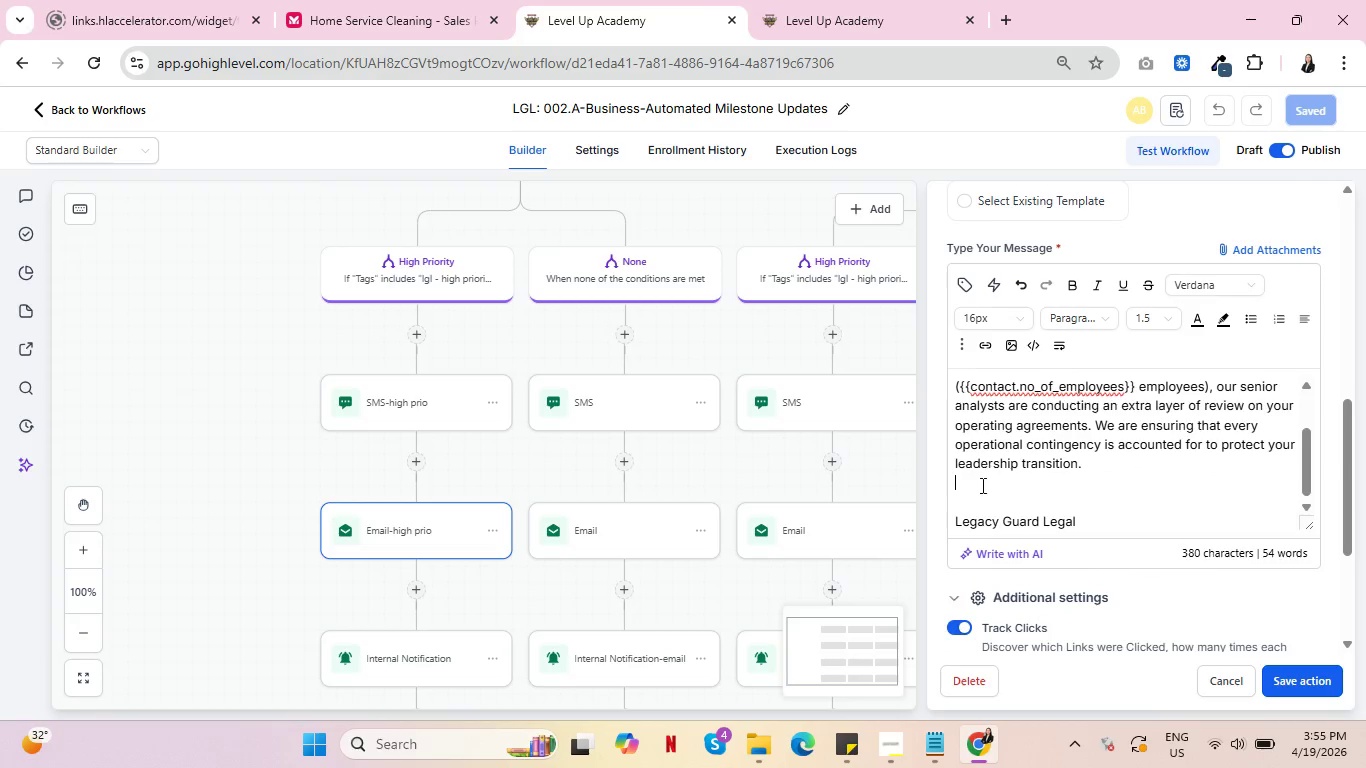 
double_click([979, 491])
 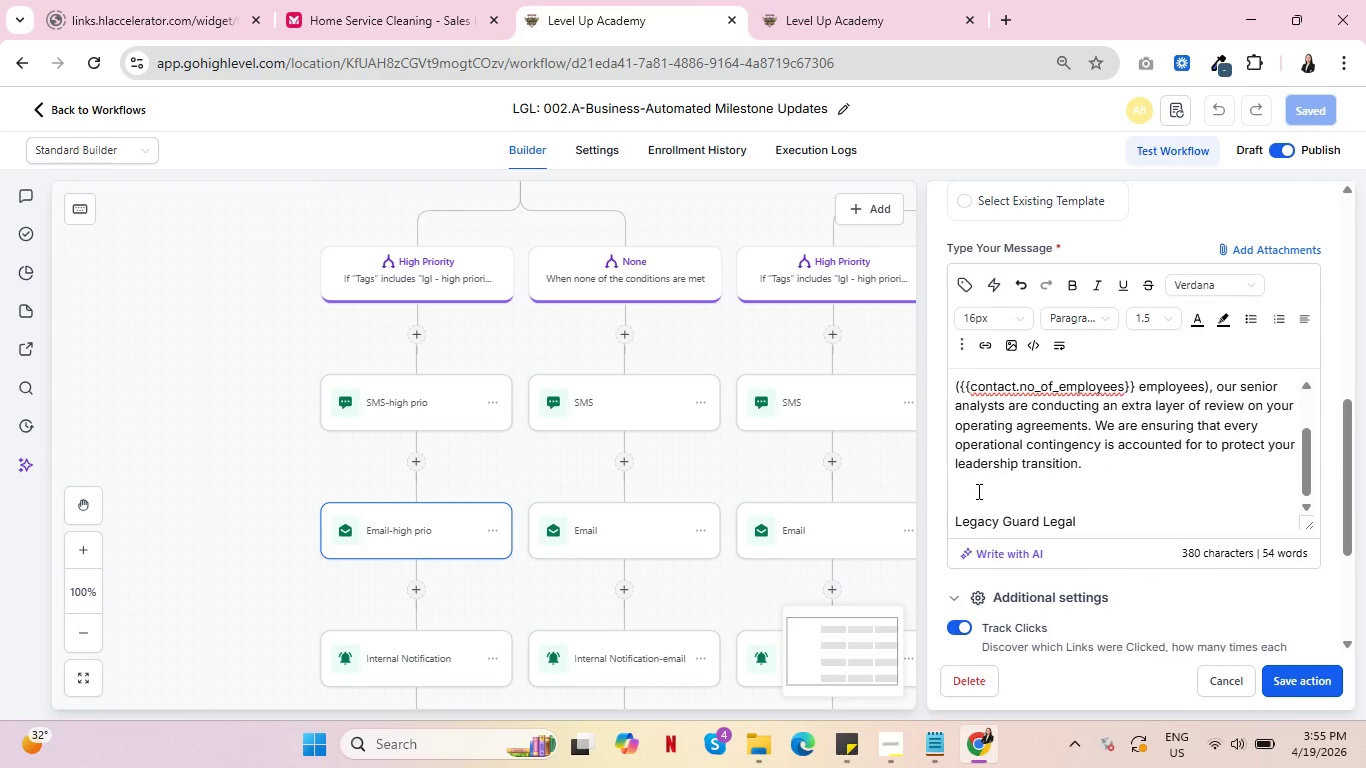 
key(Enter)
 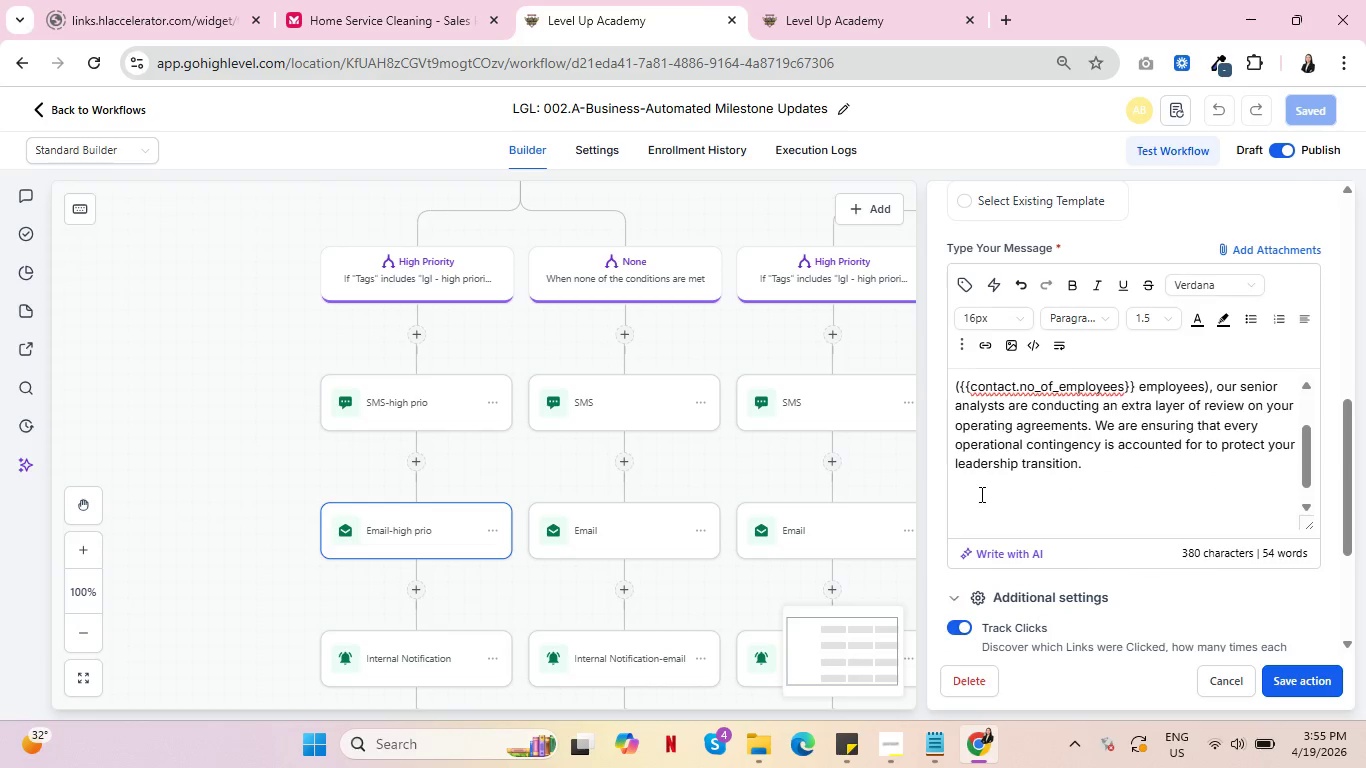 
key(Control+ControlLeft)
 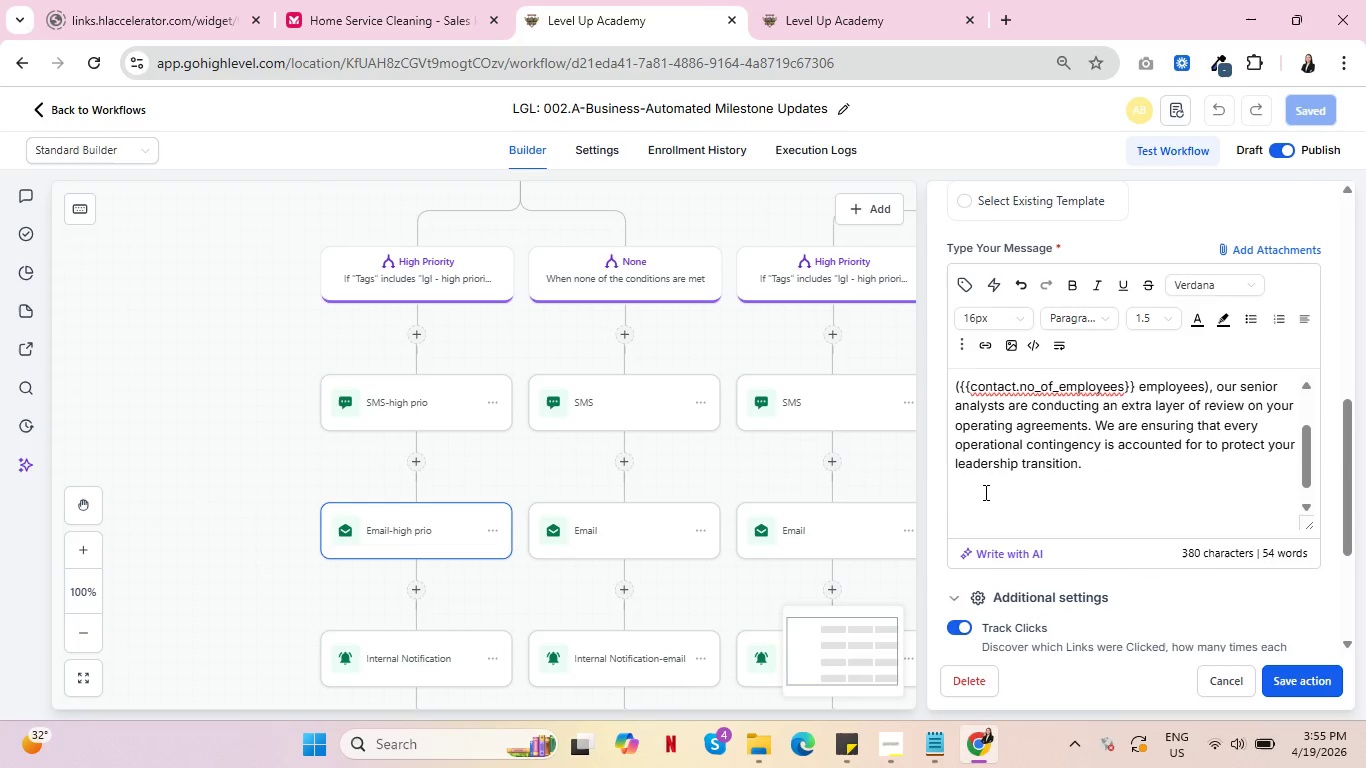 
key(Control+V)
 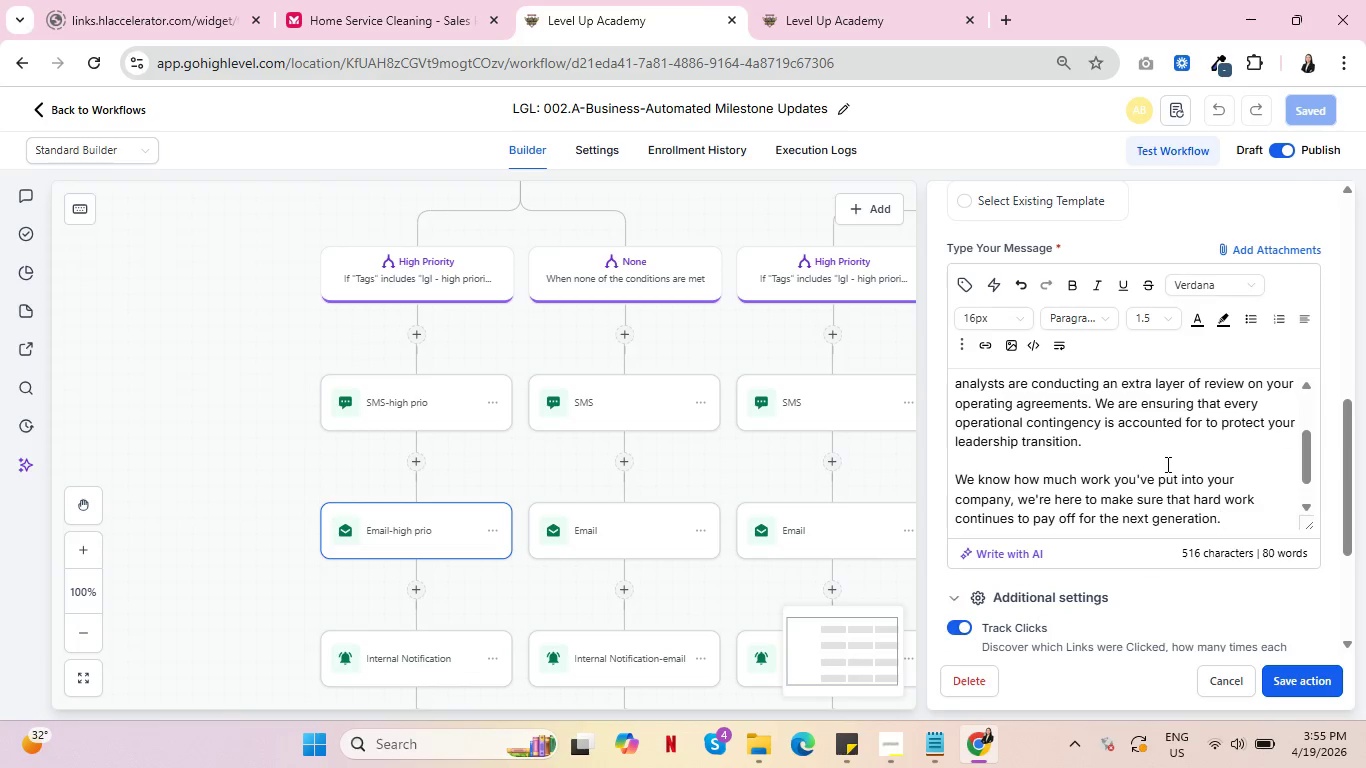 
scroll: coordinate [1169, 464], scroll_direction: down, amount: 1.0
 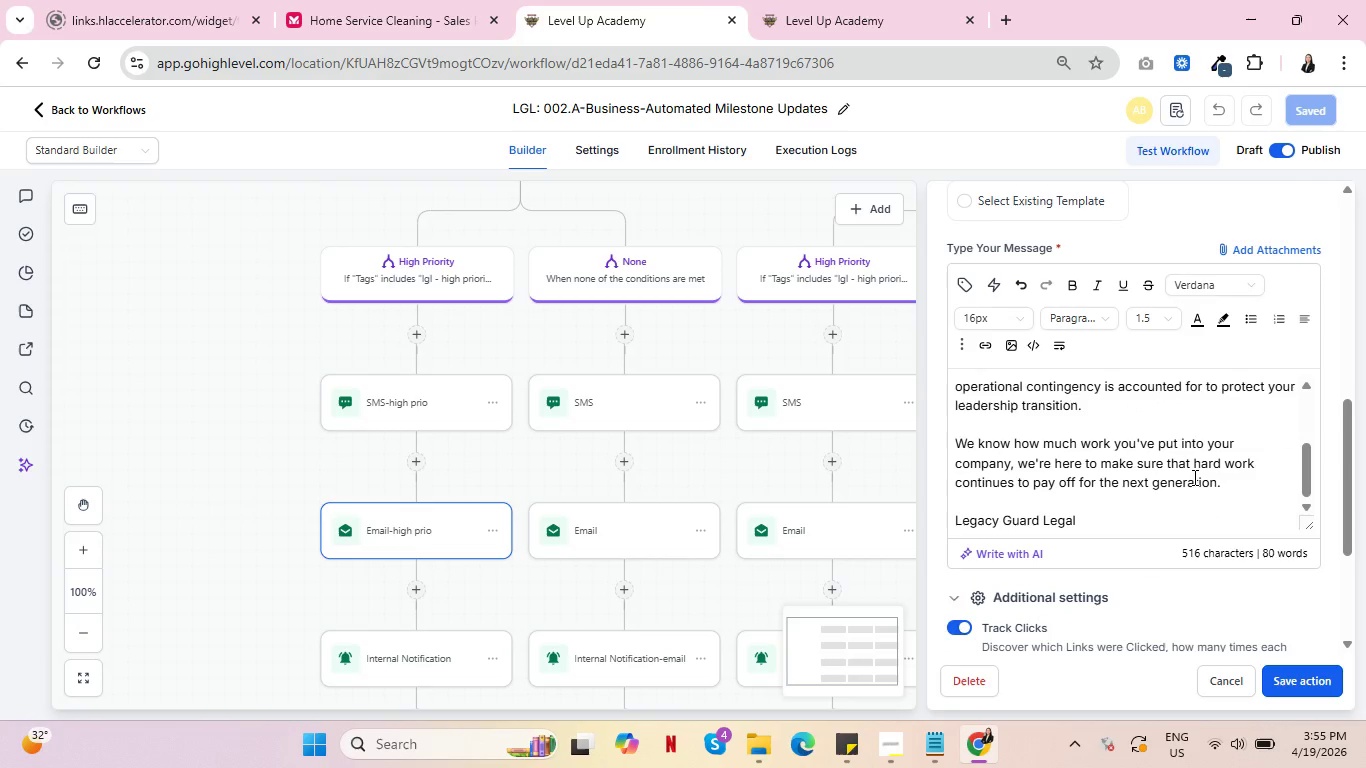 
scroll: coordinate [1197, 474], scroll_direction: up, amount: 2.0
 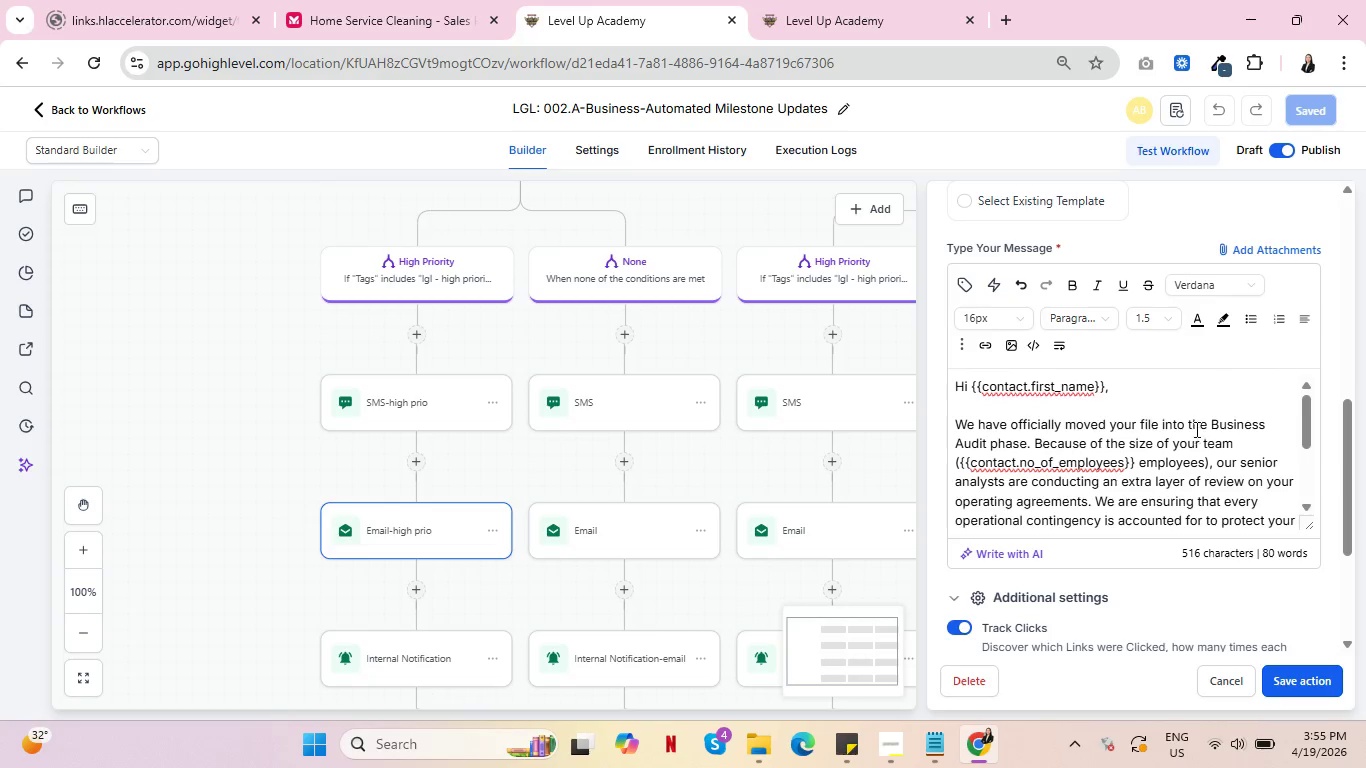 
left_click_drag(start_coordinate=[1213, 428], to_coordinate=[986, 448])
 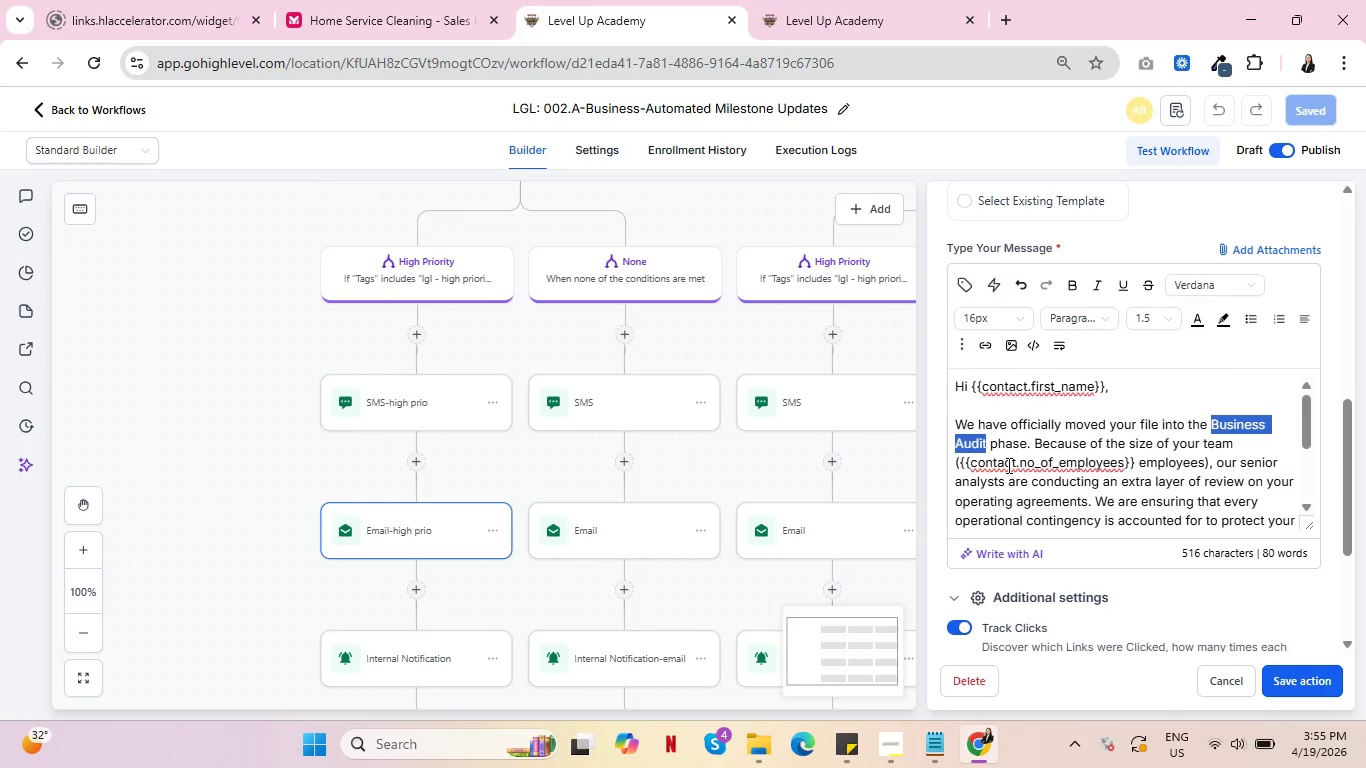 
key(Control+B)
 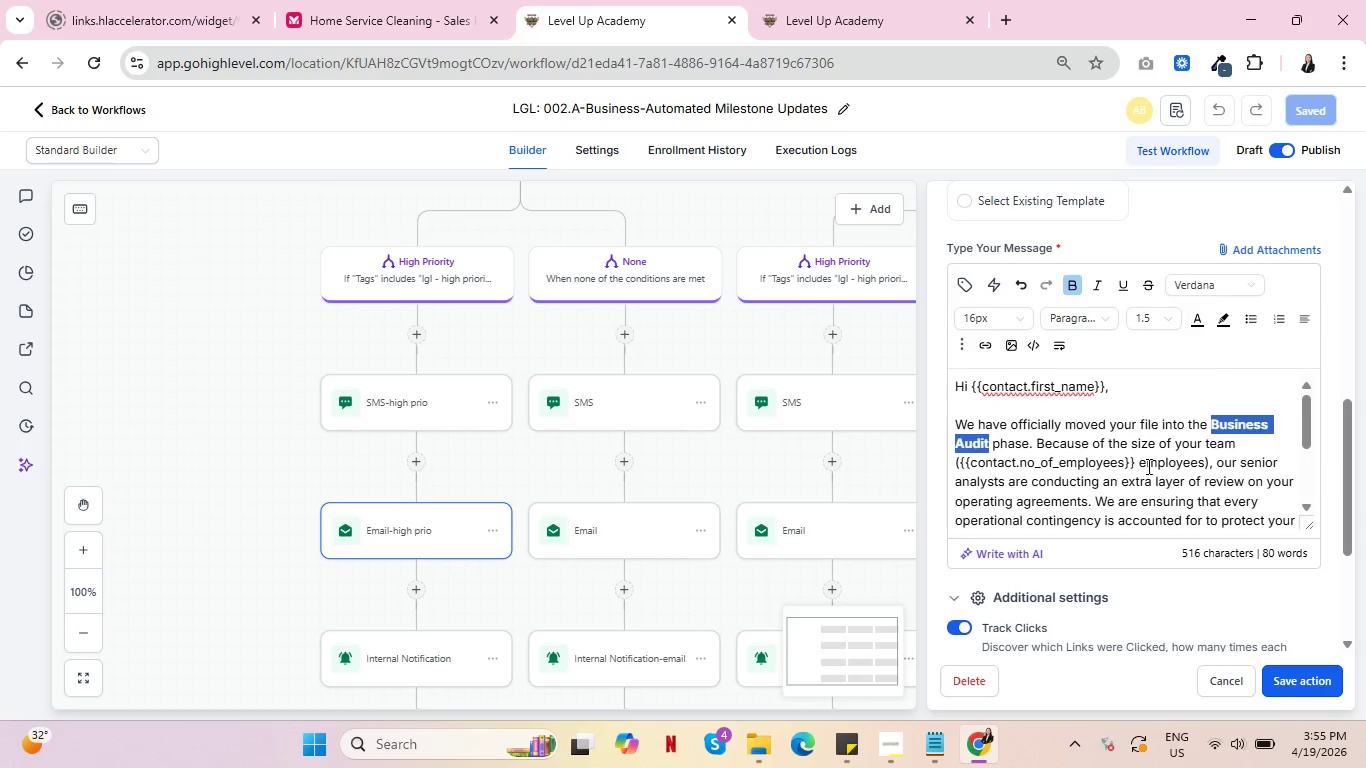 
left_click([1147, 466])
 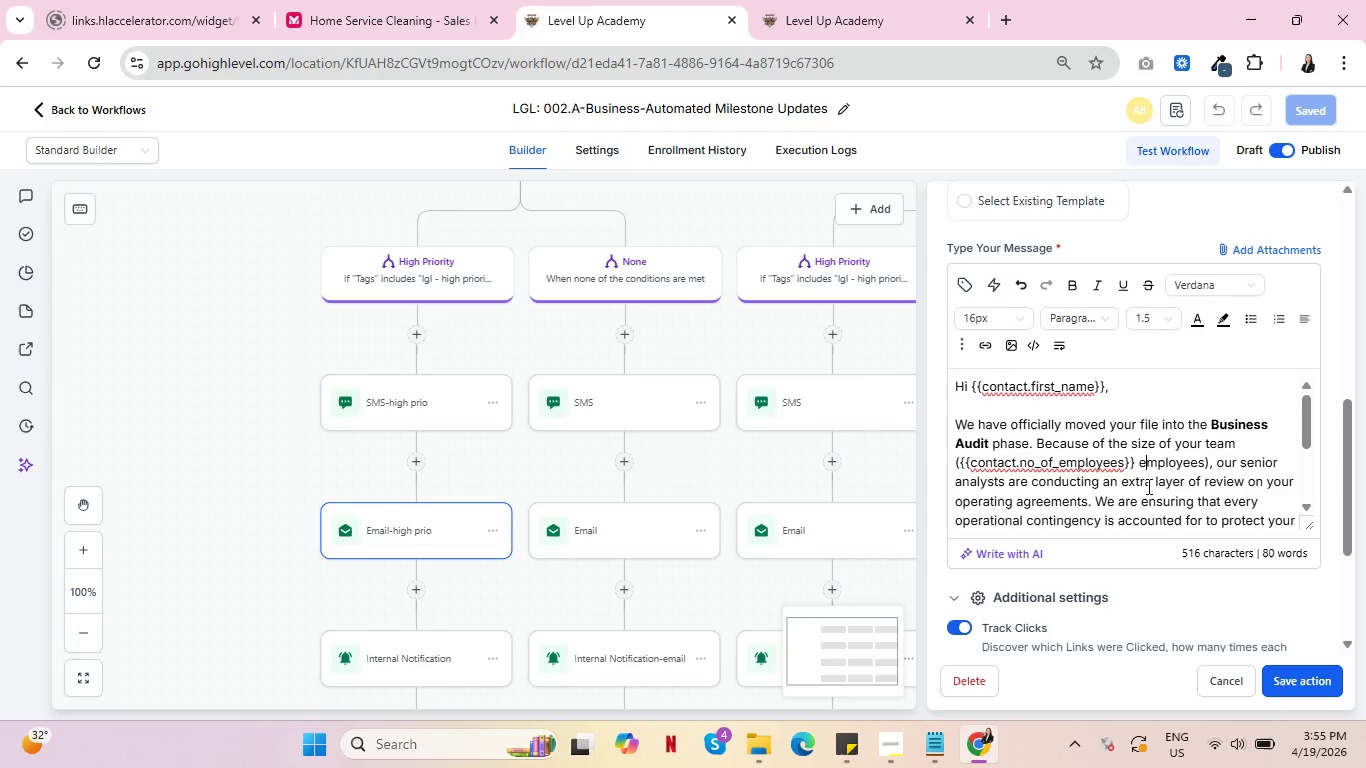 
scroll: coordinate [1149, 487], scroll_direction: down, amount: 1.0
 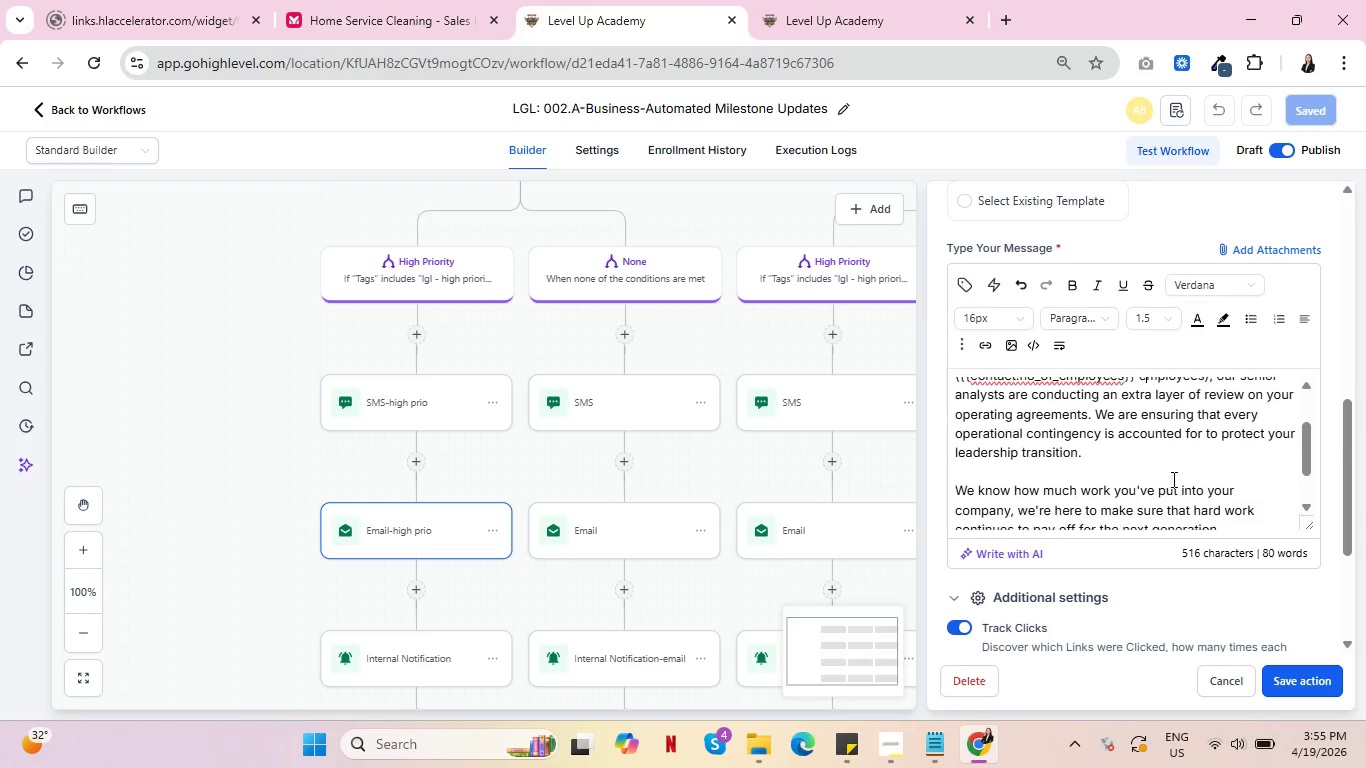 
scroll: coordinate [1172, 479], scroll_direction: up, amount: 1.0
 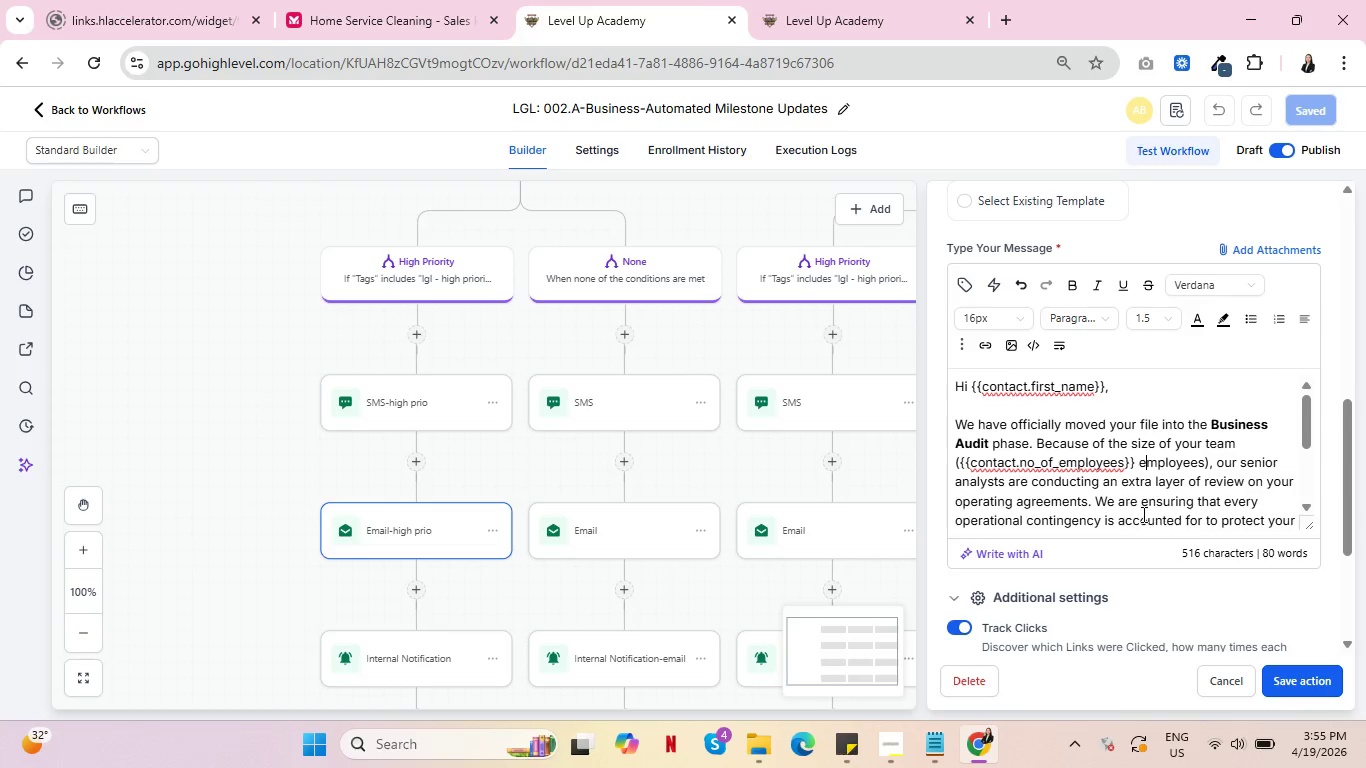 
wait(7.78)
 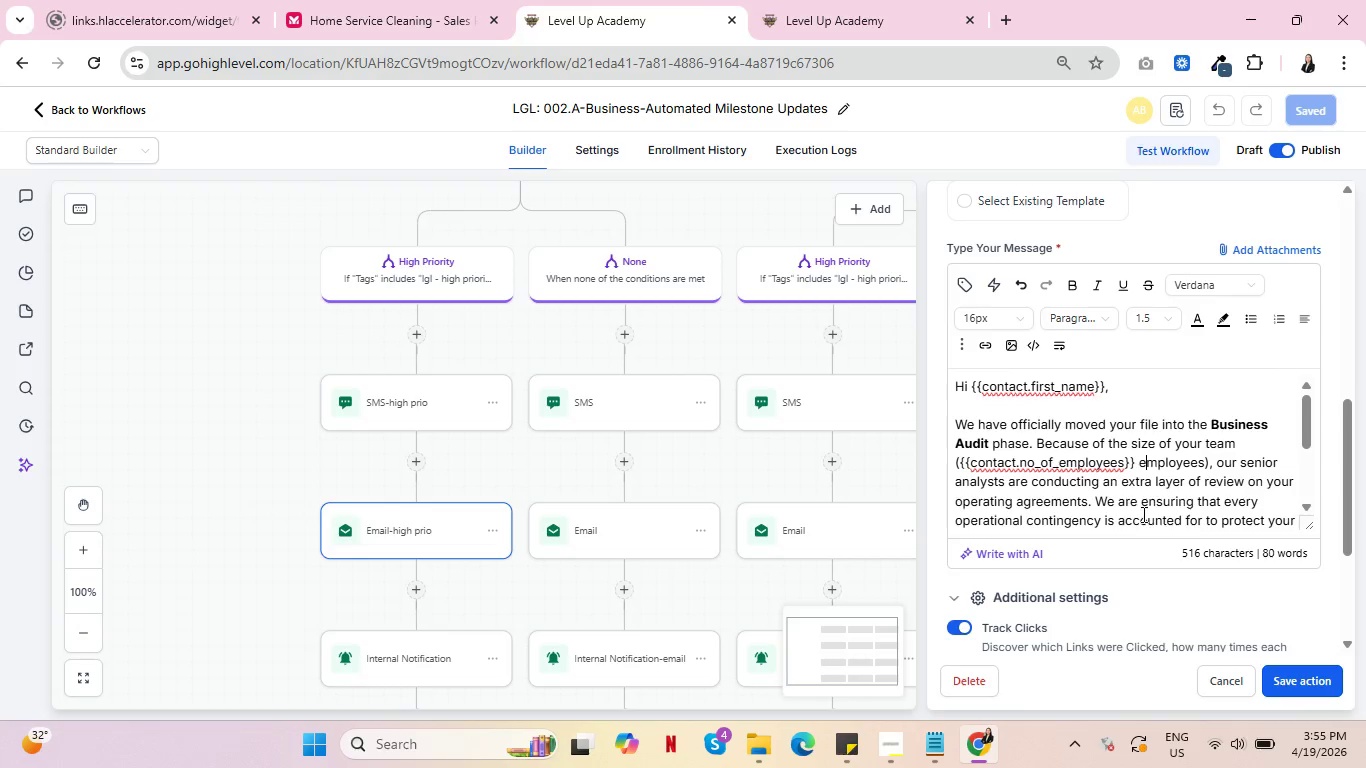 
scroll: coordinate [1203, 468], scroll_direction: down, amount: 1.0
 